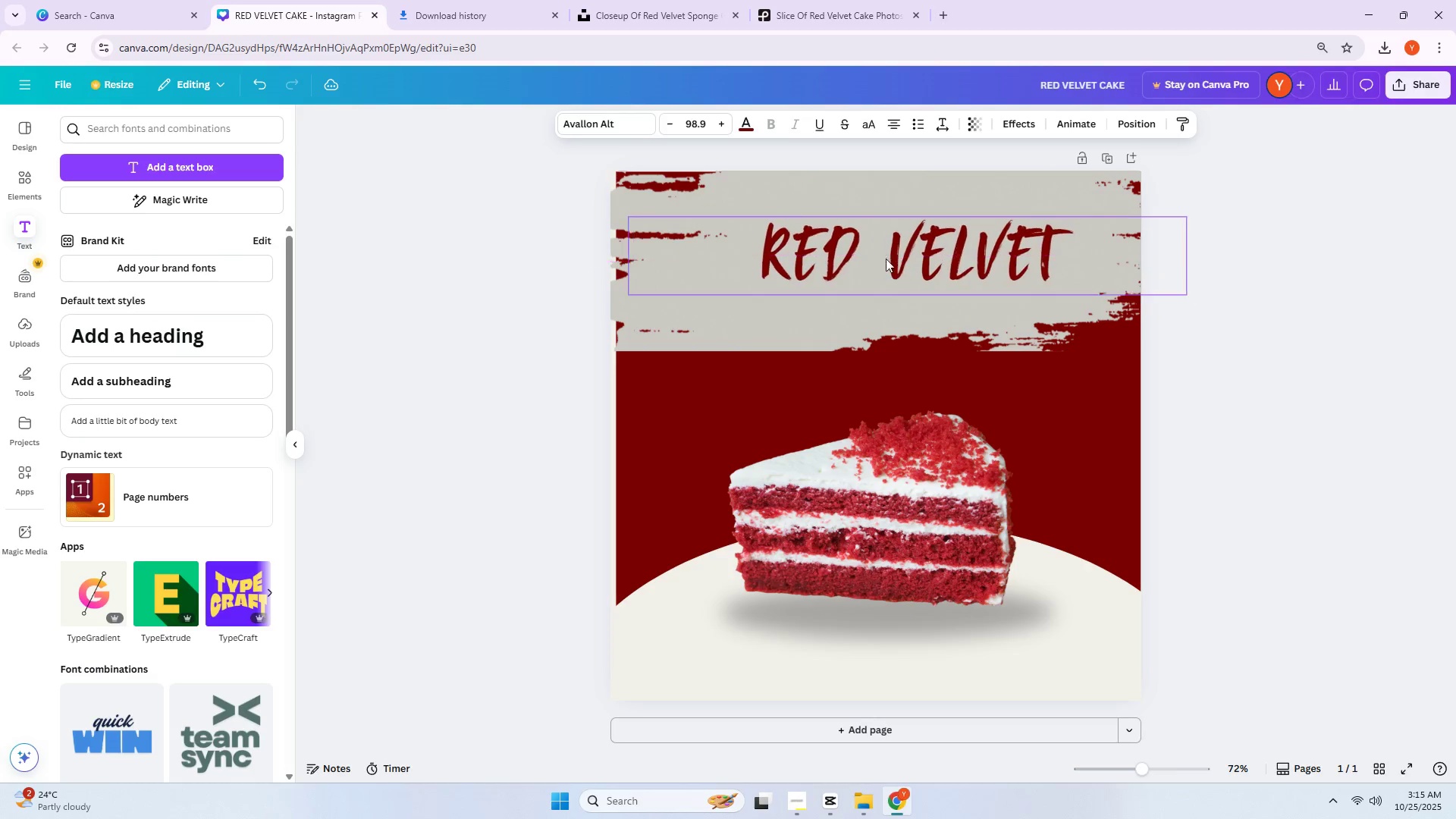 
triple_click([886, 259])
 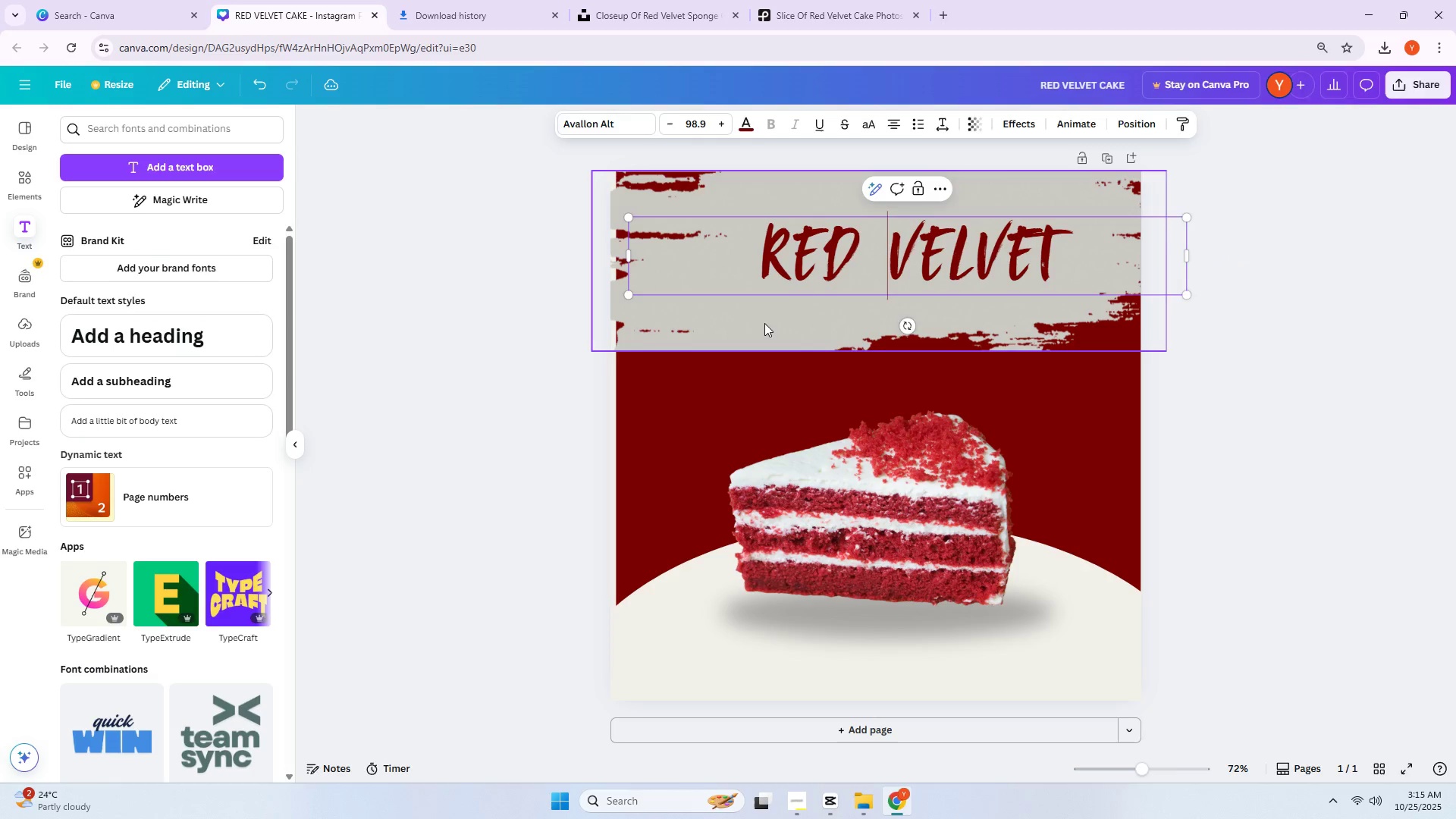 
triple_click([764, 323])
 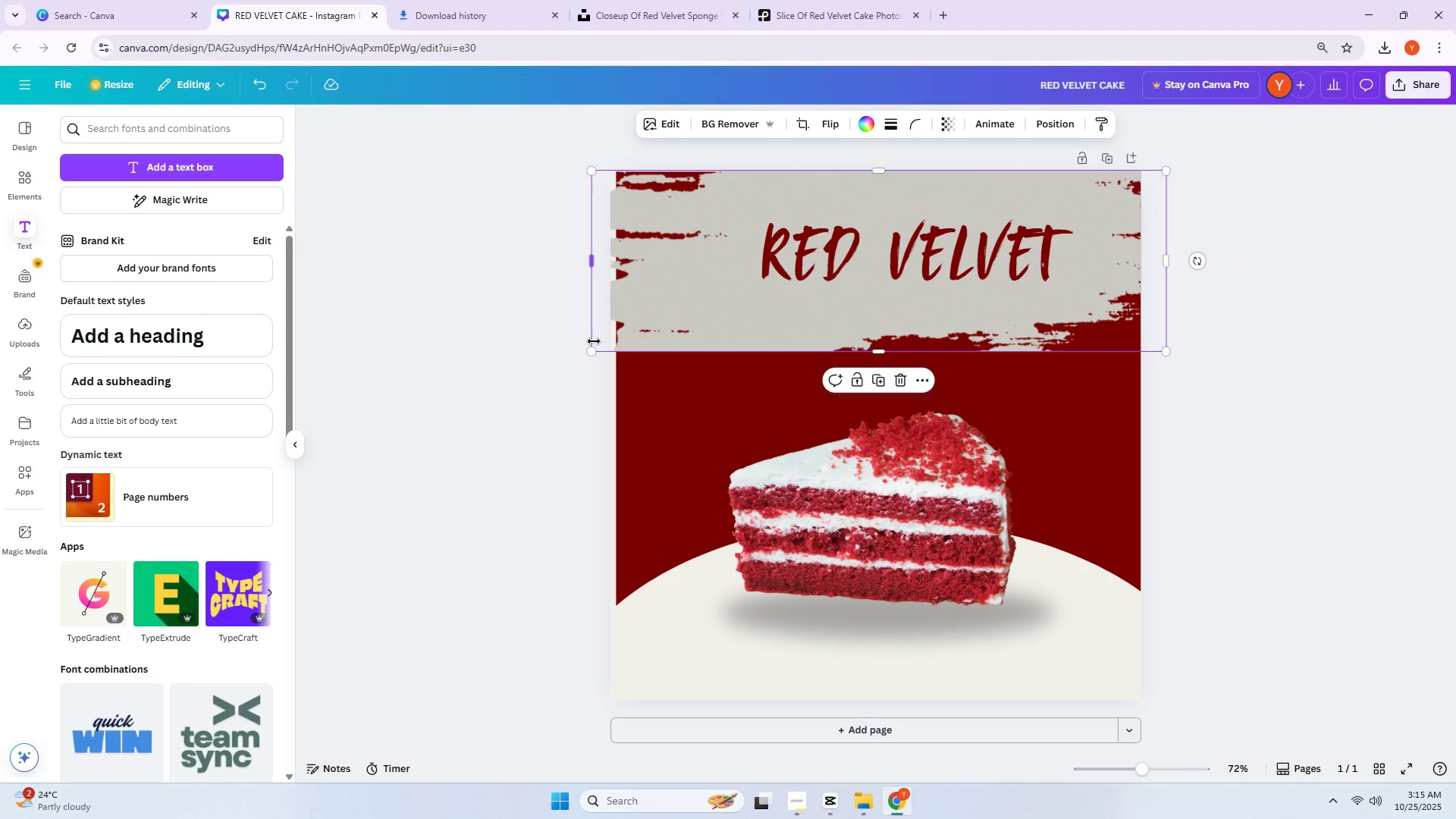 
left_click_drag(start_coordinate=[593, 347], to_coordinate=[737, 324])
 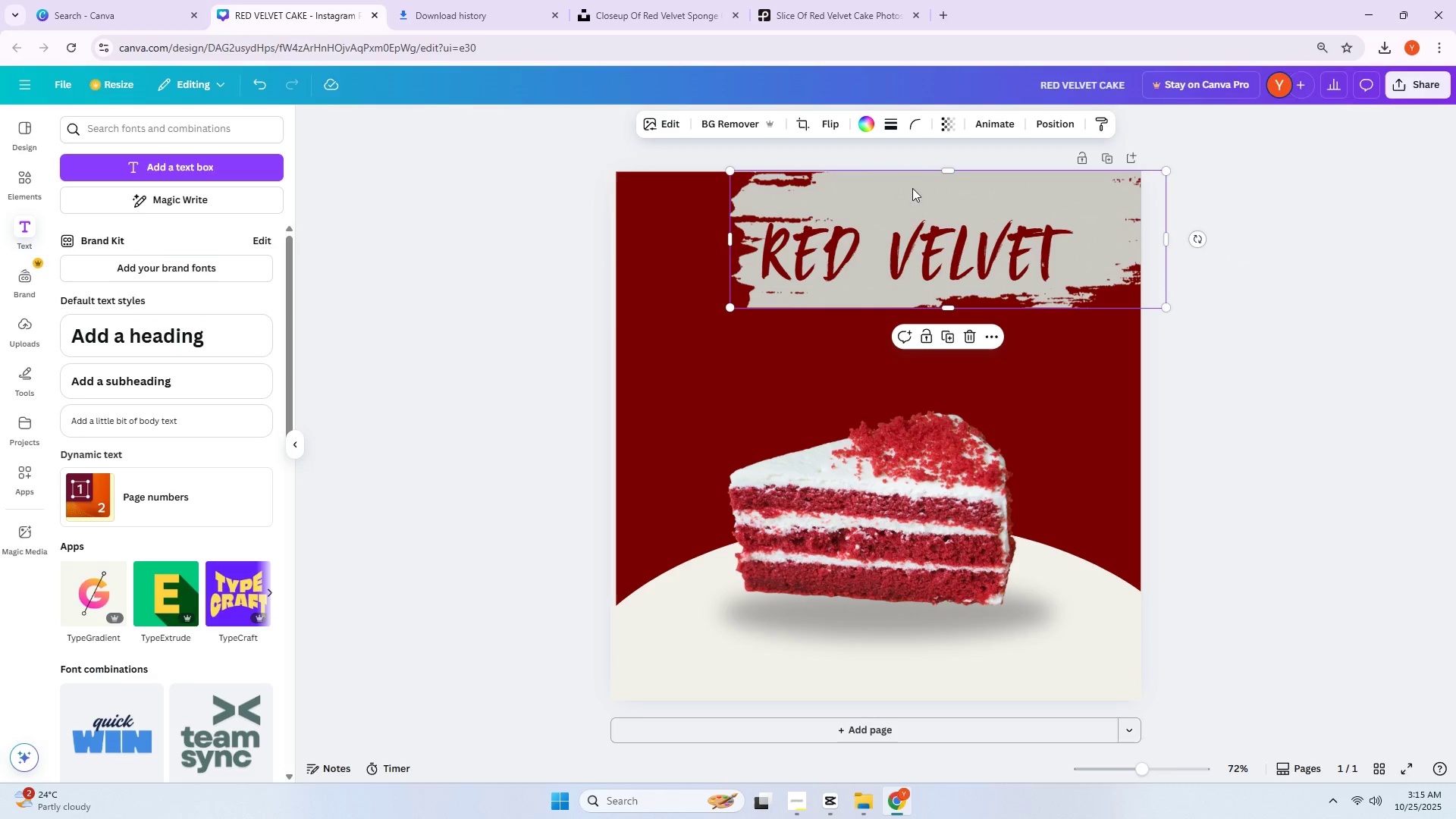 
left_click_drag(start_coordinate=[928, 185], to_coordinate=[871, 207])
 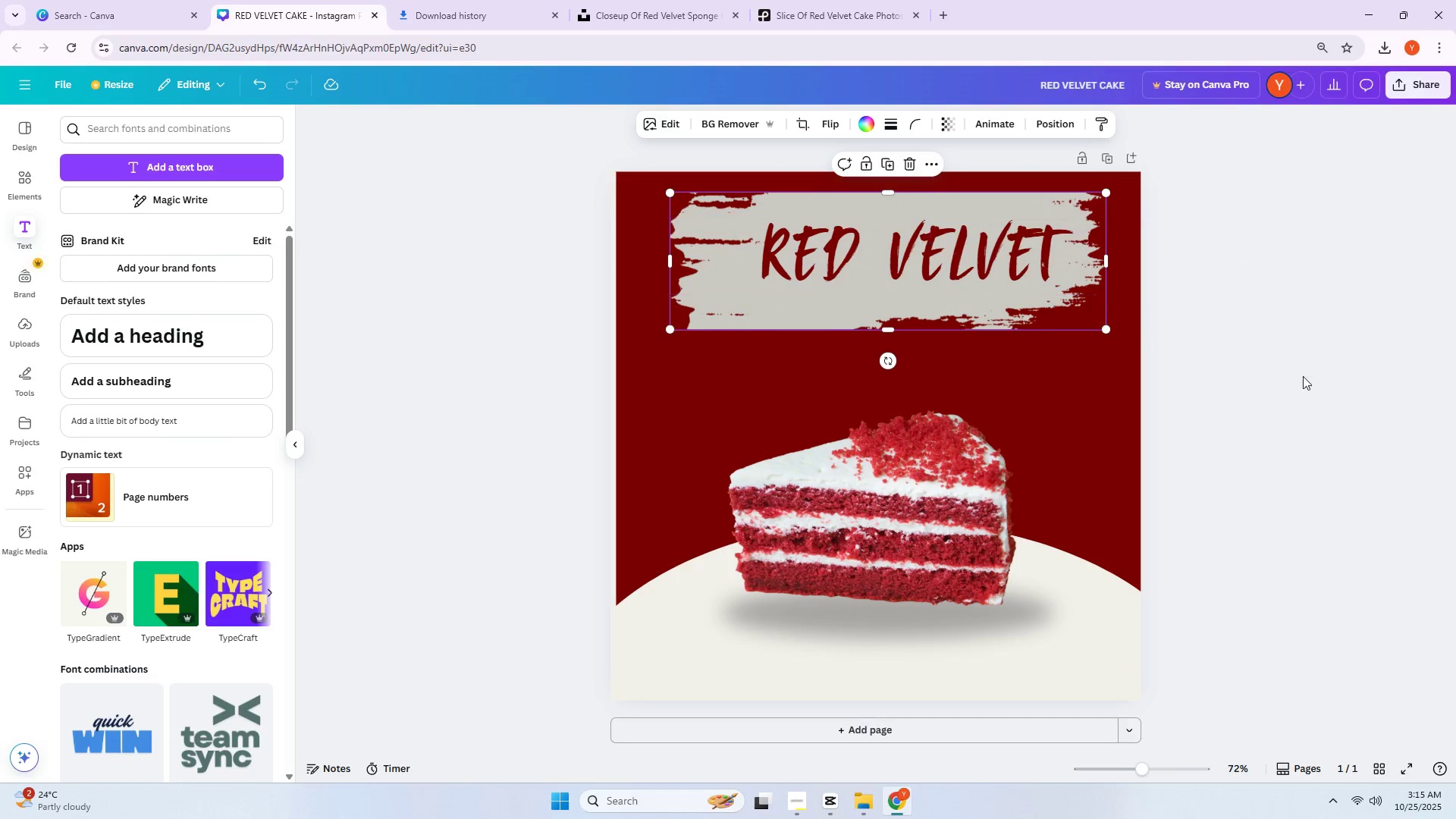 
left_click([1313, 380])
 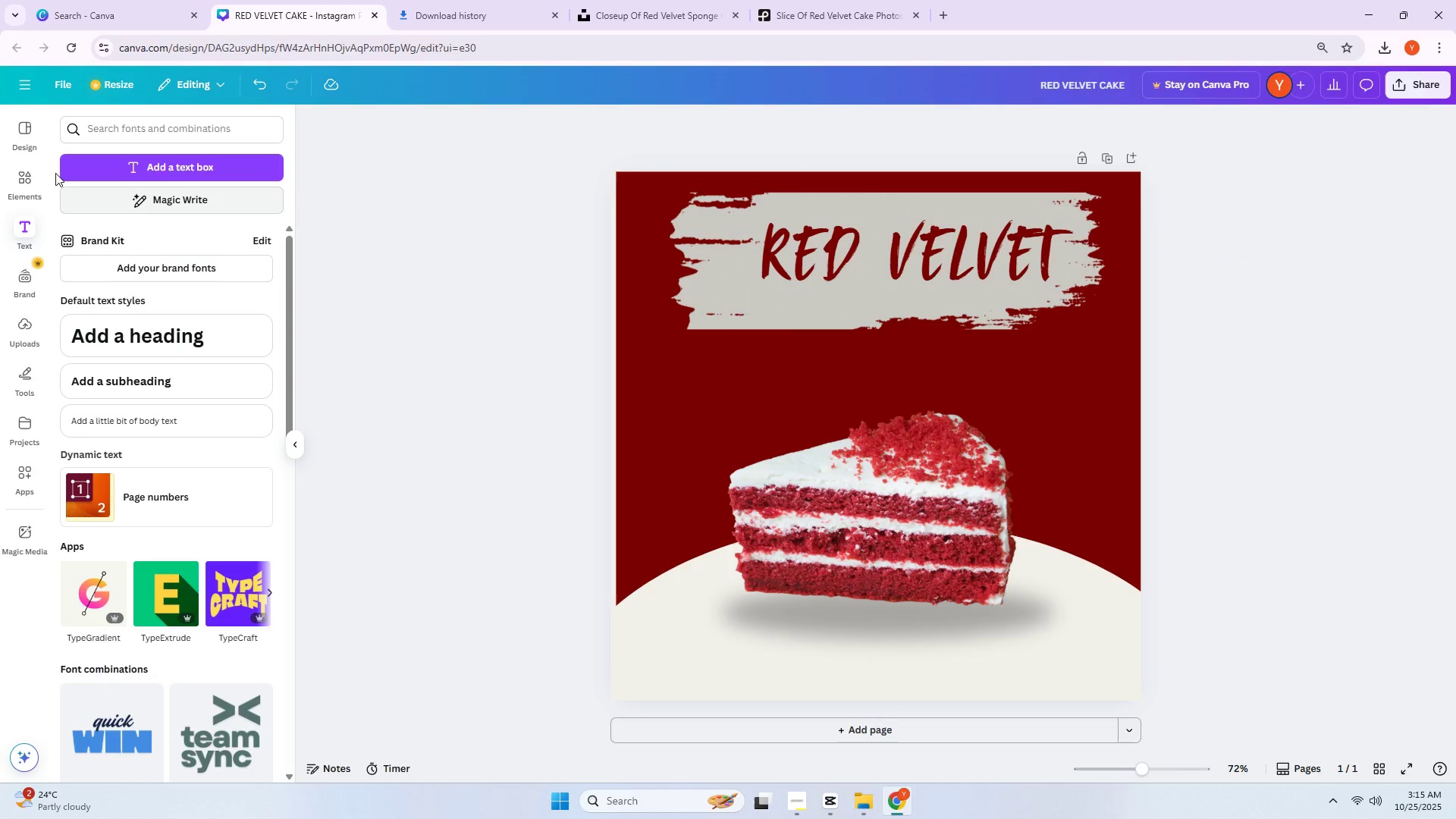 
double_click([131, 136])
 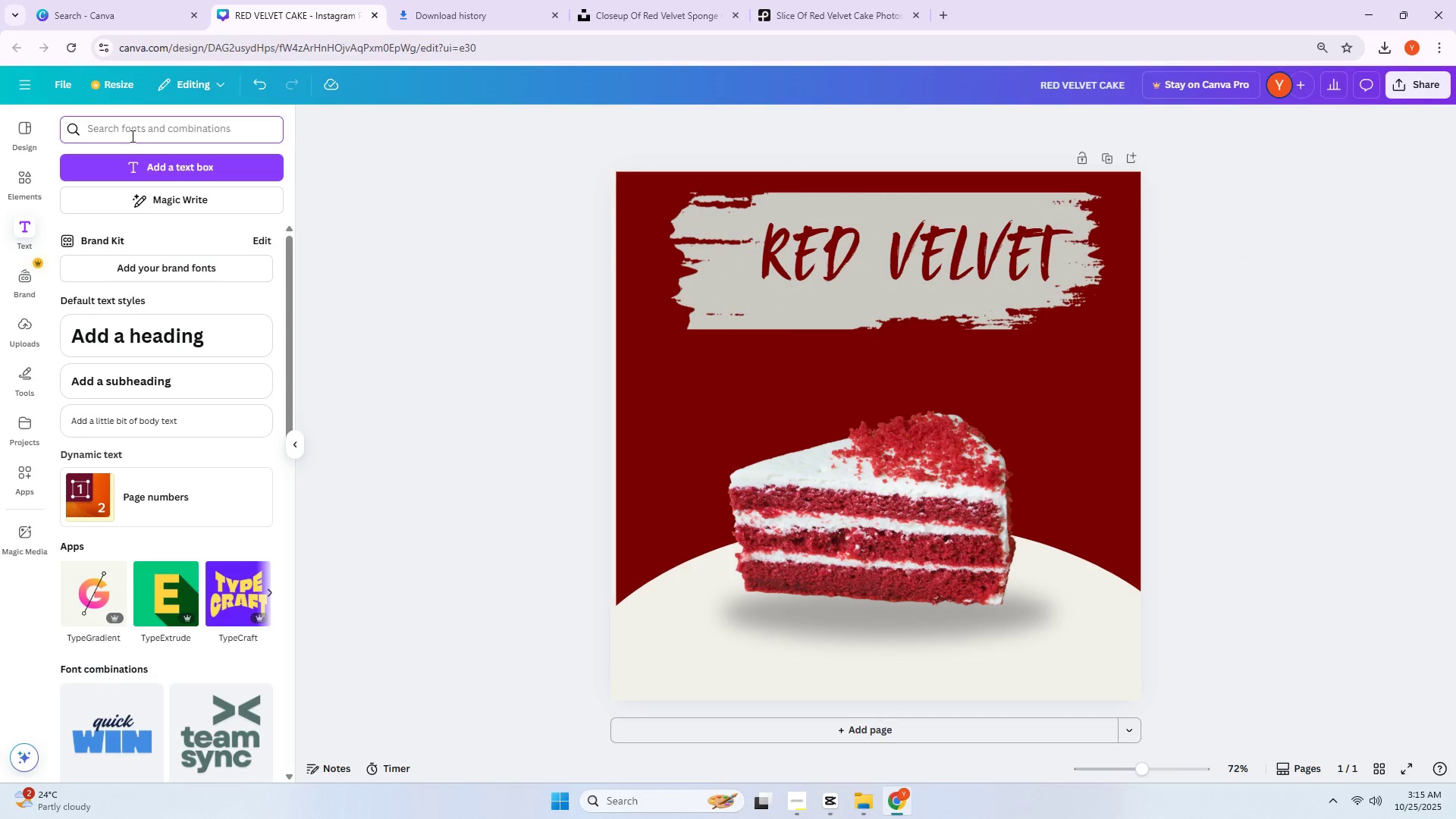 
type(paint)
 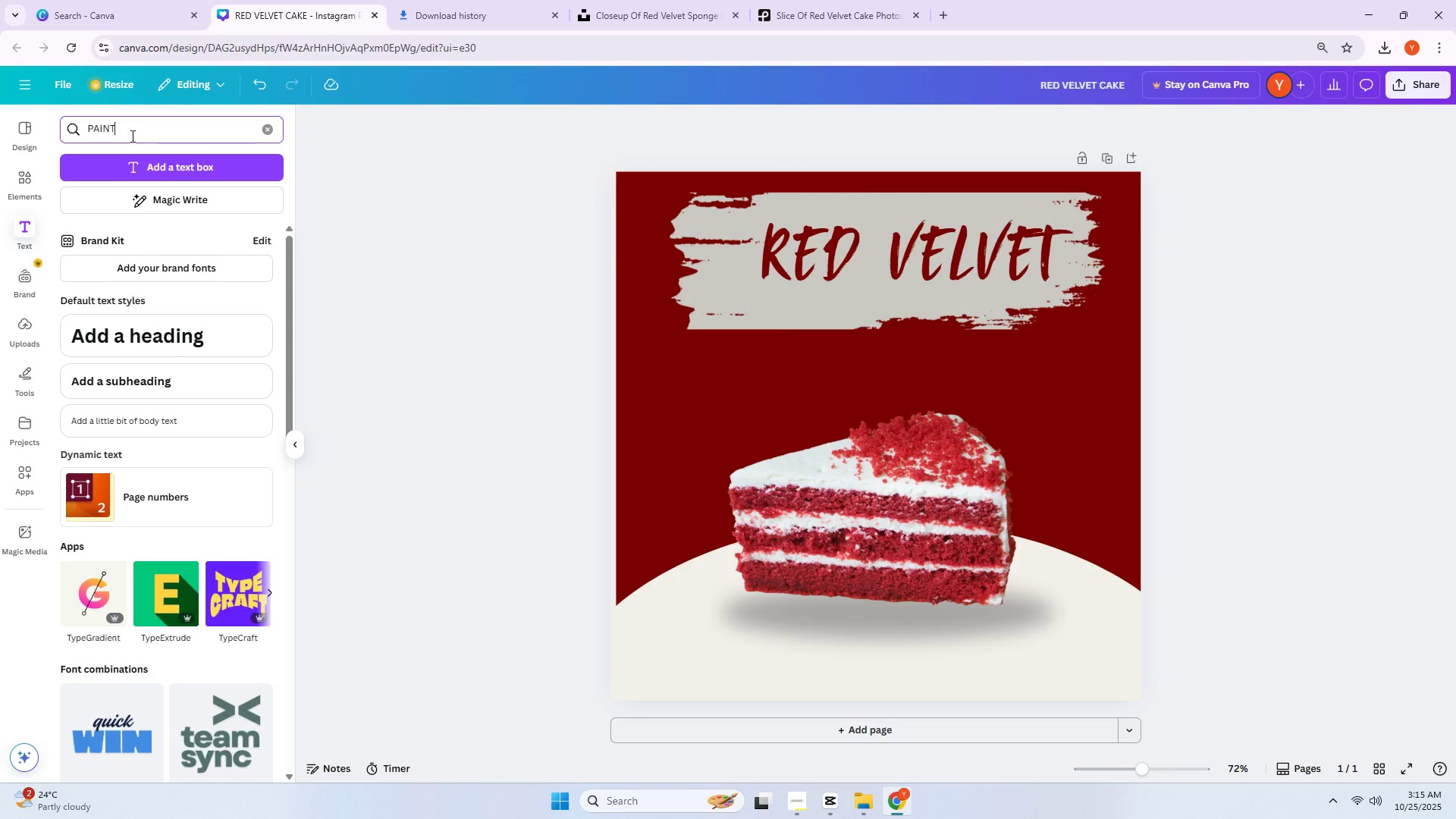 
key(Enter)
 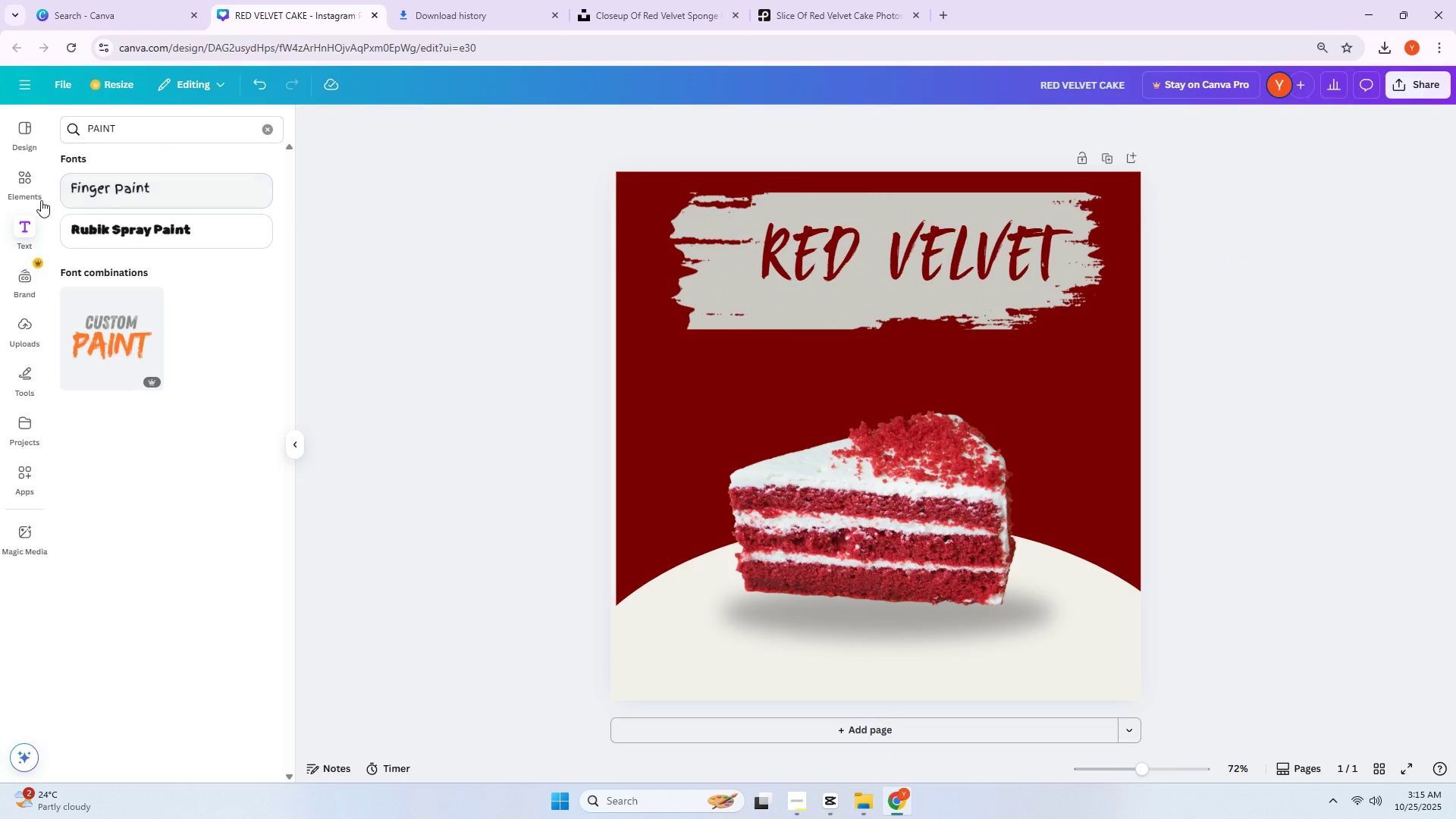 
left_click([33, 191])
 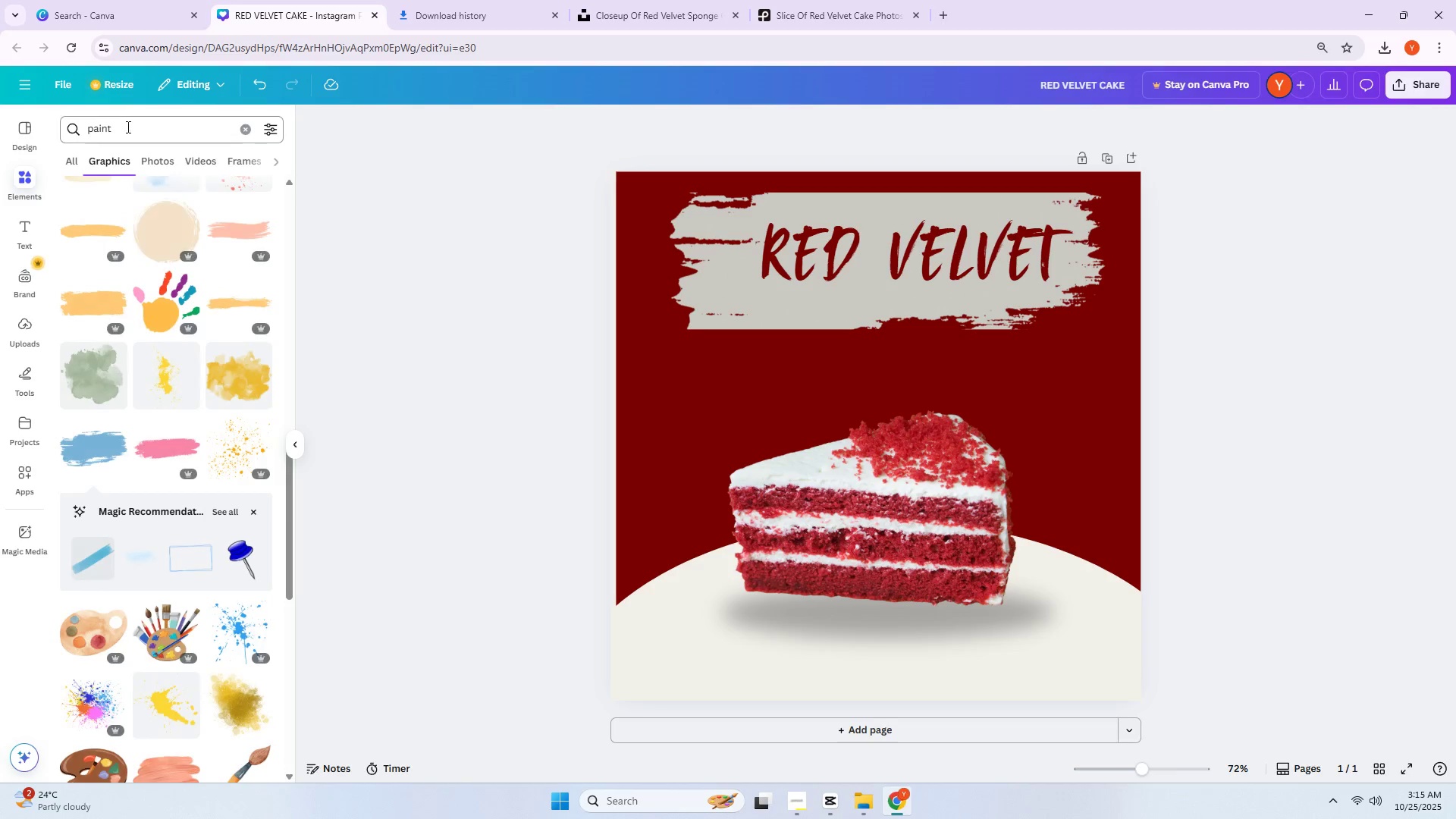 
left_click([127, 129])
 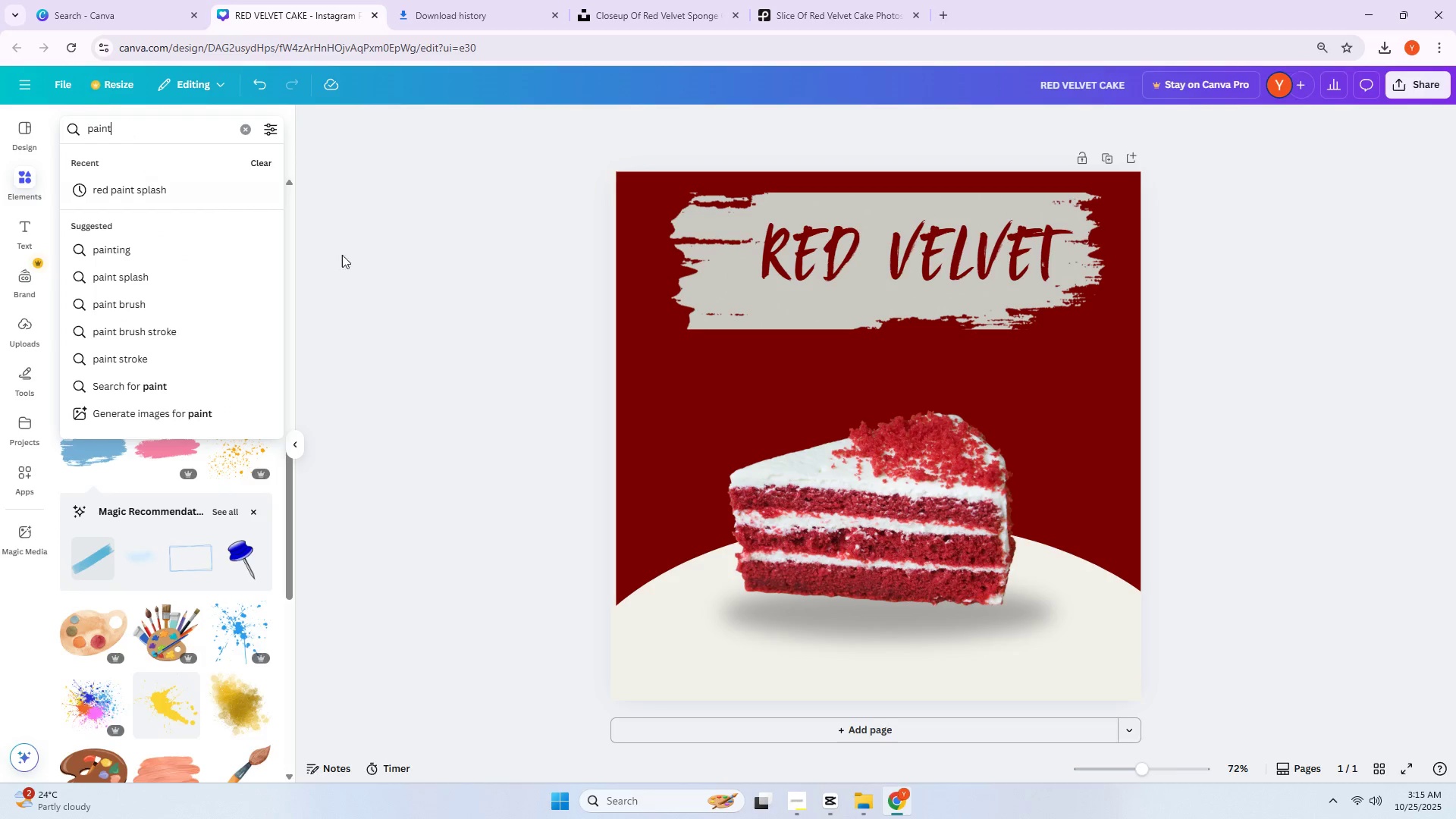 
left_click([412, 277])
 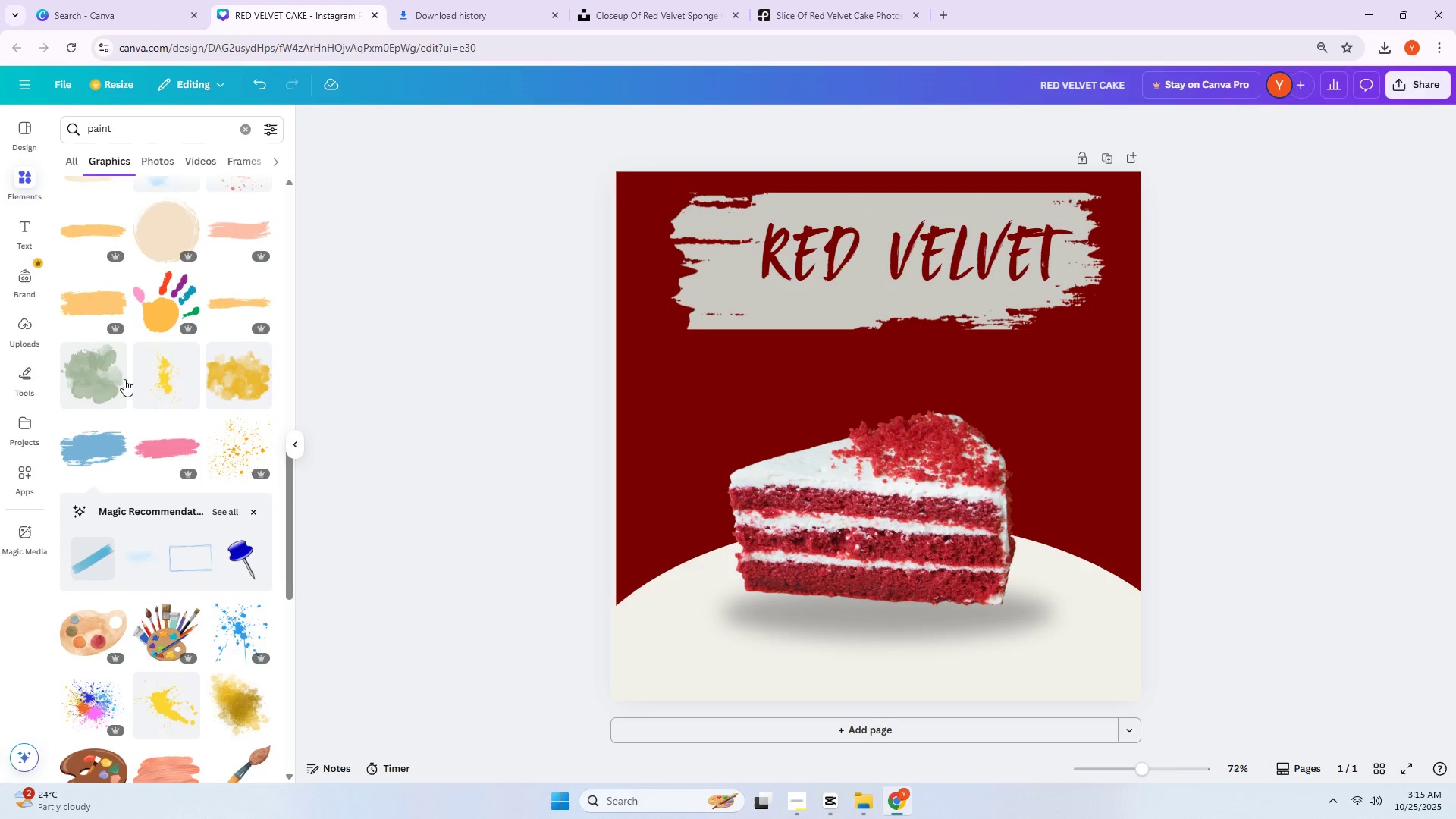 
scroll: coordinate [116, 393], scroll_direction: down, amount: 11.0
 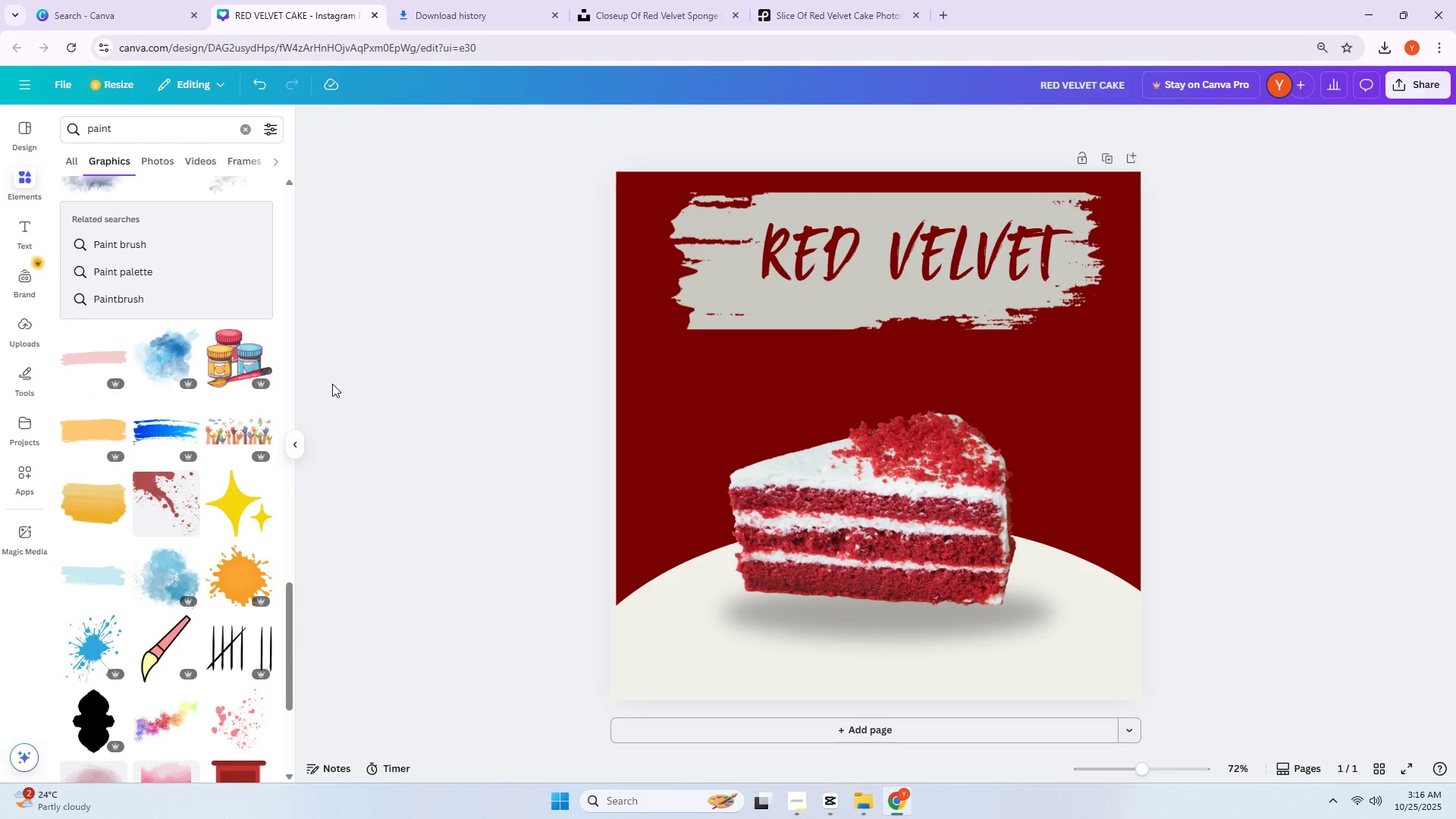 
left_click([75, 433])
 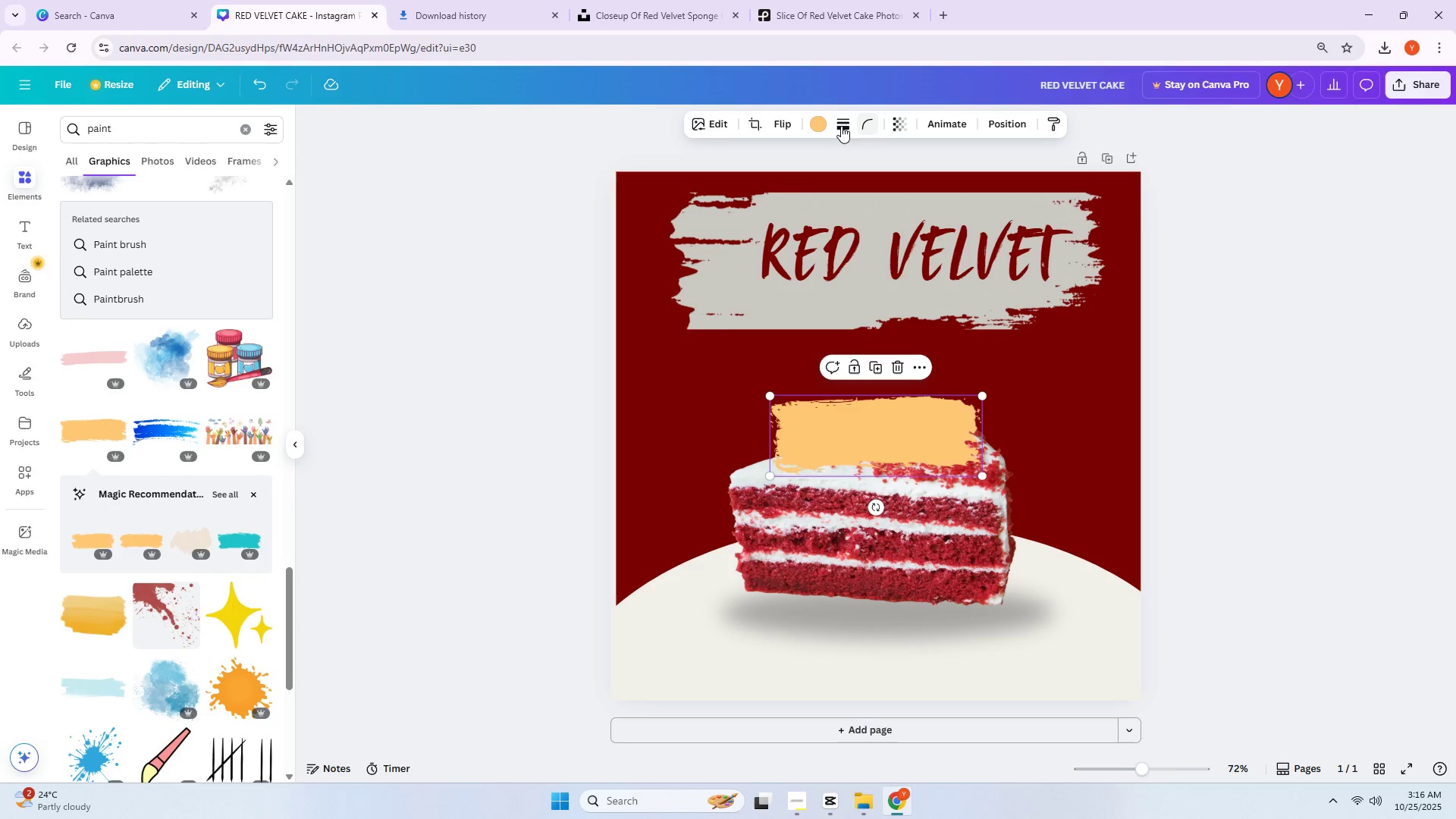 
double_click([820, 126])
 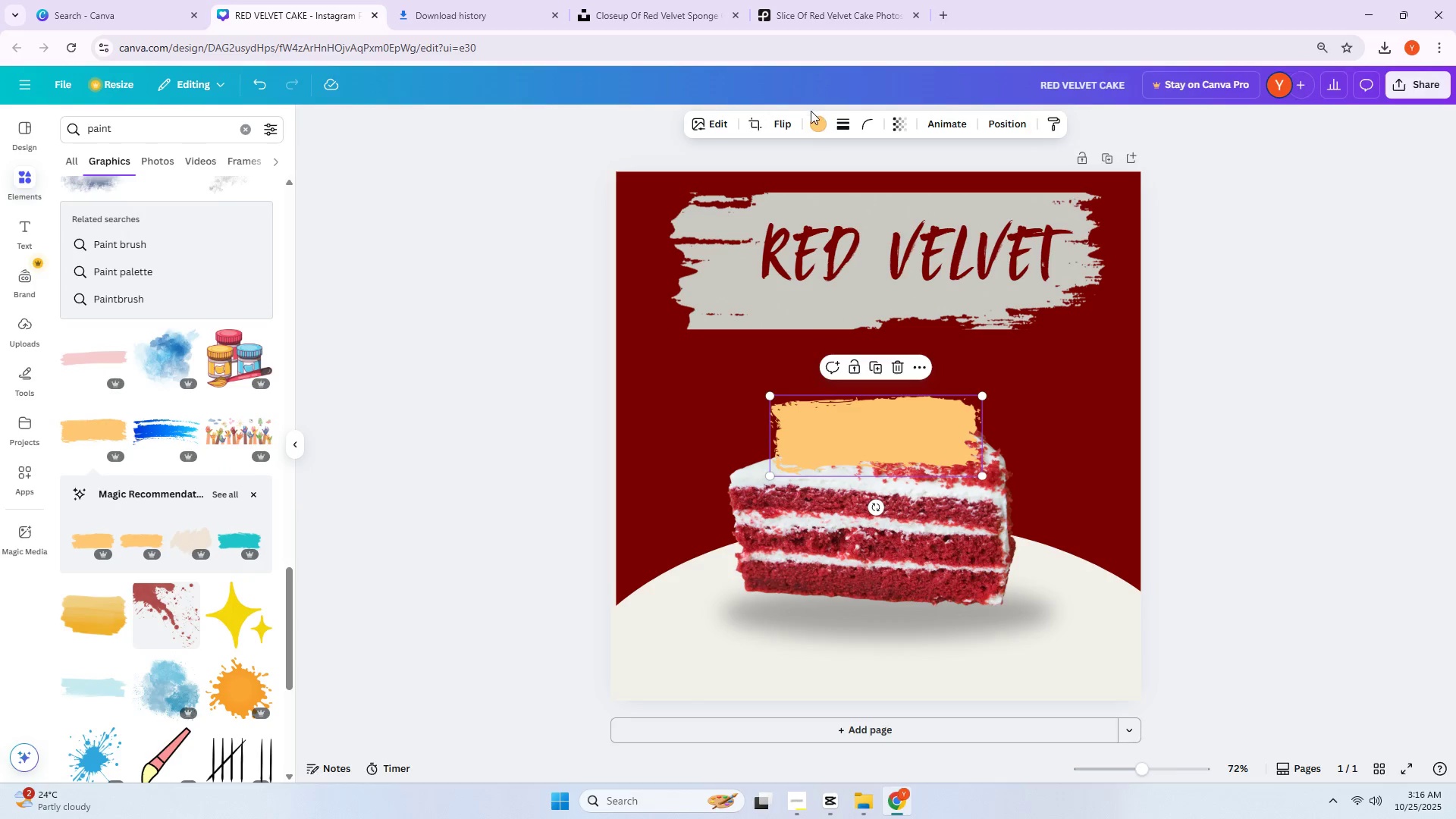 
left_click([821, 130])
 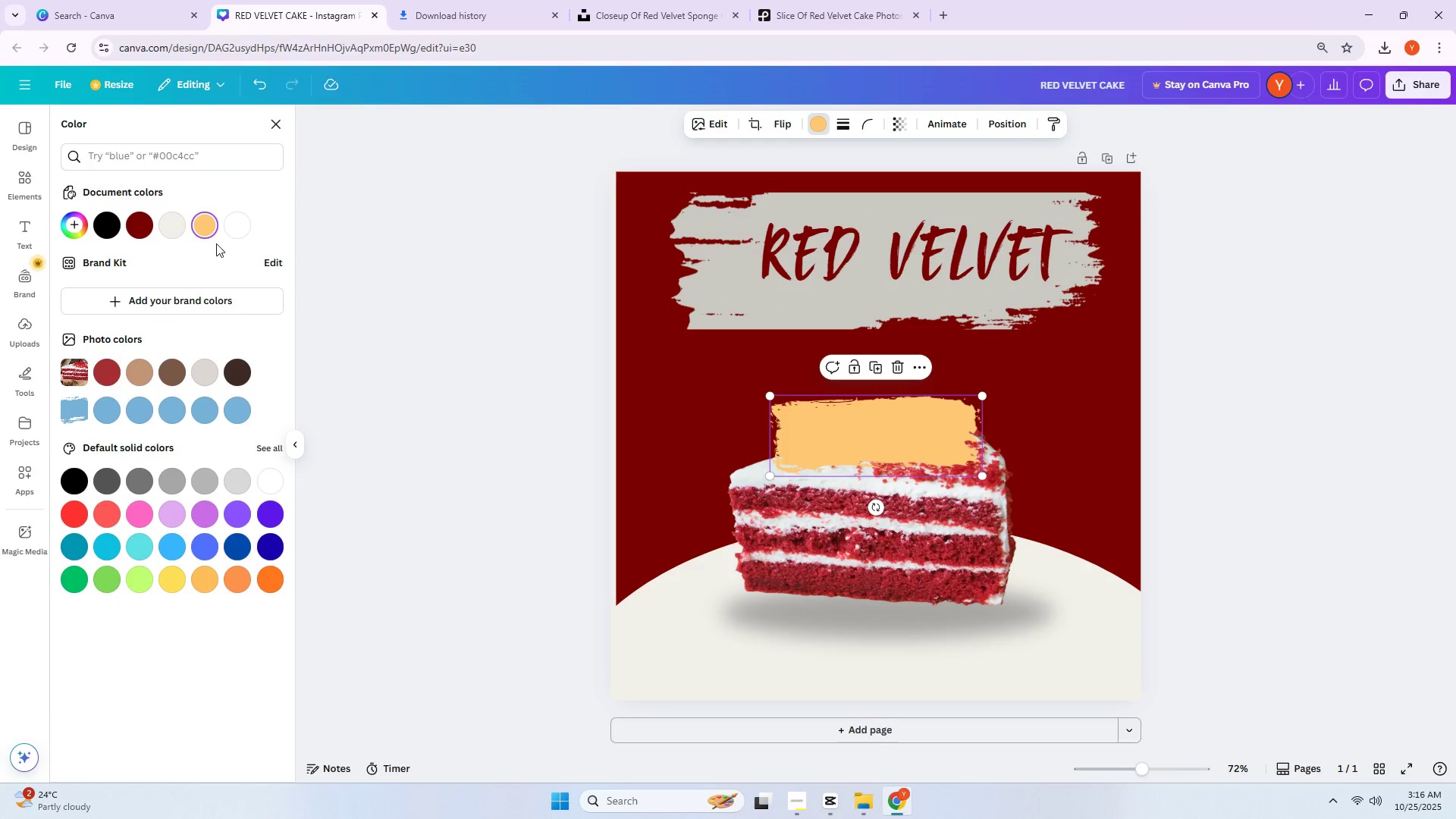 
left_click([231, 231])
 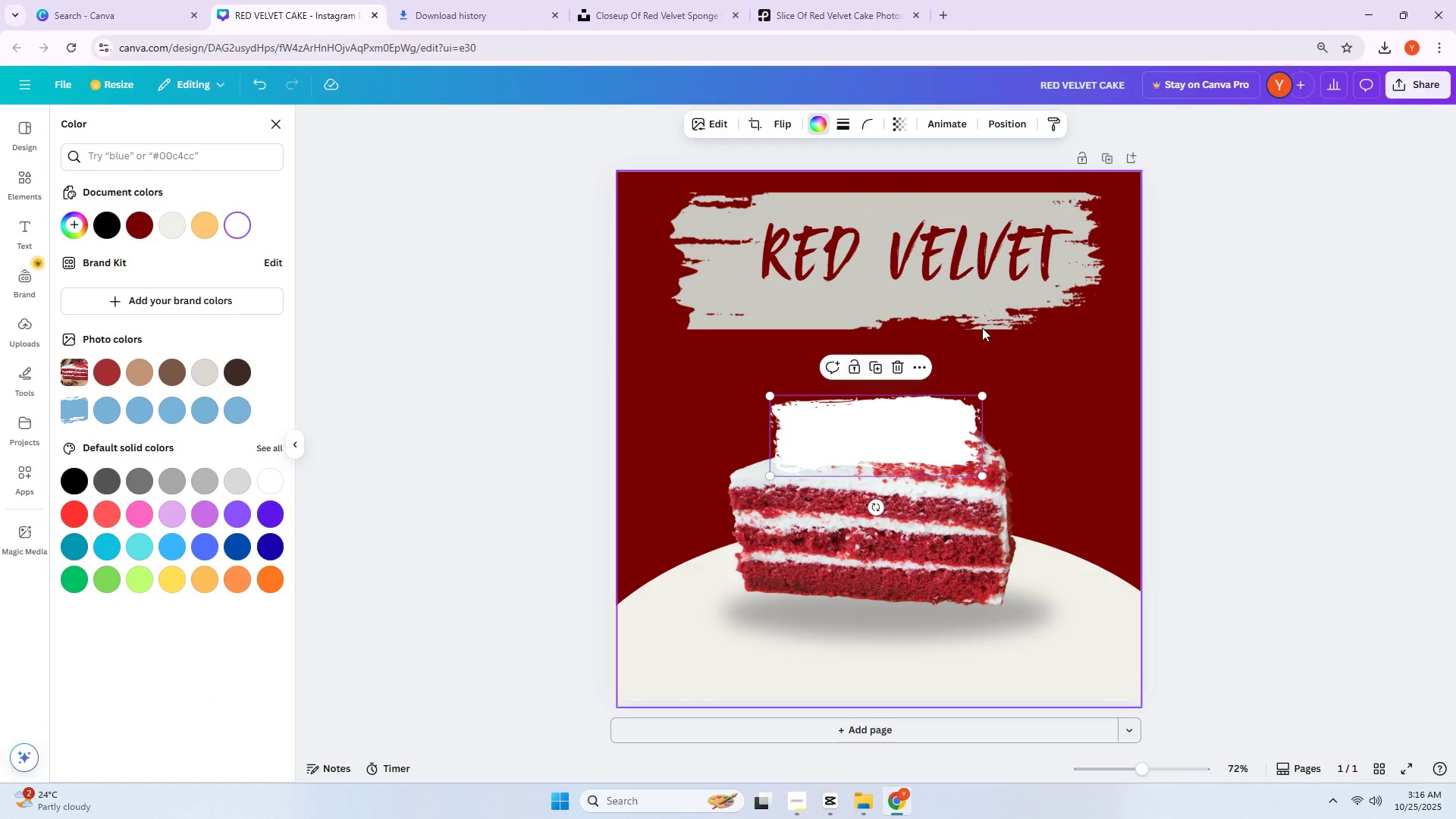 
left_click([827, 309])
 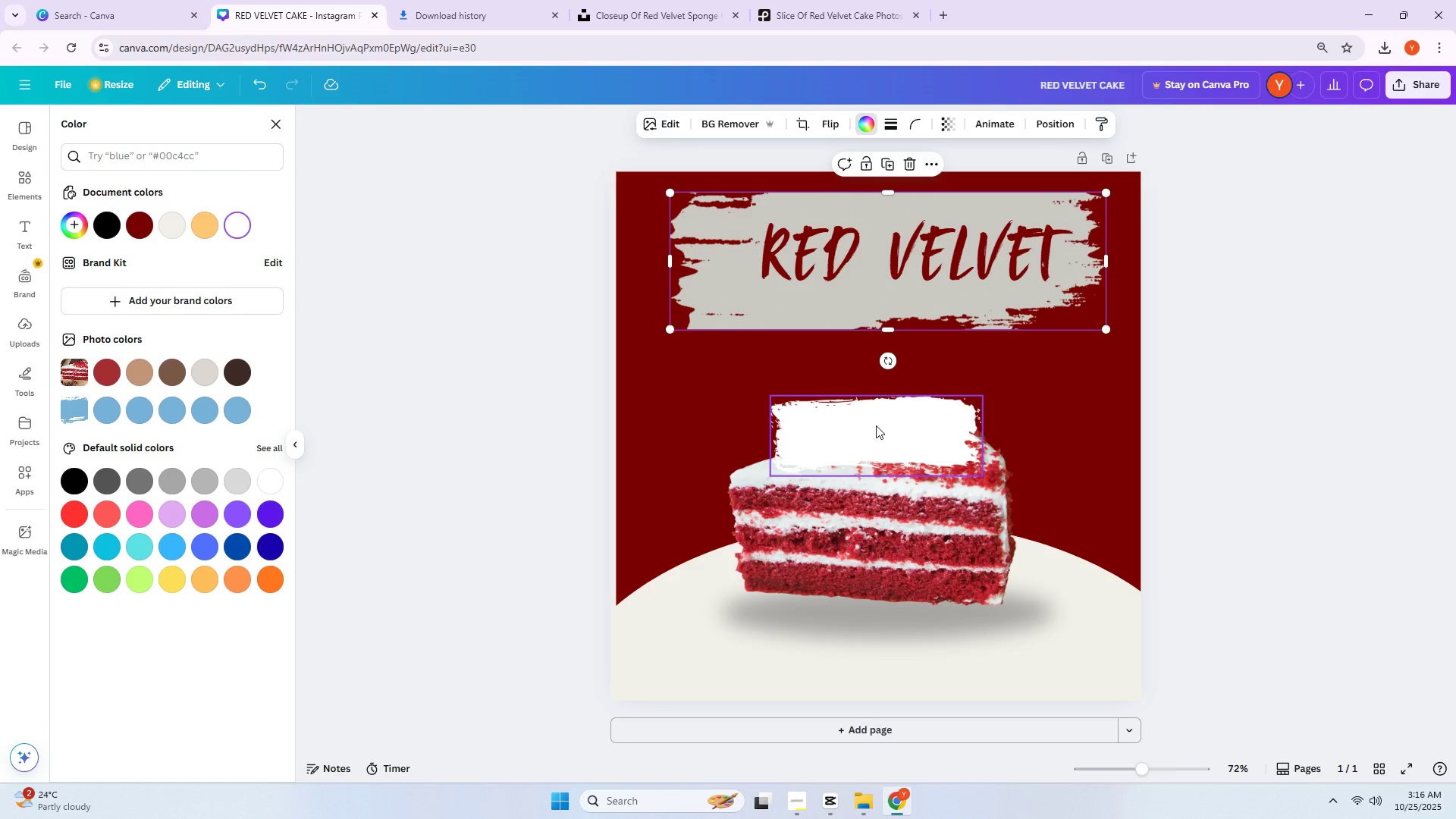 
key(Delete)
 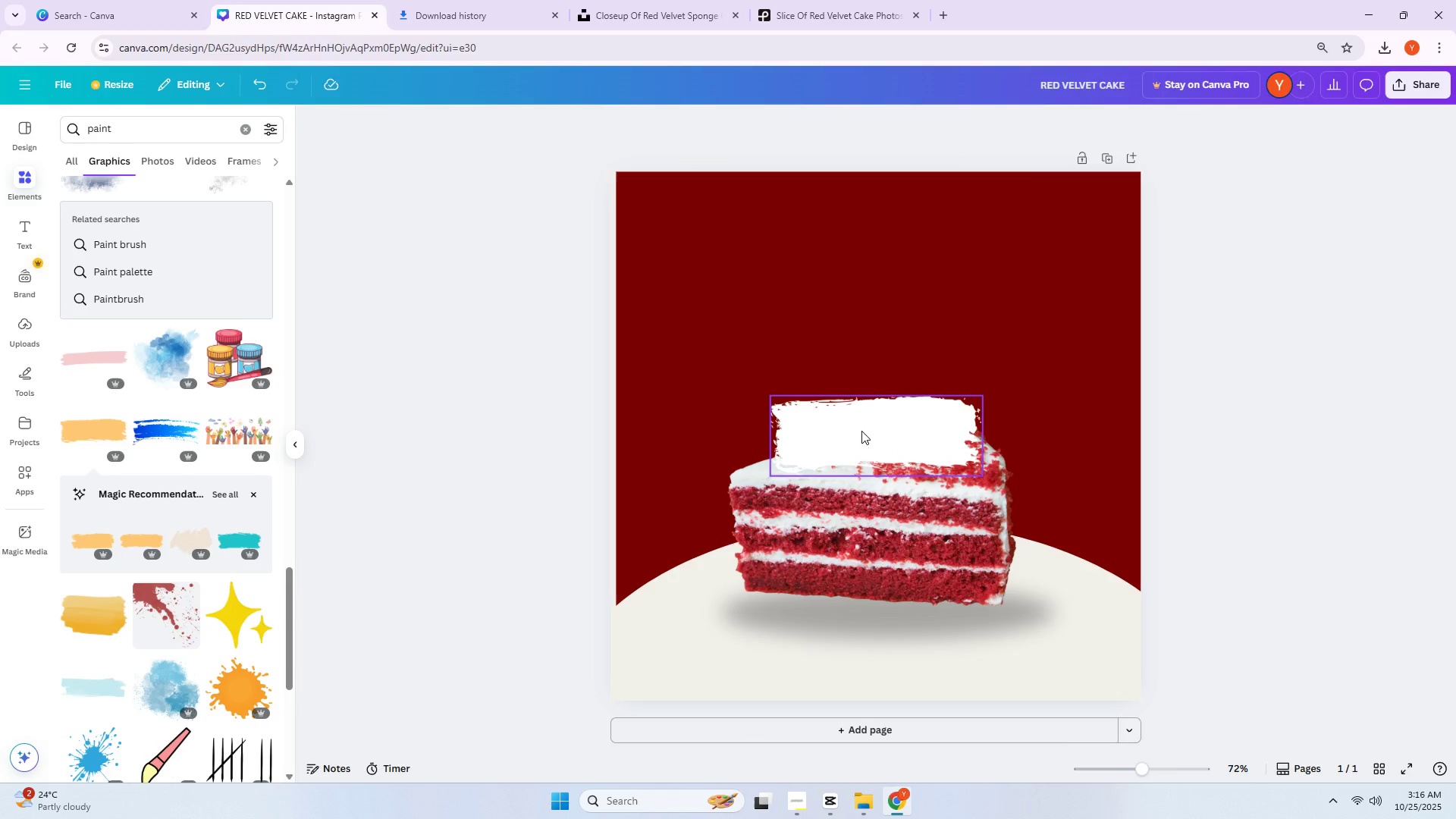 
key(Control+ControlLeft)
 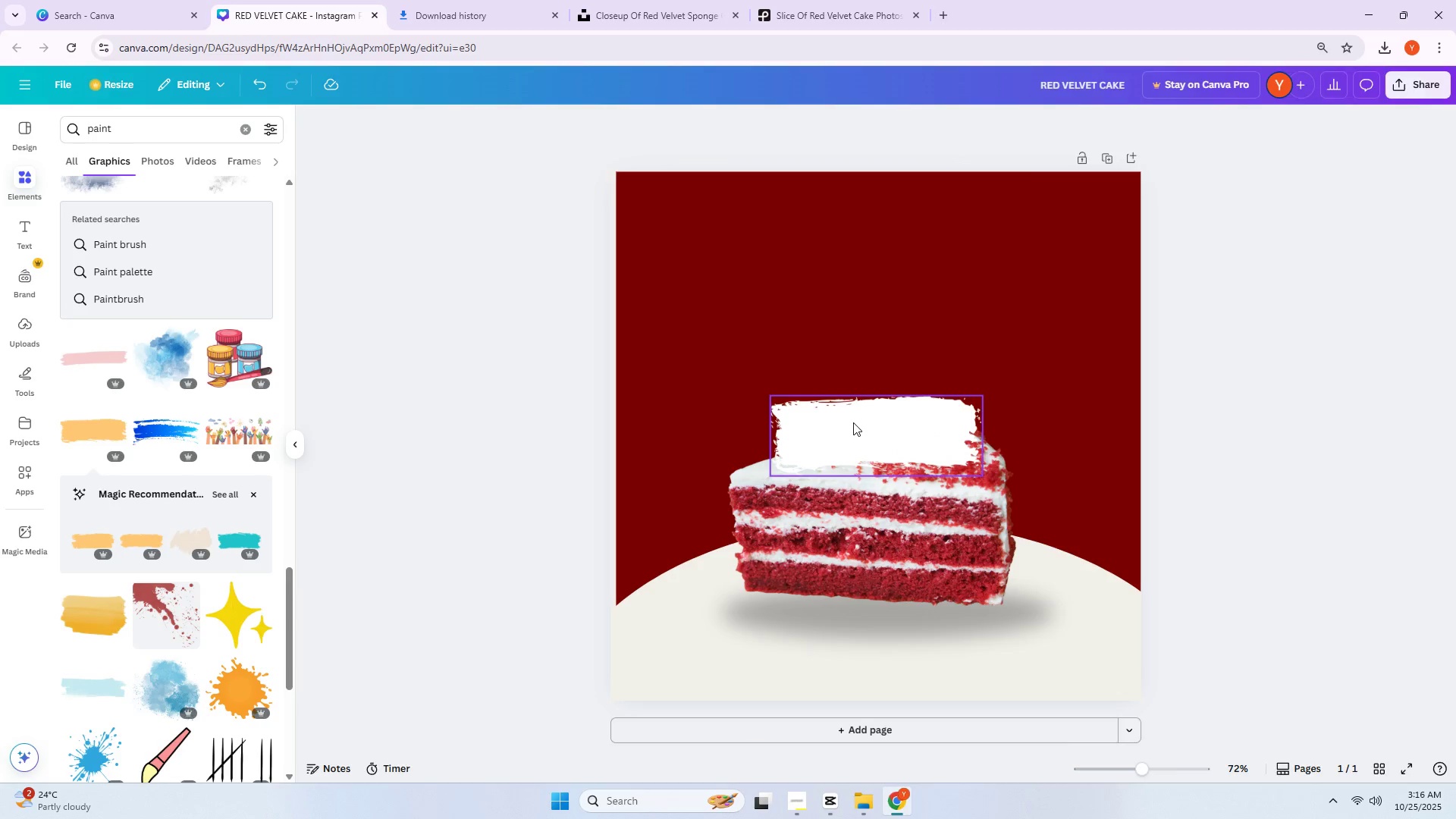 
key(Control+Z)
 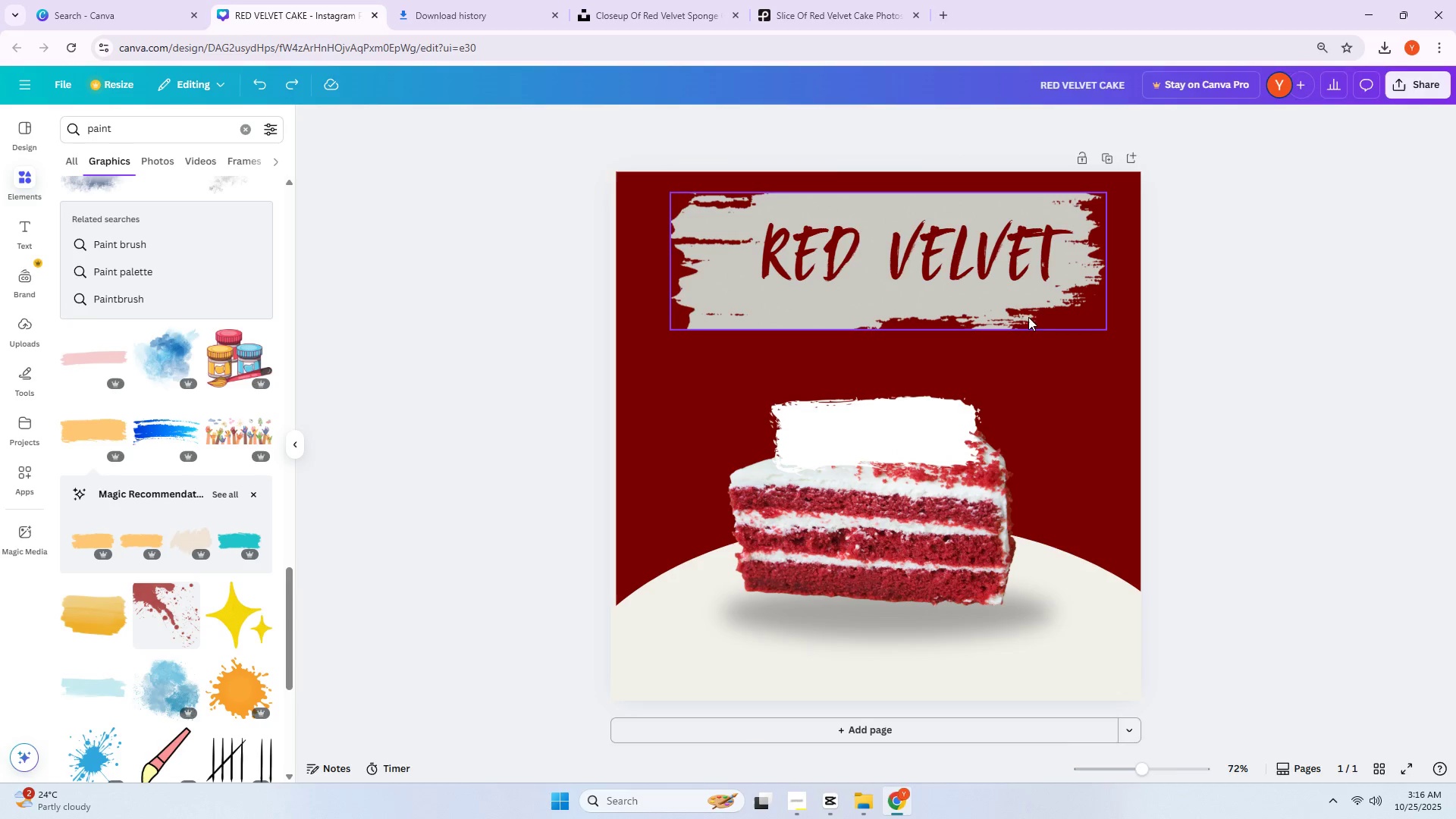 
double_click([1017, 312])
 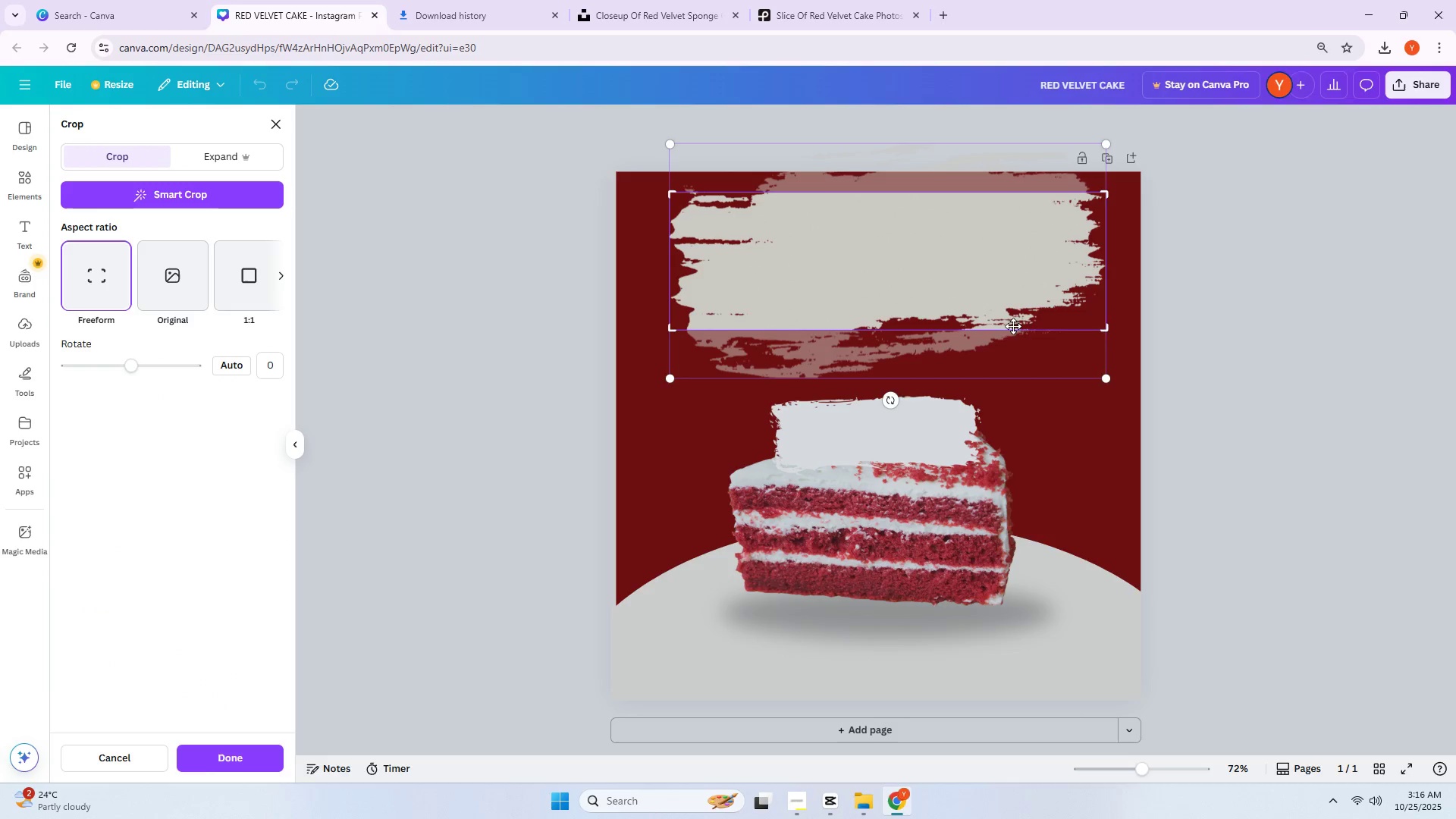 
left_click([1222, 388])
 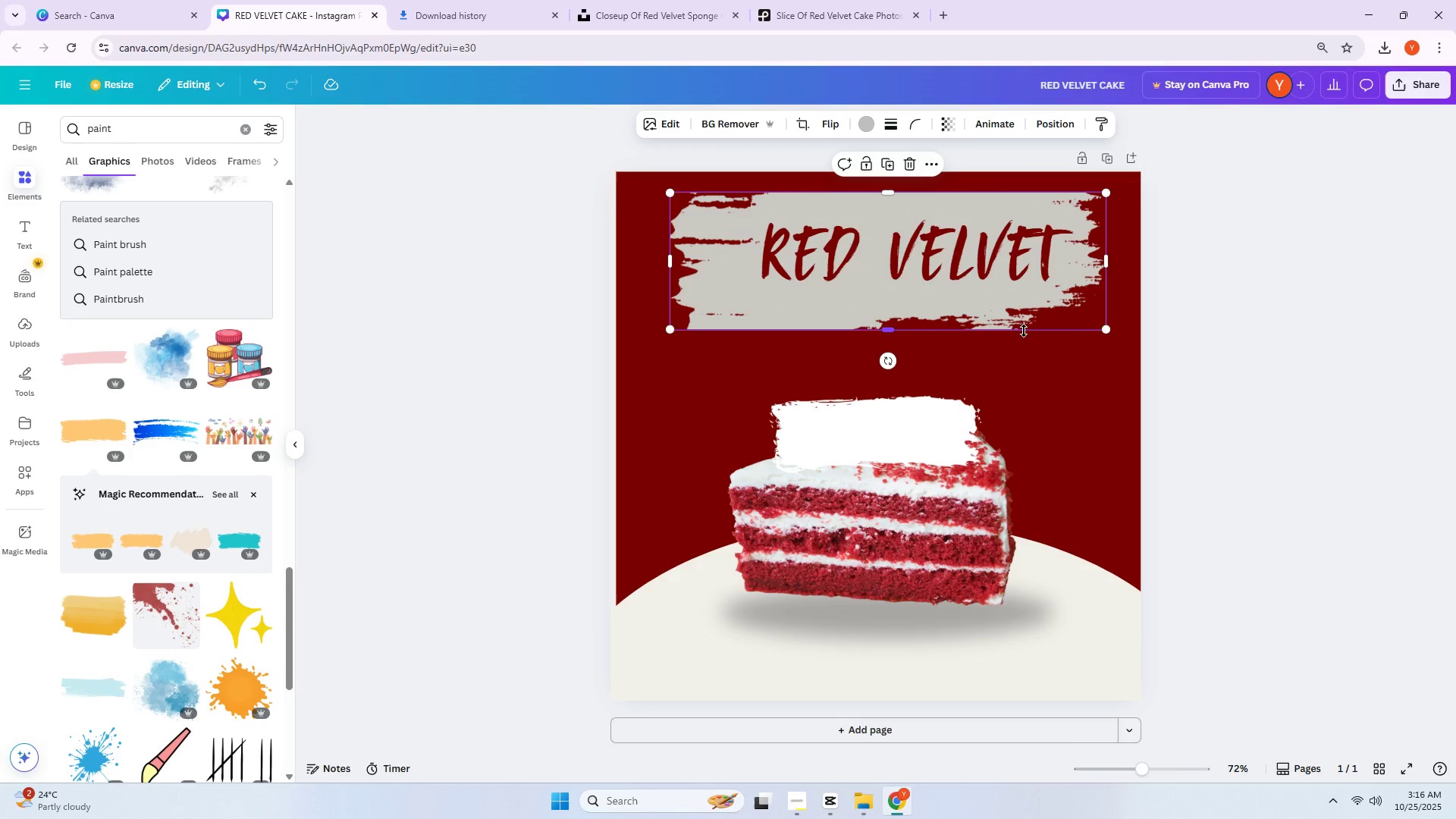 
left_click_drag(start_coordinate=[1016, 313], to_coordinate=[1040, 369])
 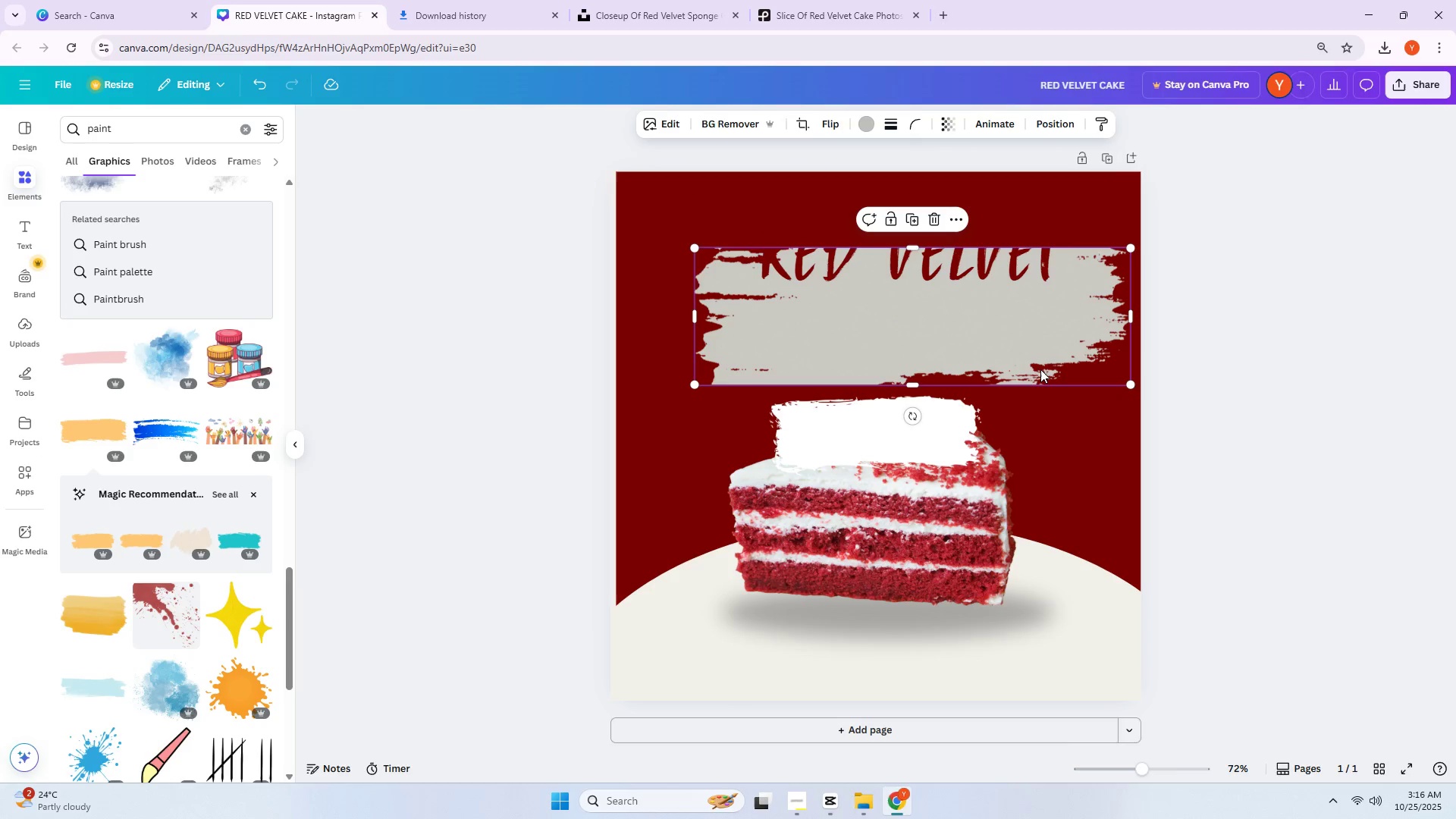 
key(Delete)
 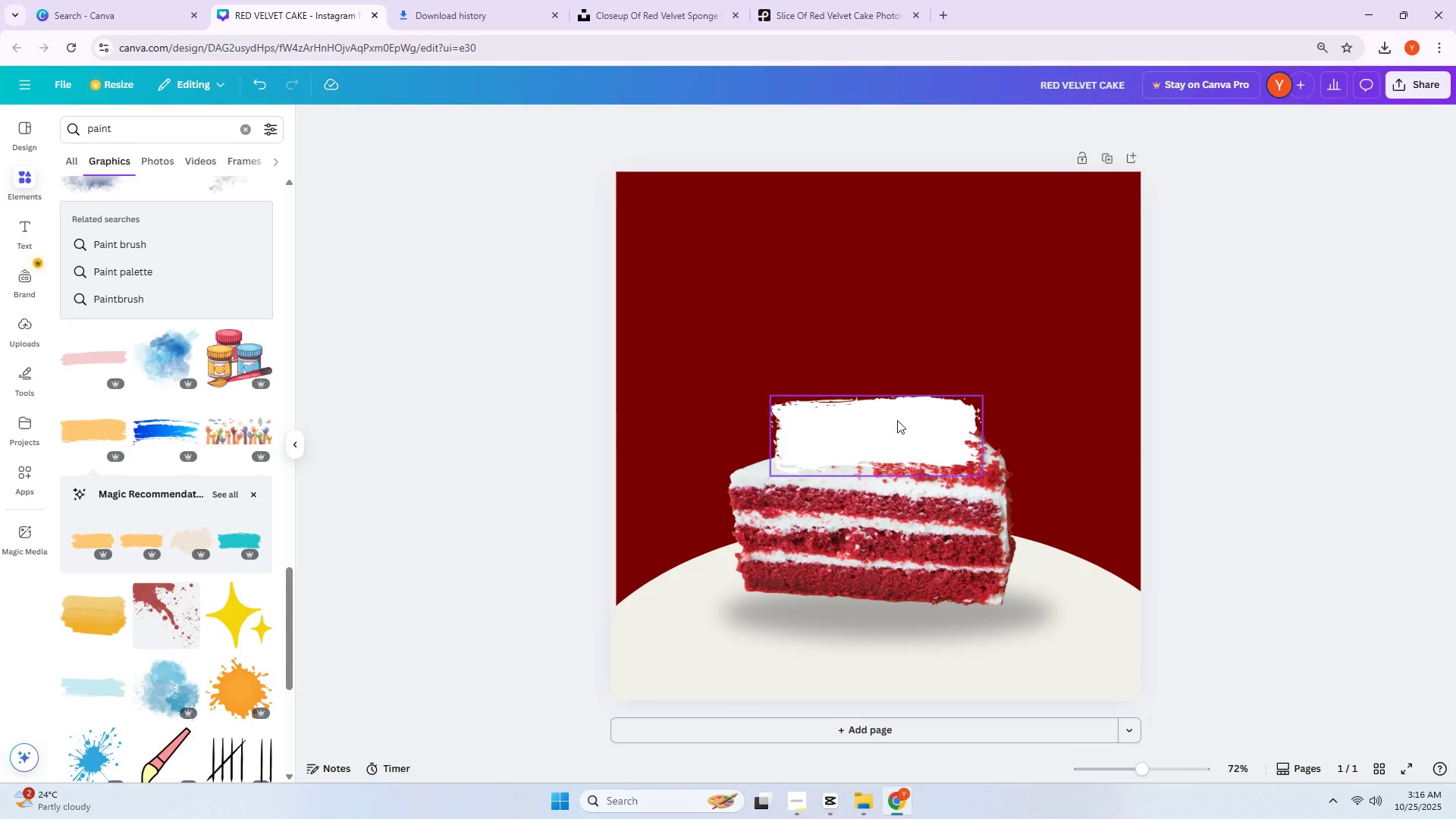 
left_click_drag(start_coordinate=[894, 434], to_coordinate=[885, 271])
 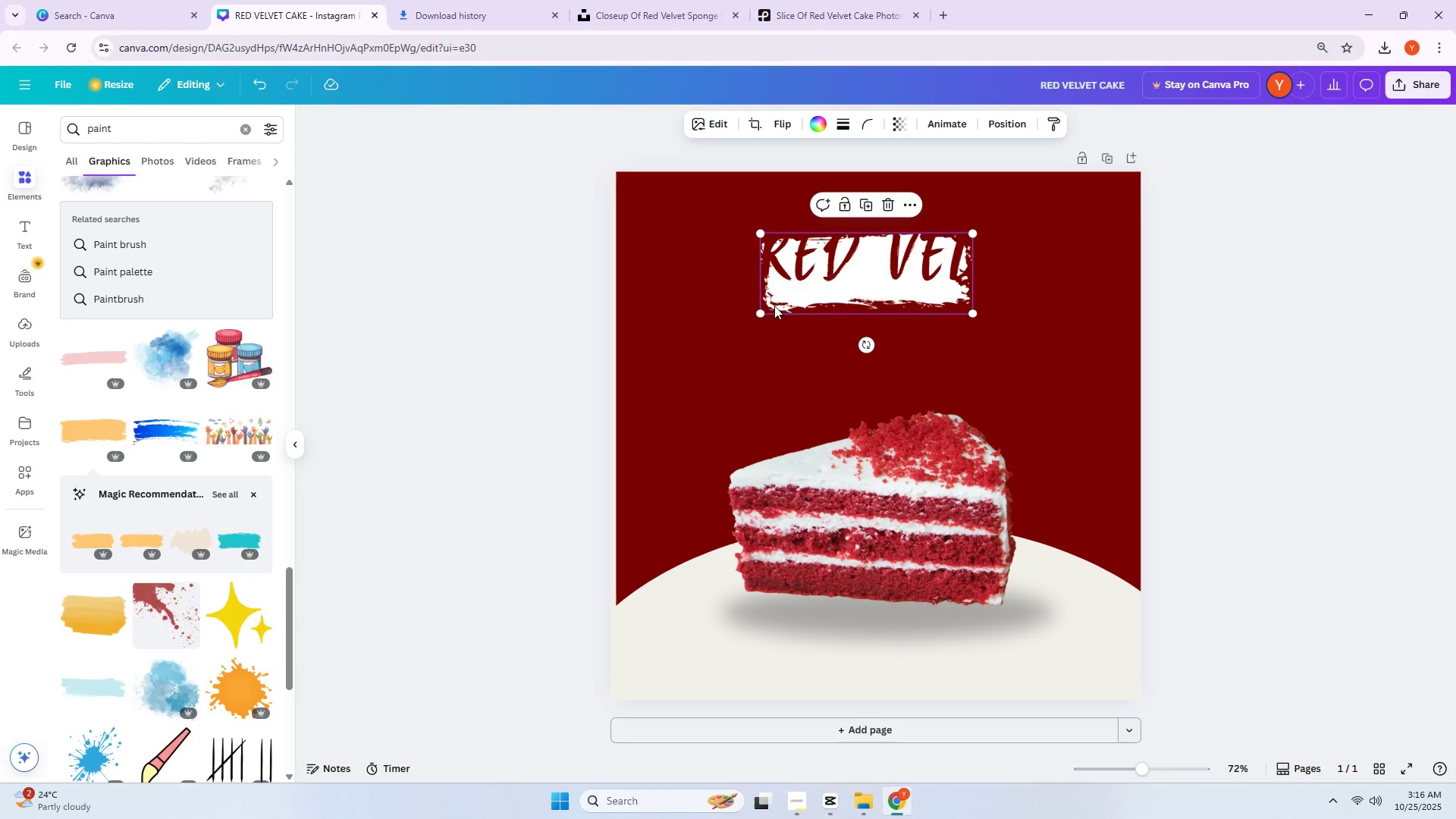 
left_click_drag(start_coordinate=[763, 312], to_coordinate=[610, 352])
 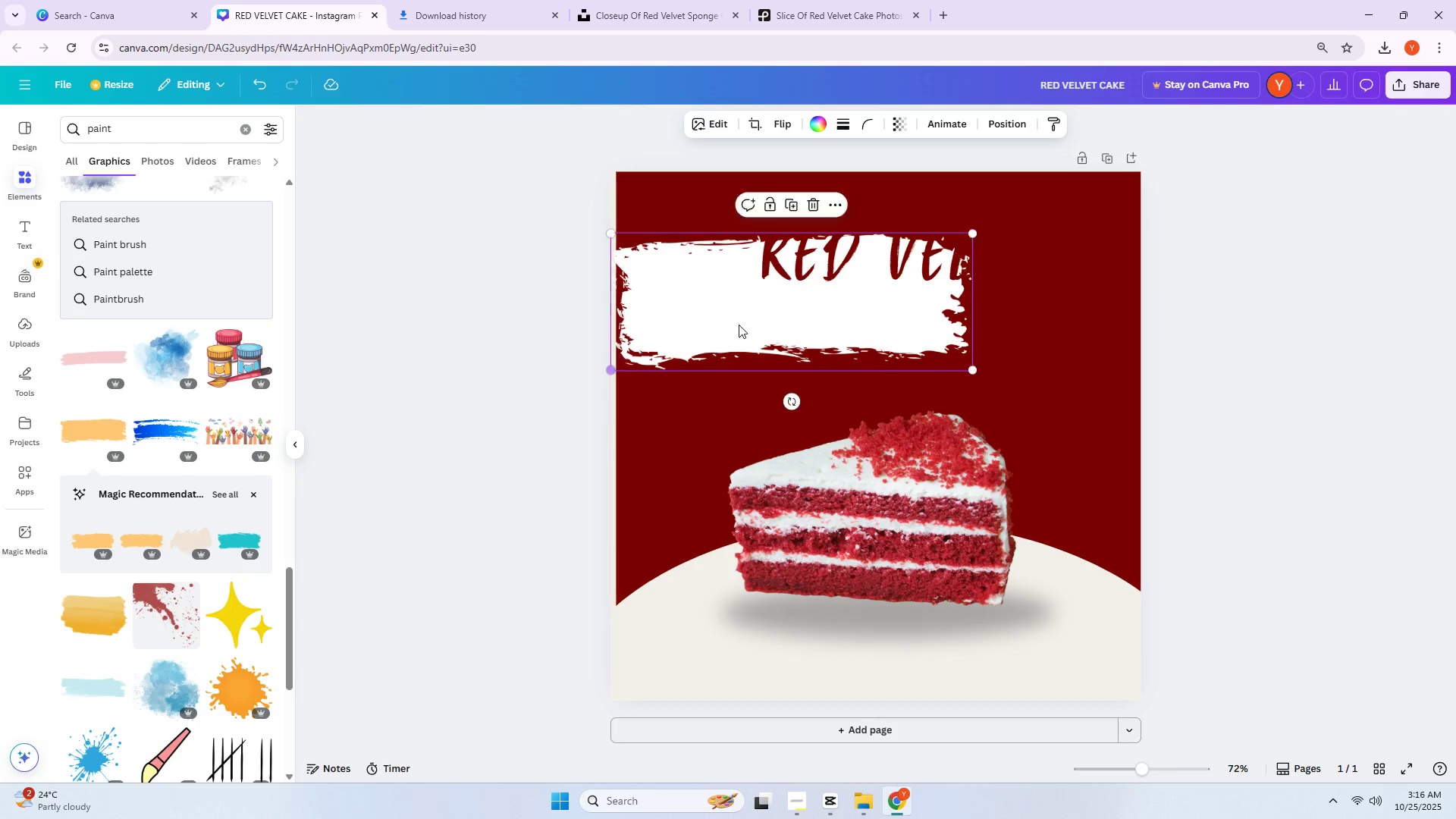 
left_click_drag(start_coordinate=[783, 319], to_coordinate=[885, 289])
 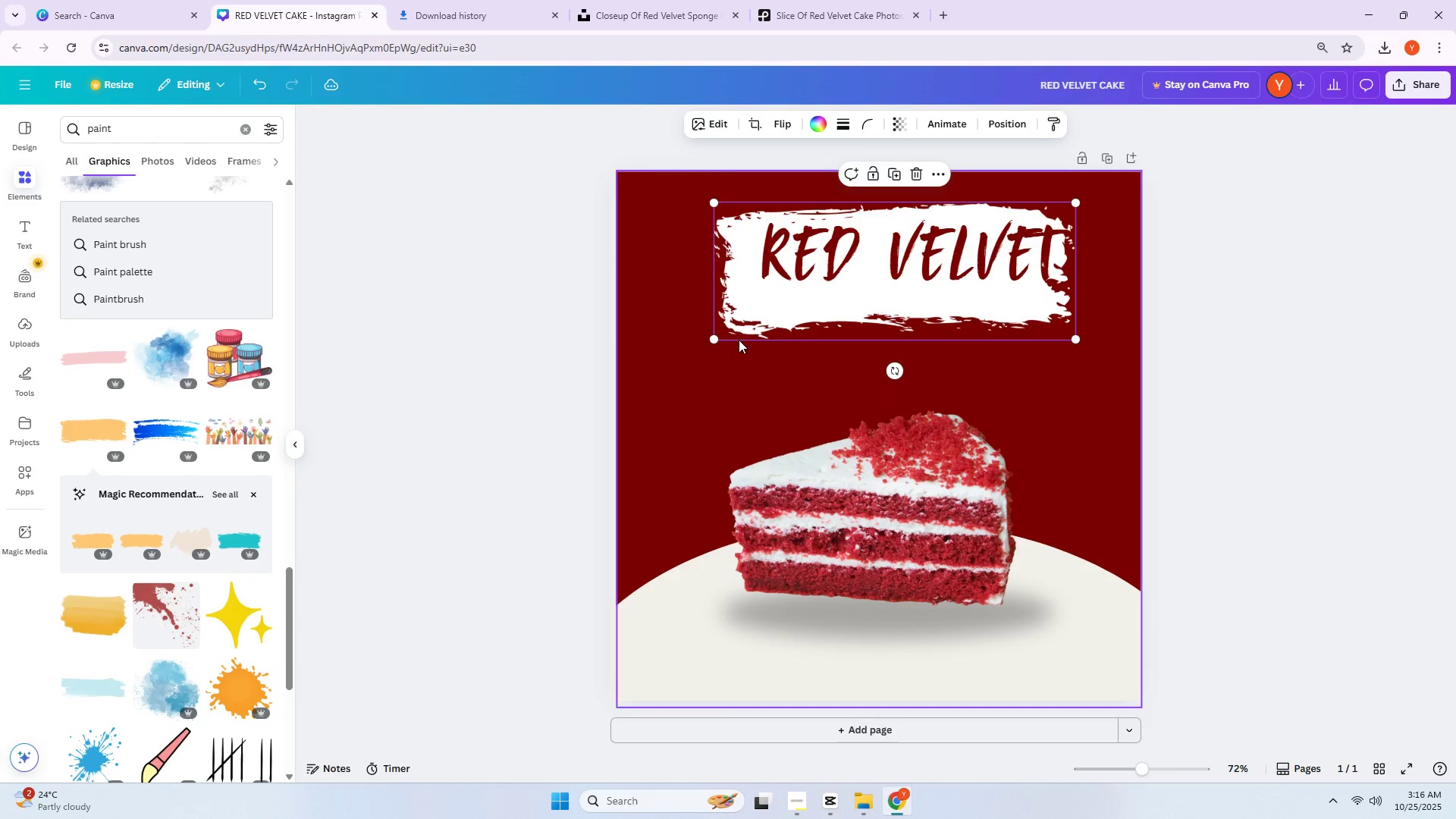 
left_click_drag(start_coordinate=[717, 340], to_coordinate=[656, 368])
 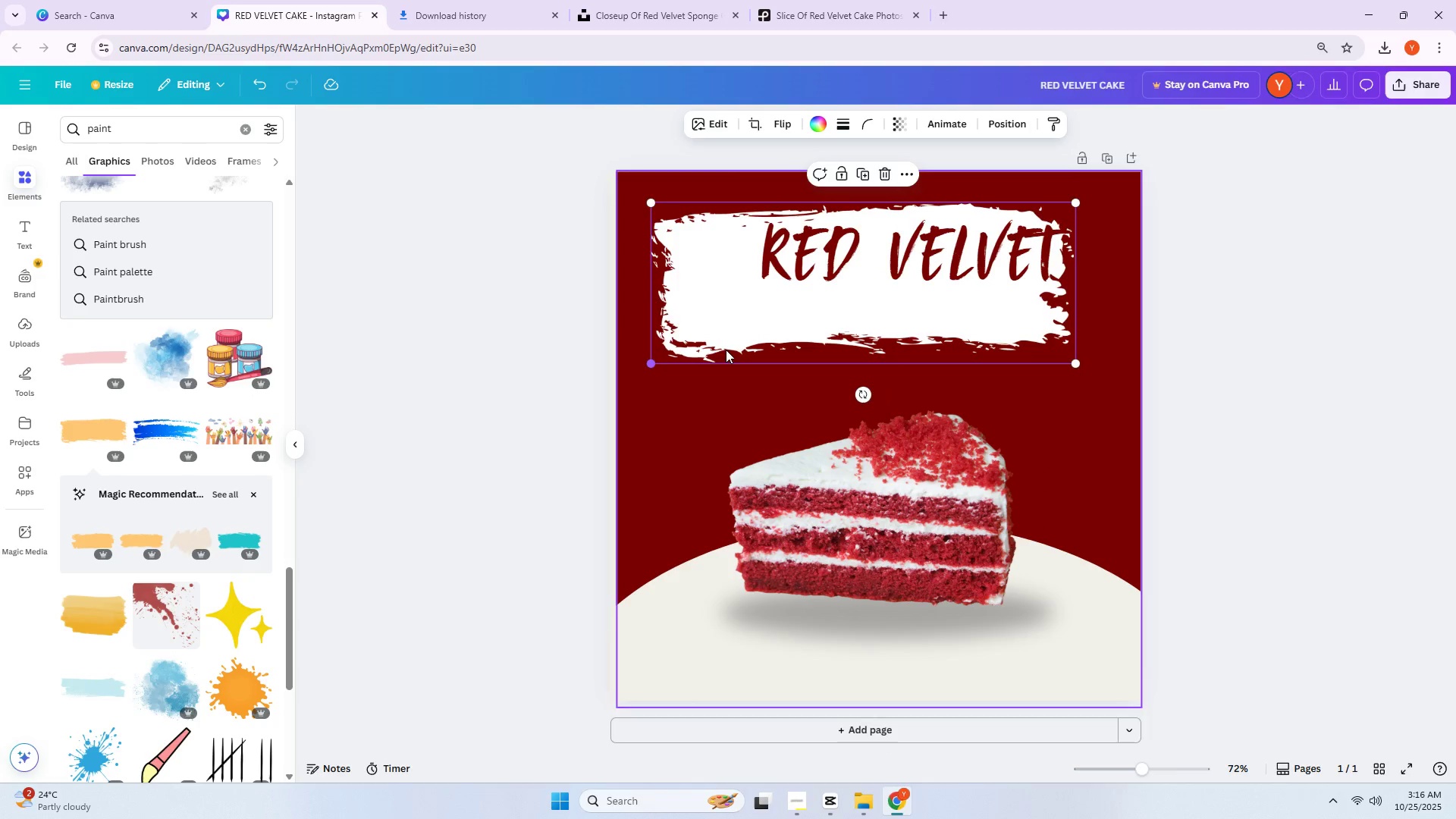 
left_click_drag(start_coordinate=[832, 334], to_coordinate=[851, 314])
 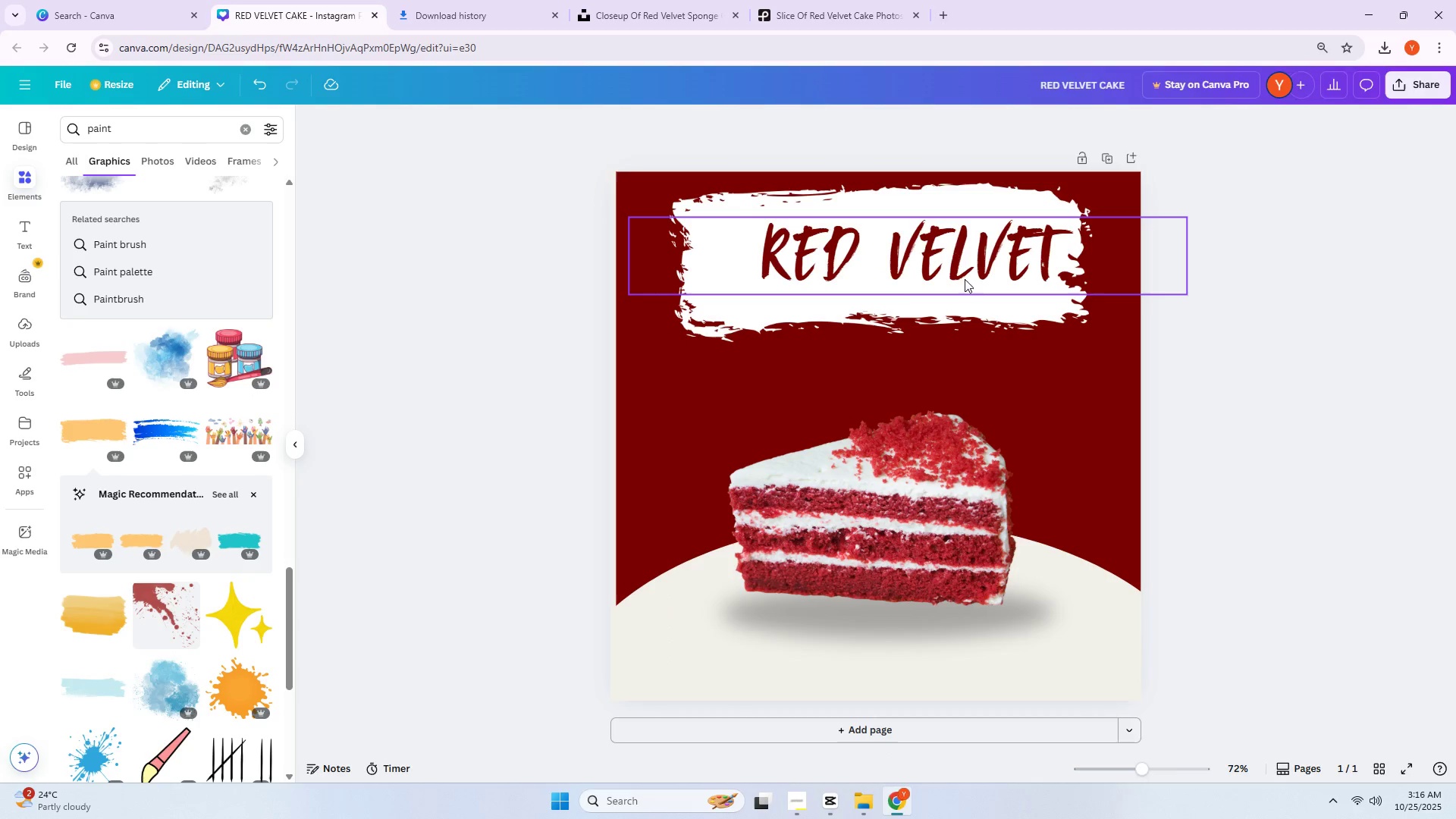 
left_click_drag(start_coordinate=[900, 272], to_coordinate=[874, 280])
 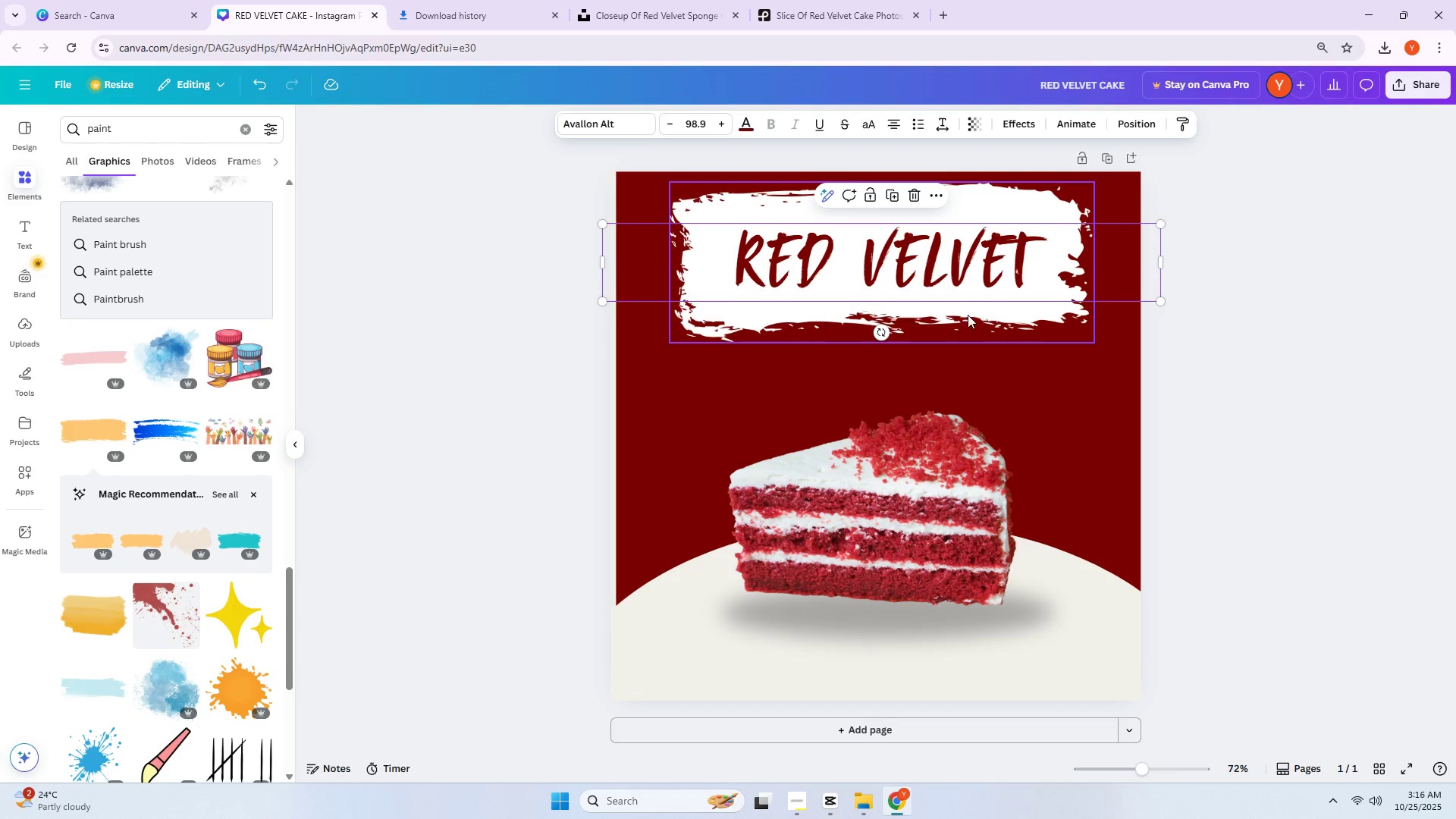 
left_click_drag(start_coordinate=[968, 318], to_coordinate=[965, 327])
 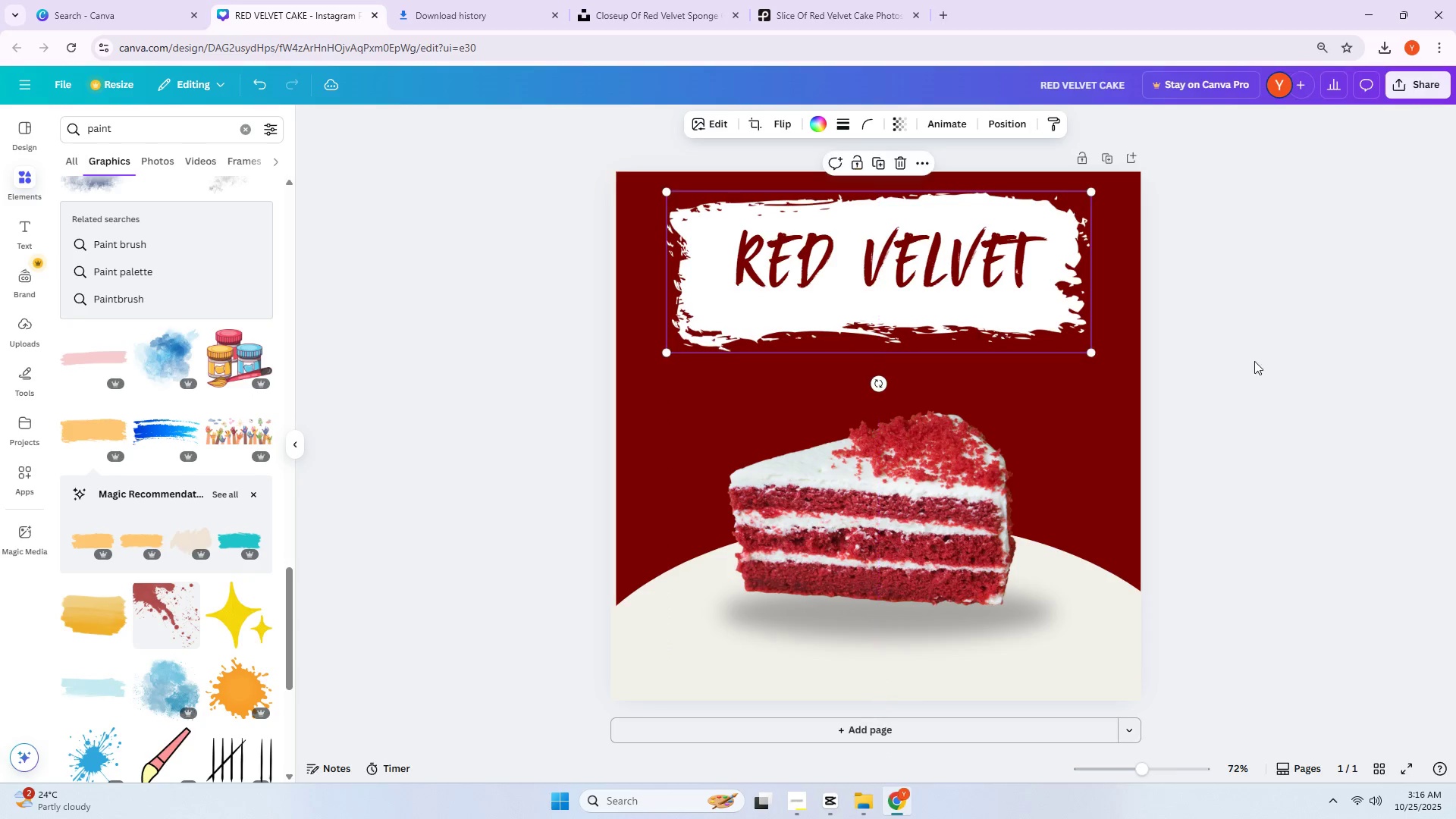 
left_click([1280, 366])
 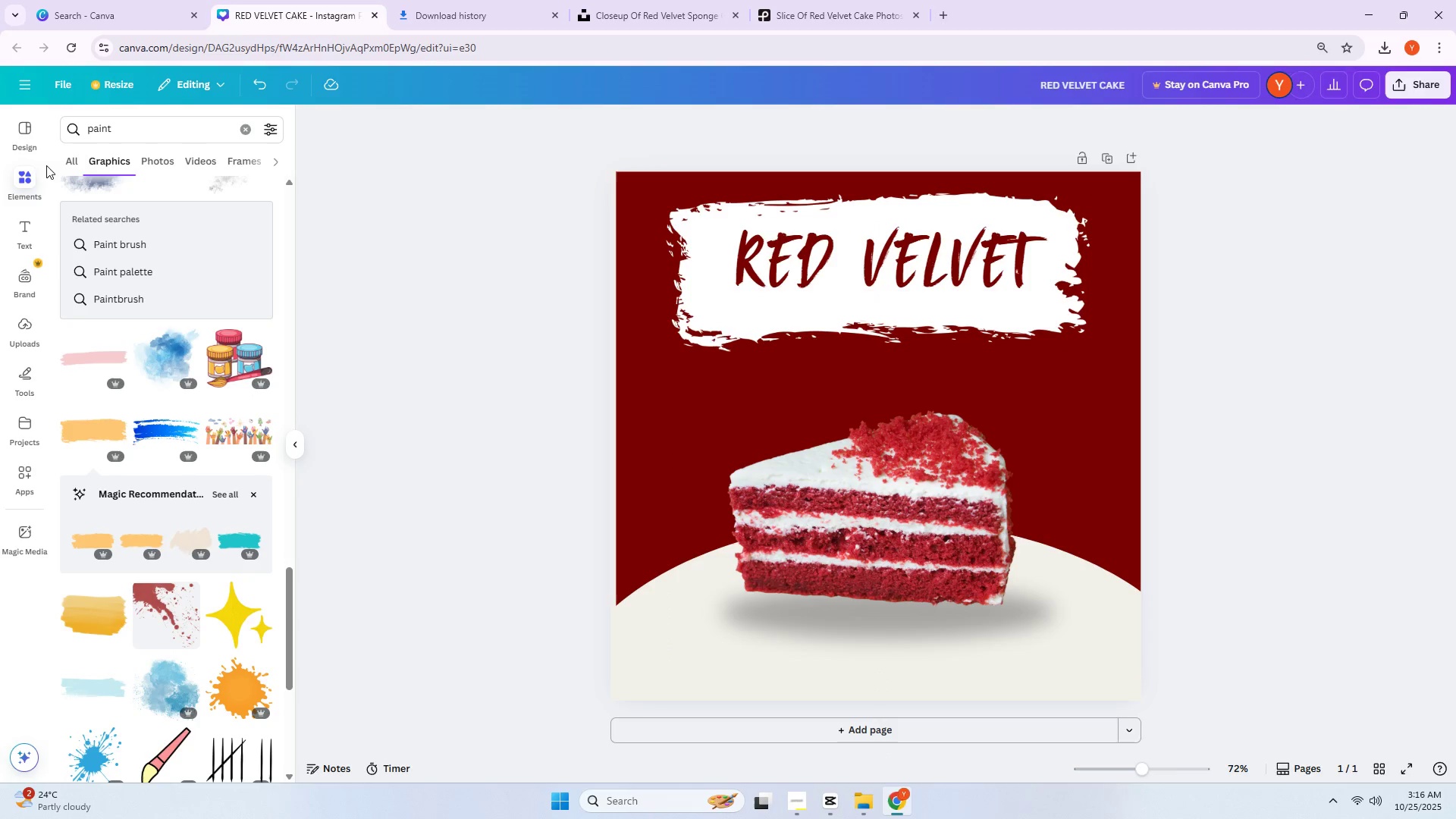 
left_click([25, 221])
 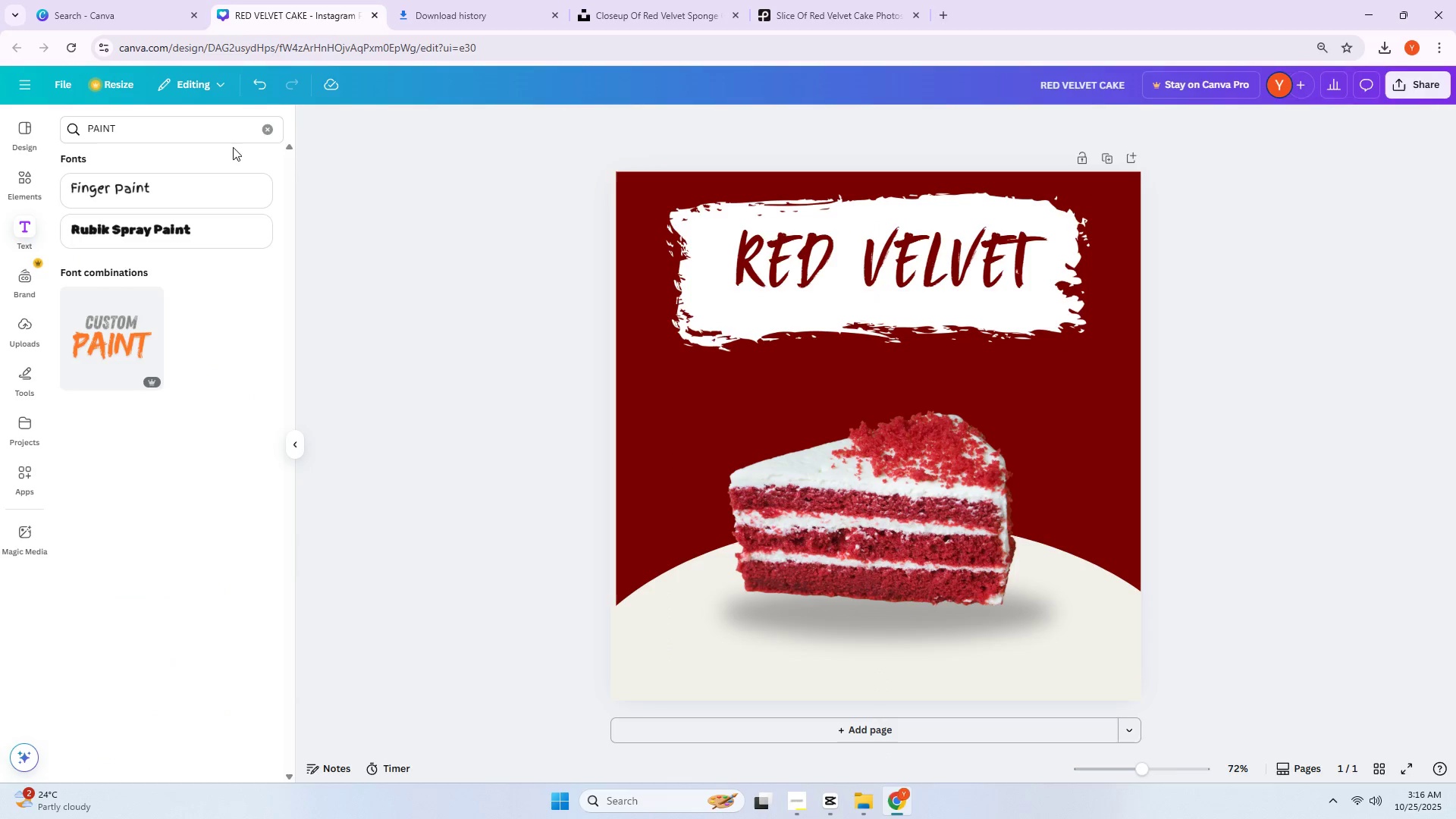 
left_click([265, 126])
 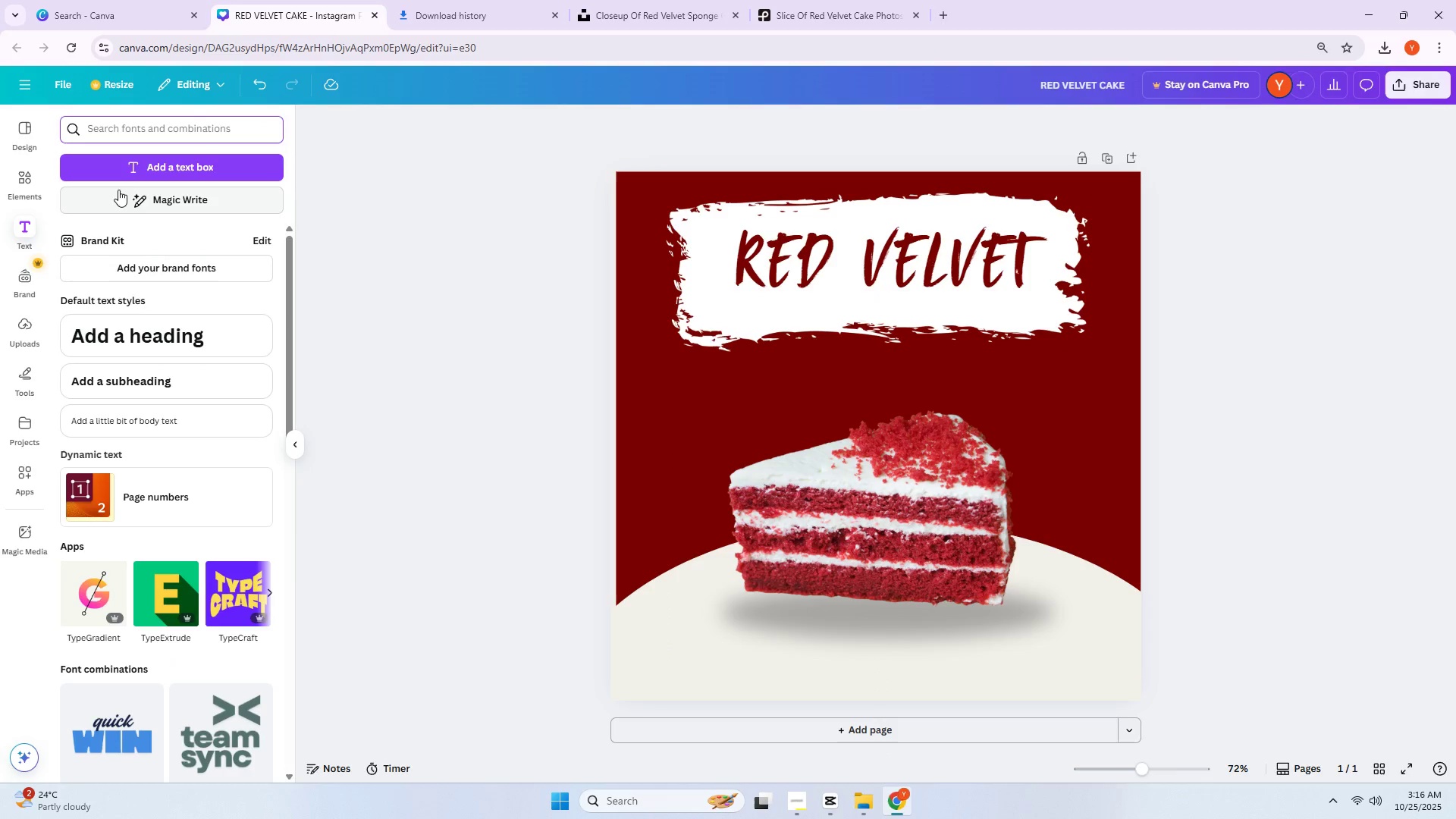 
left_click([128, 171])
 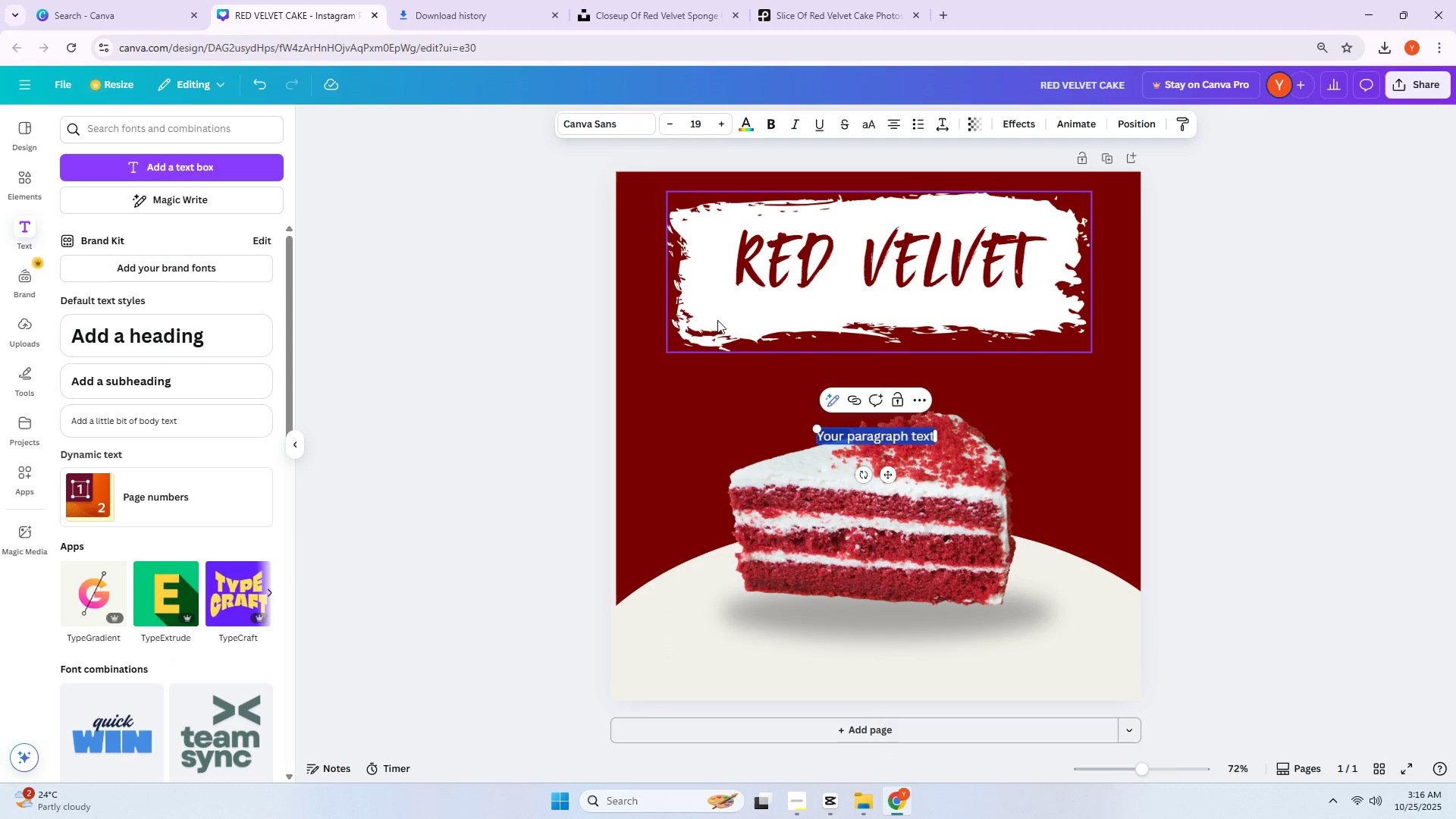 
type(CA)
key(Backspace)
key(Backspace)
type(cake)
 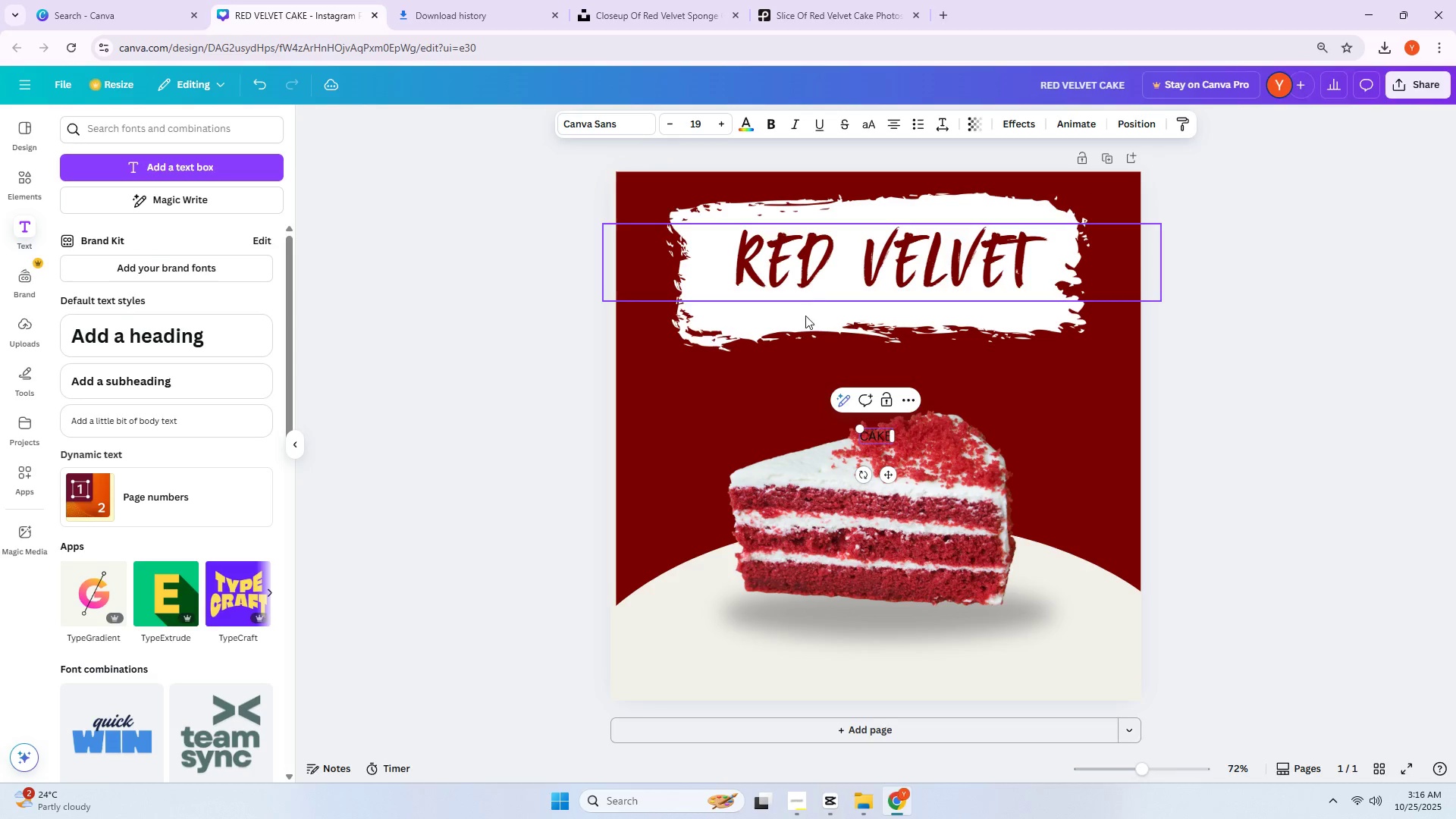 
key(Control+ControlLeft)
 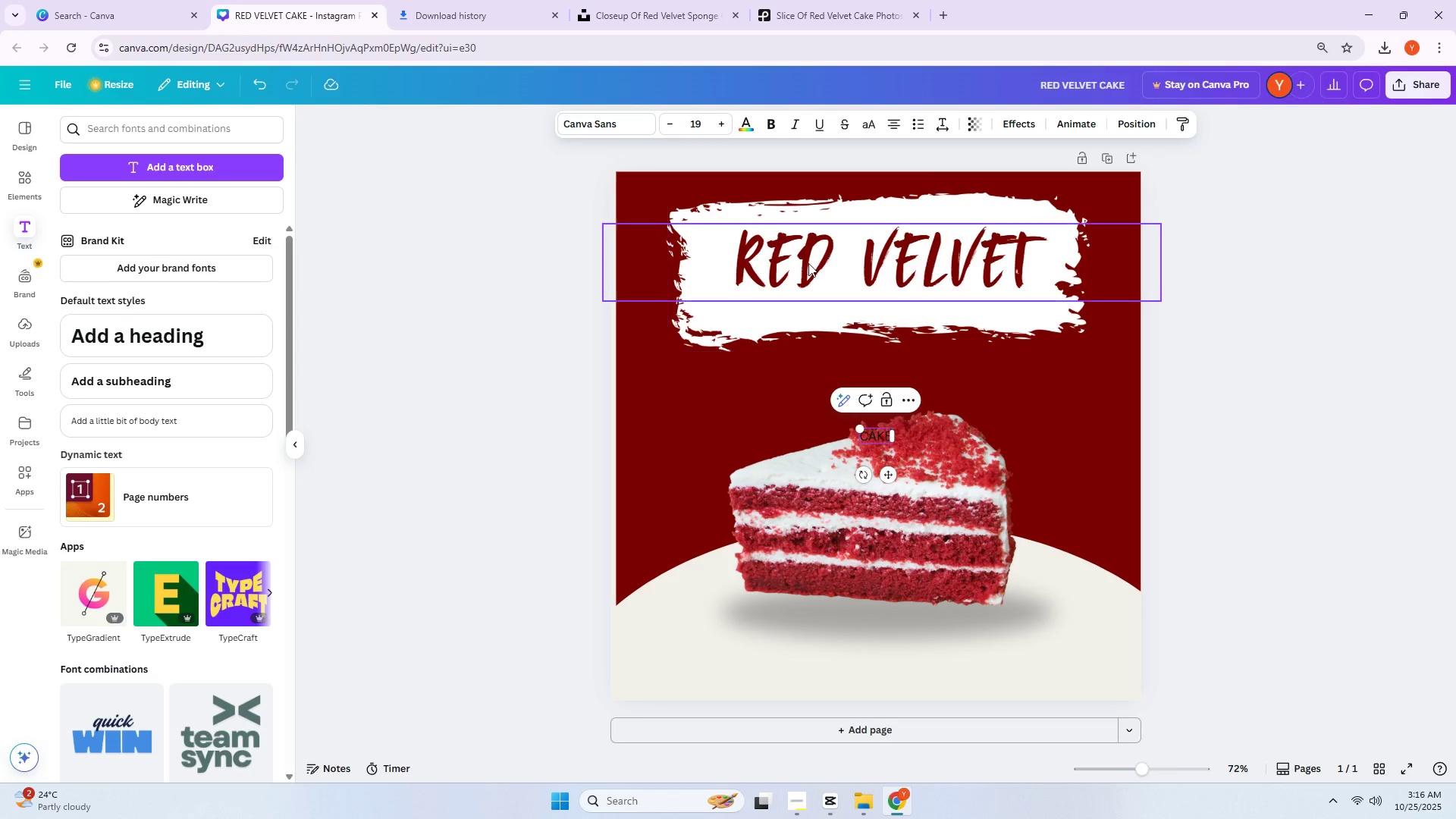 
key(Control+A)
 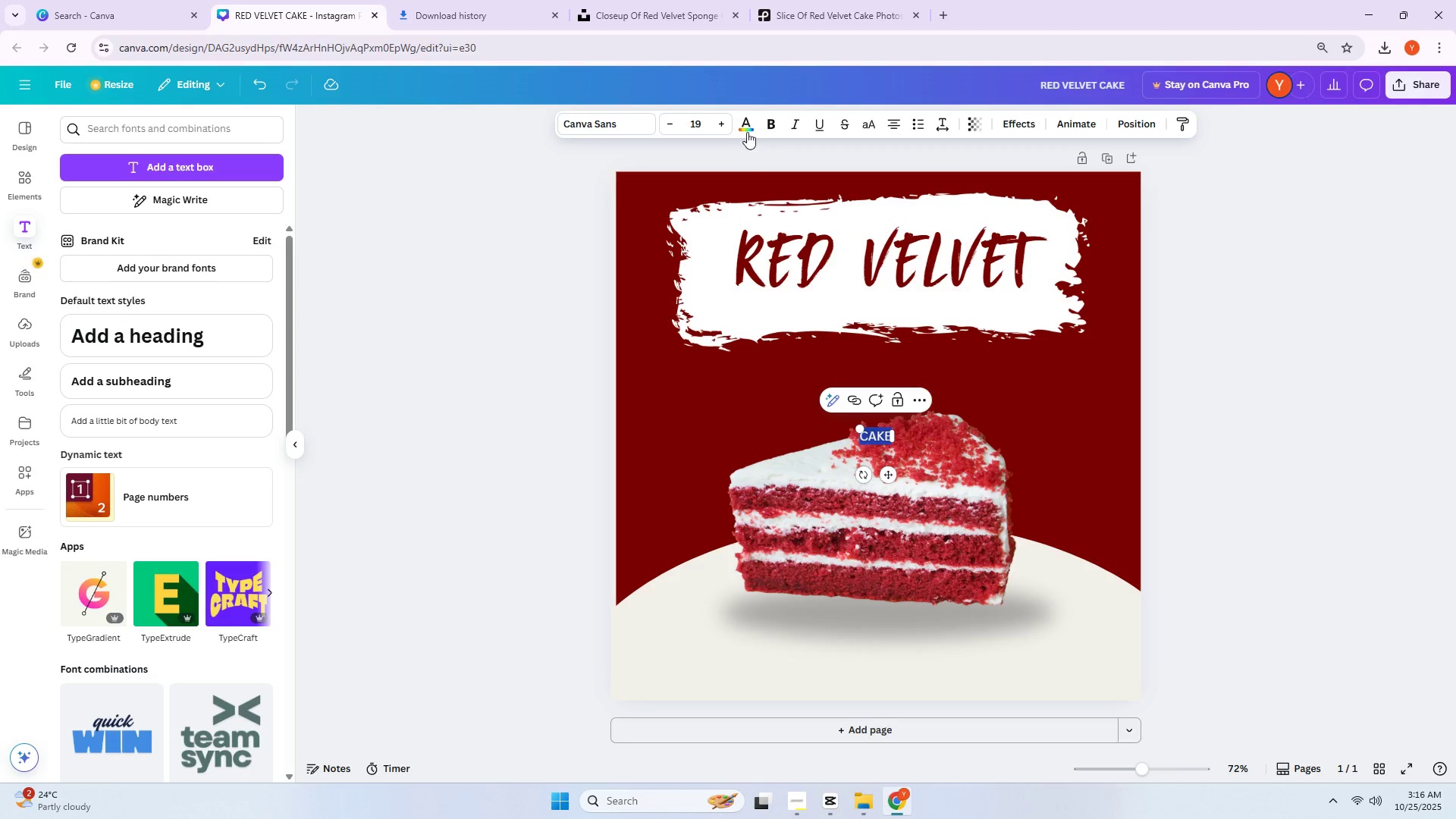 
left_click([747, 130])
 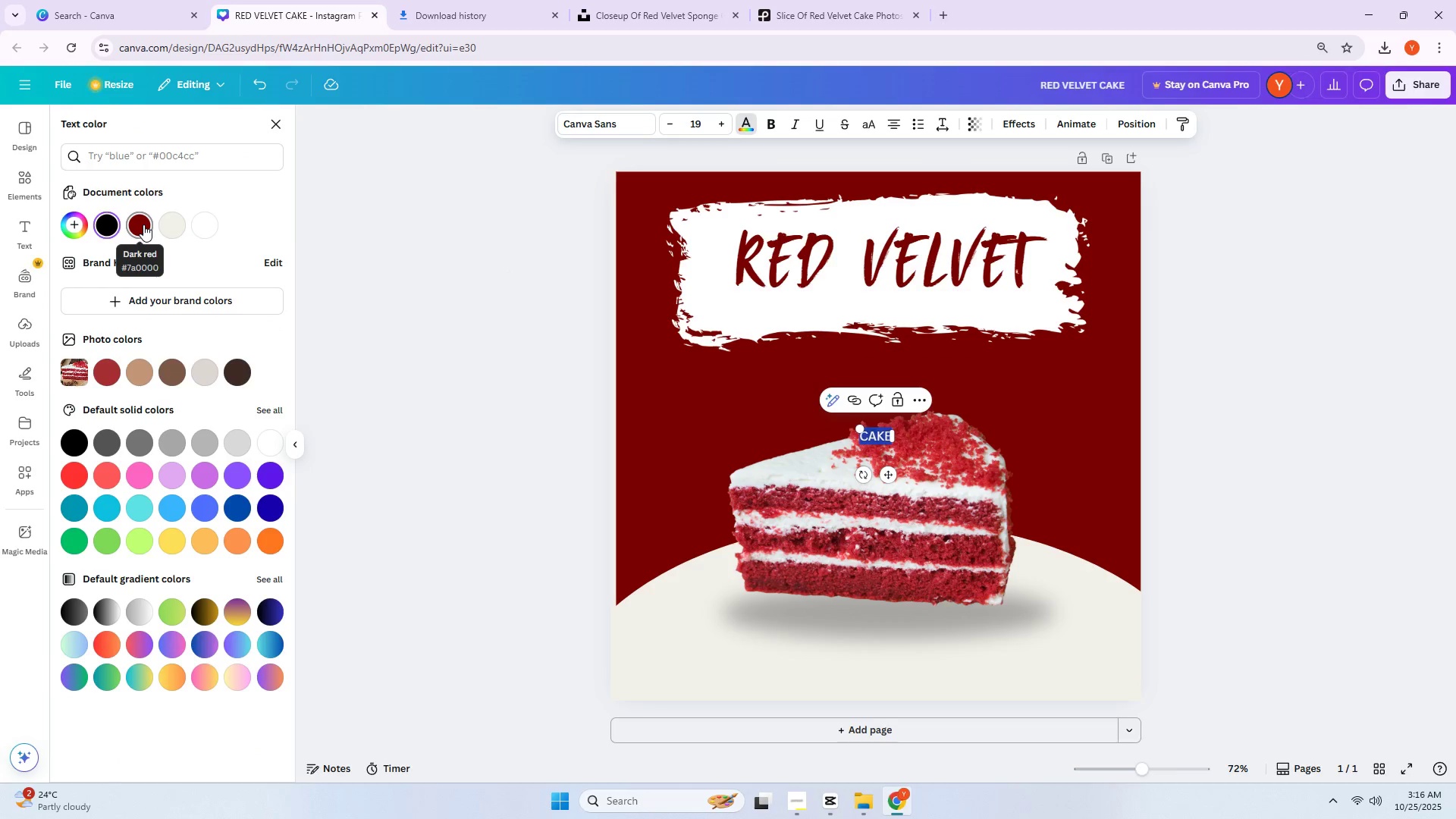 
double_click([143, 224])
 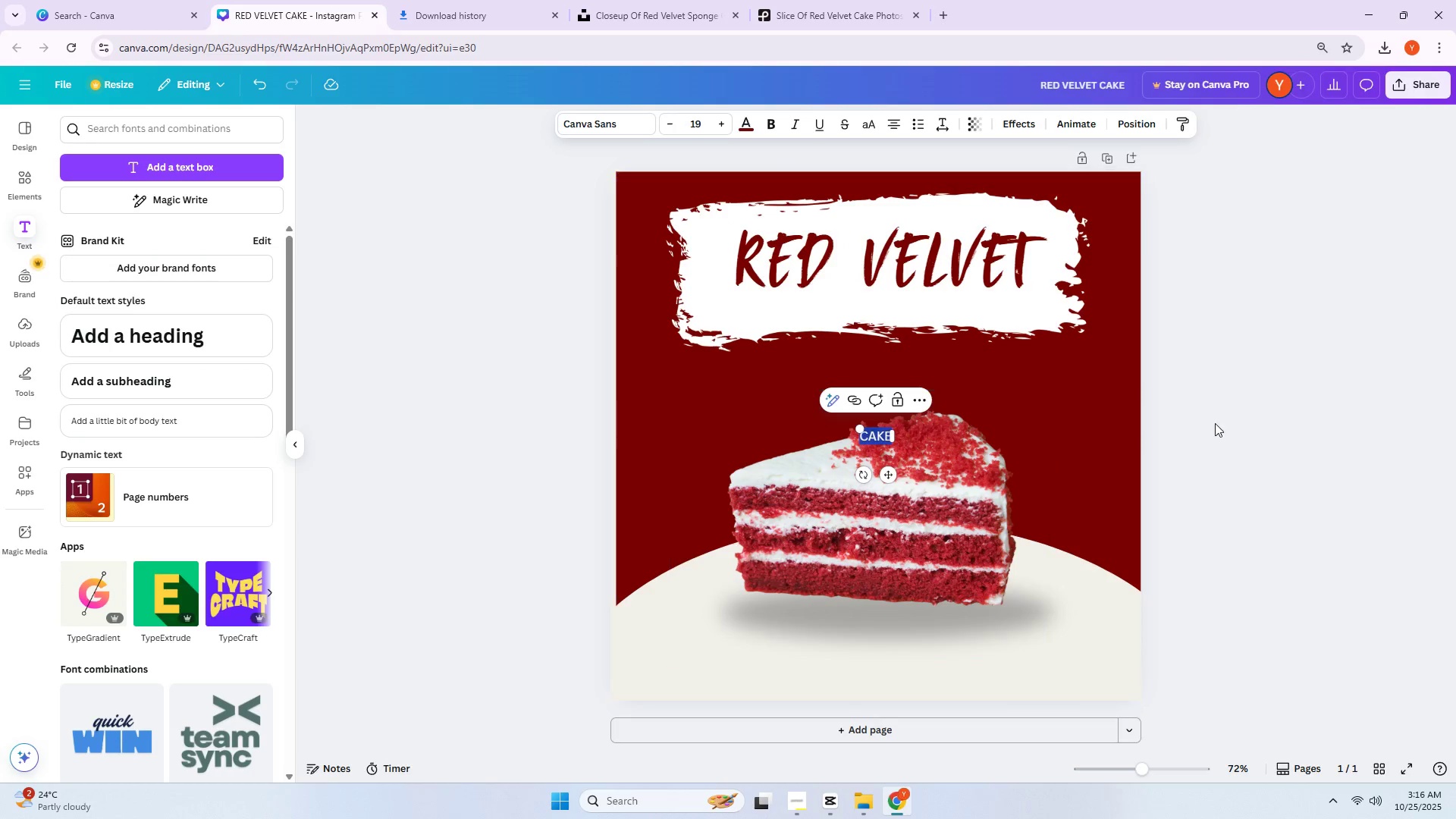 
left_click_drag(start_coordinate=[883, 436], to_coordinate=[902, 375])
 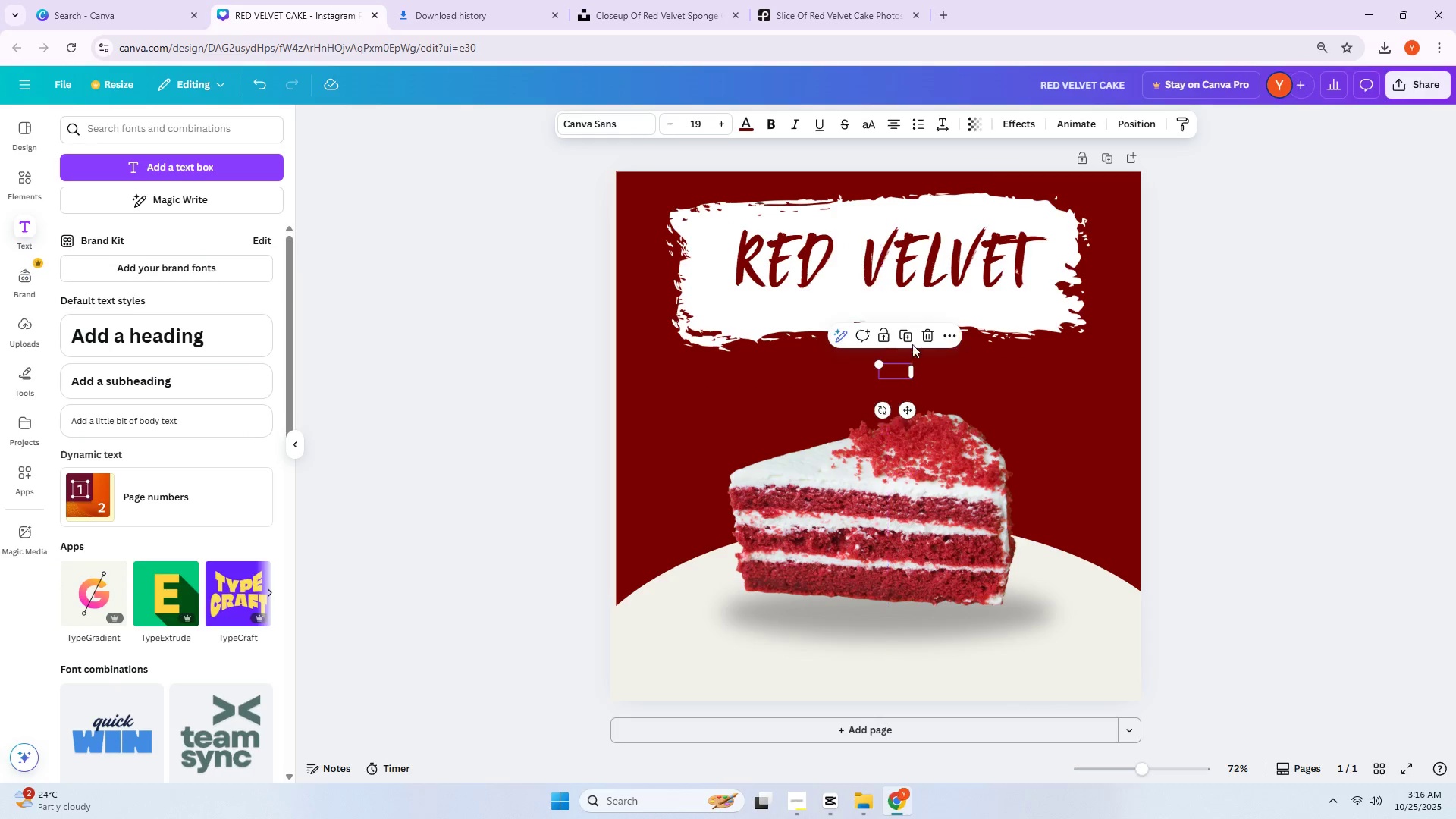 
left_click_drag(start_coordinate=[918, 325], to_coordinate=[930, 309])
 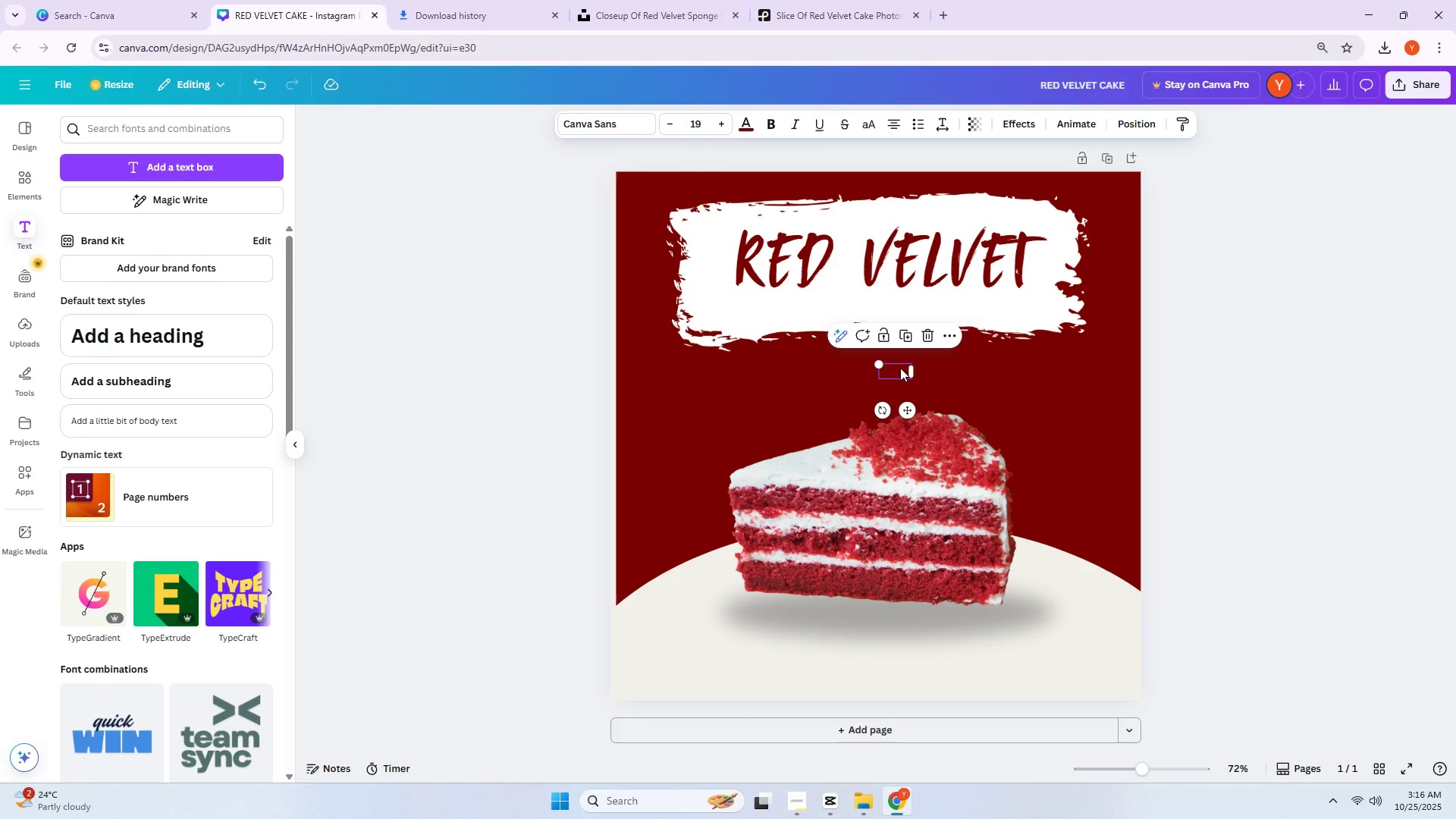 
left_click_drag(start_coordinate=[900, 369], to_coordinate=[940, 308])
 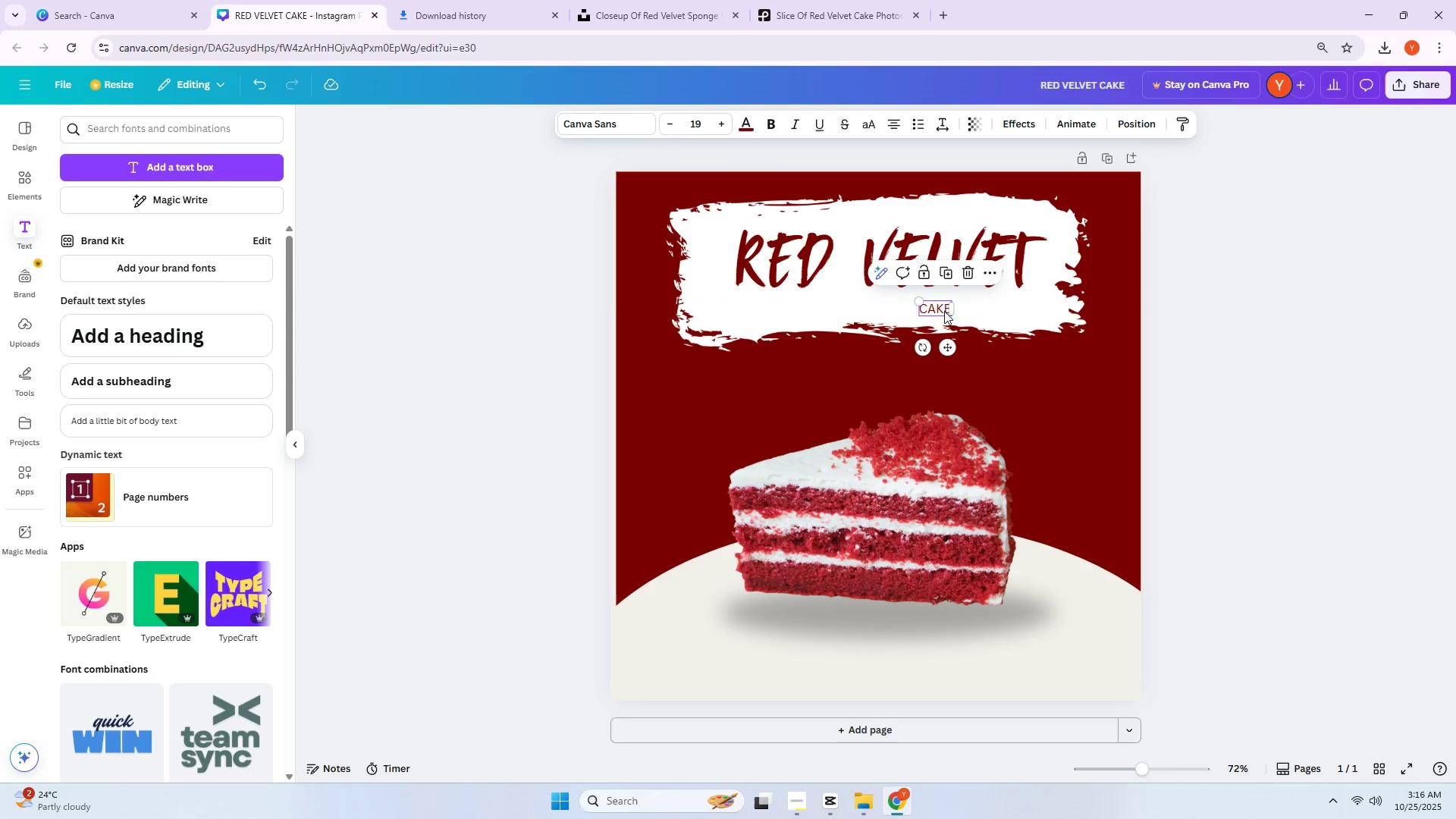 
left_click([936, 311])
 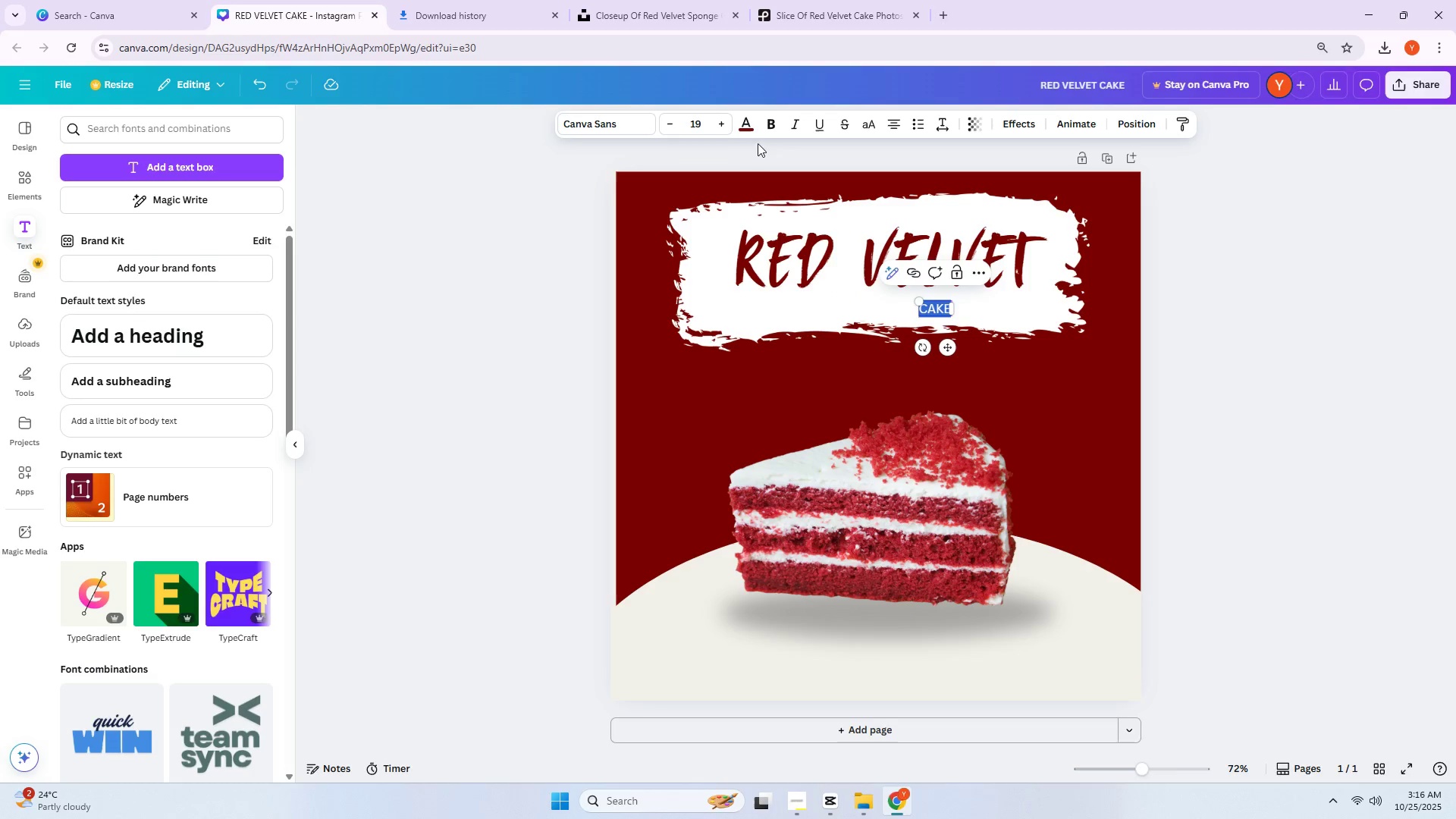 
left_click([744, 132])
 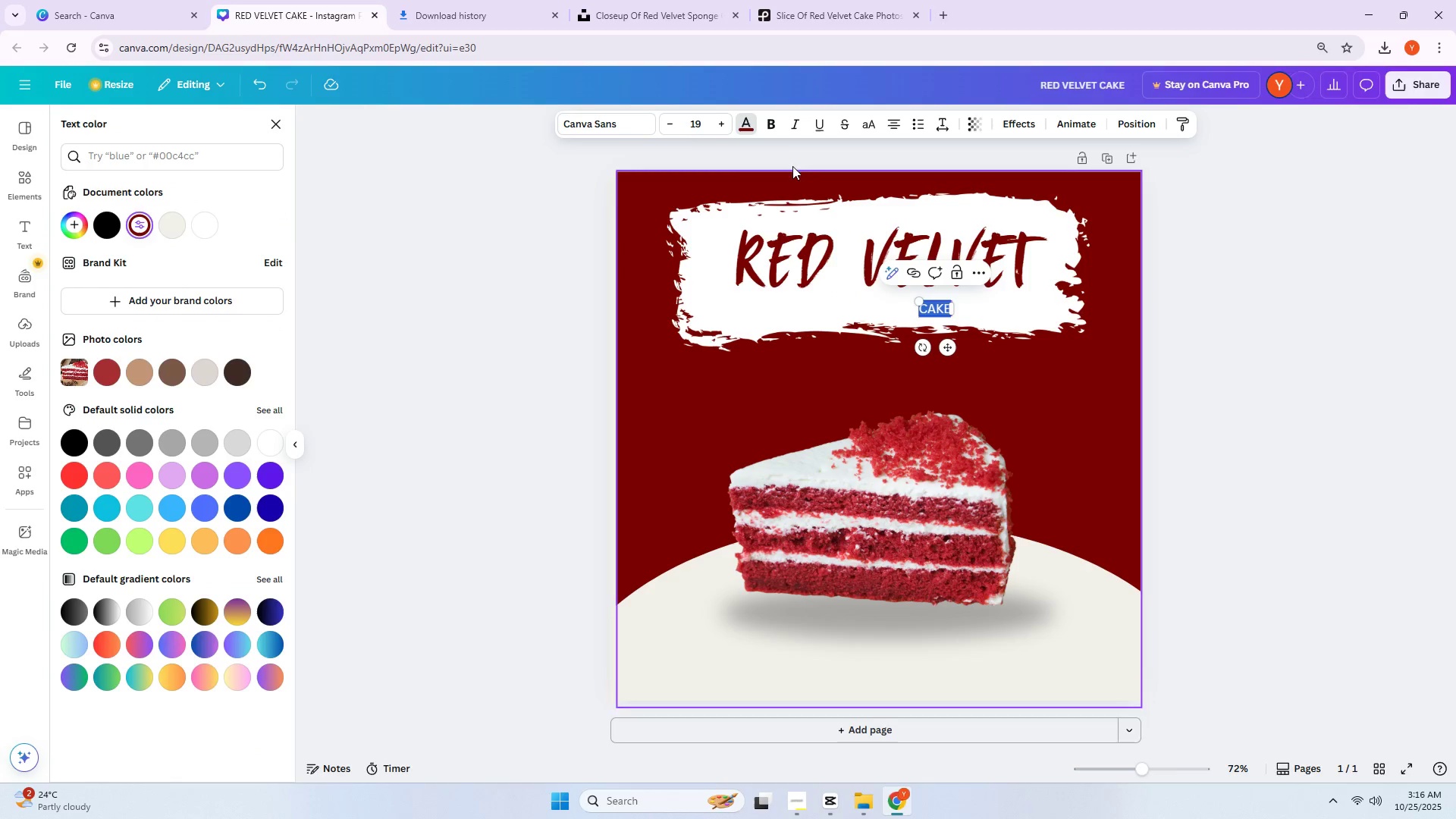 
left_click([767, 126])
 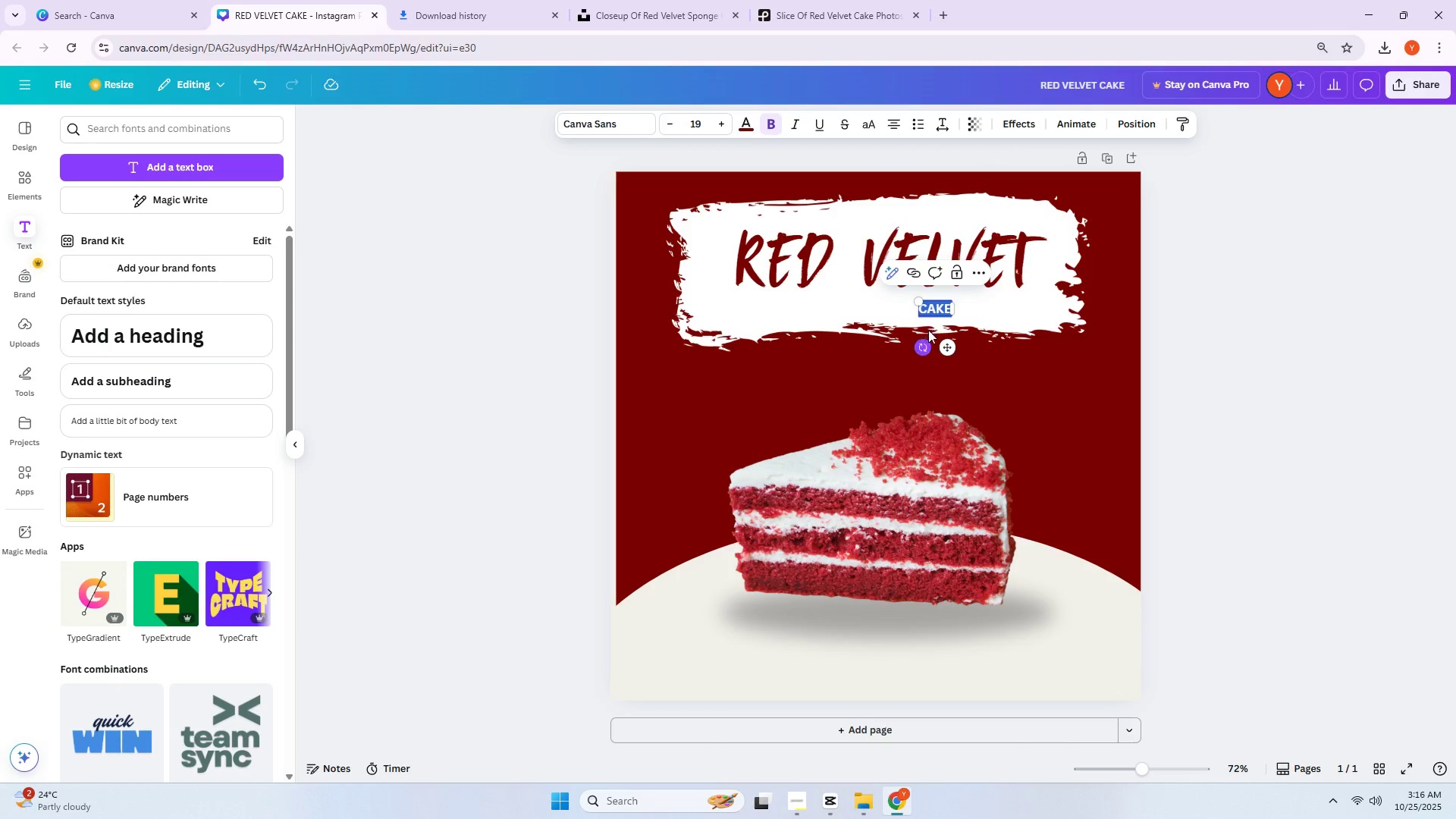 
left_click_drag(start_coordinate=[917, 300], to_coordinate=[860, 291])
 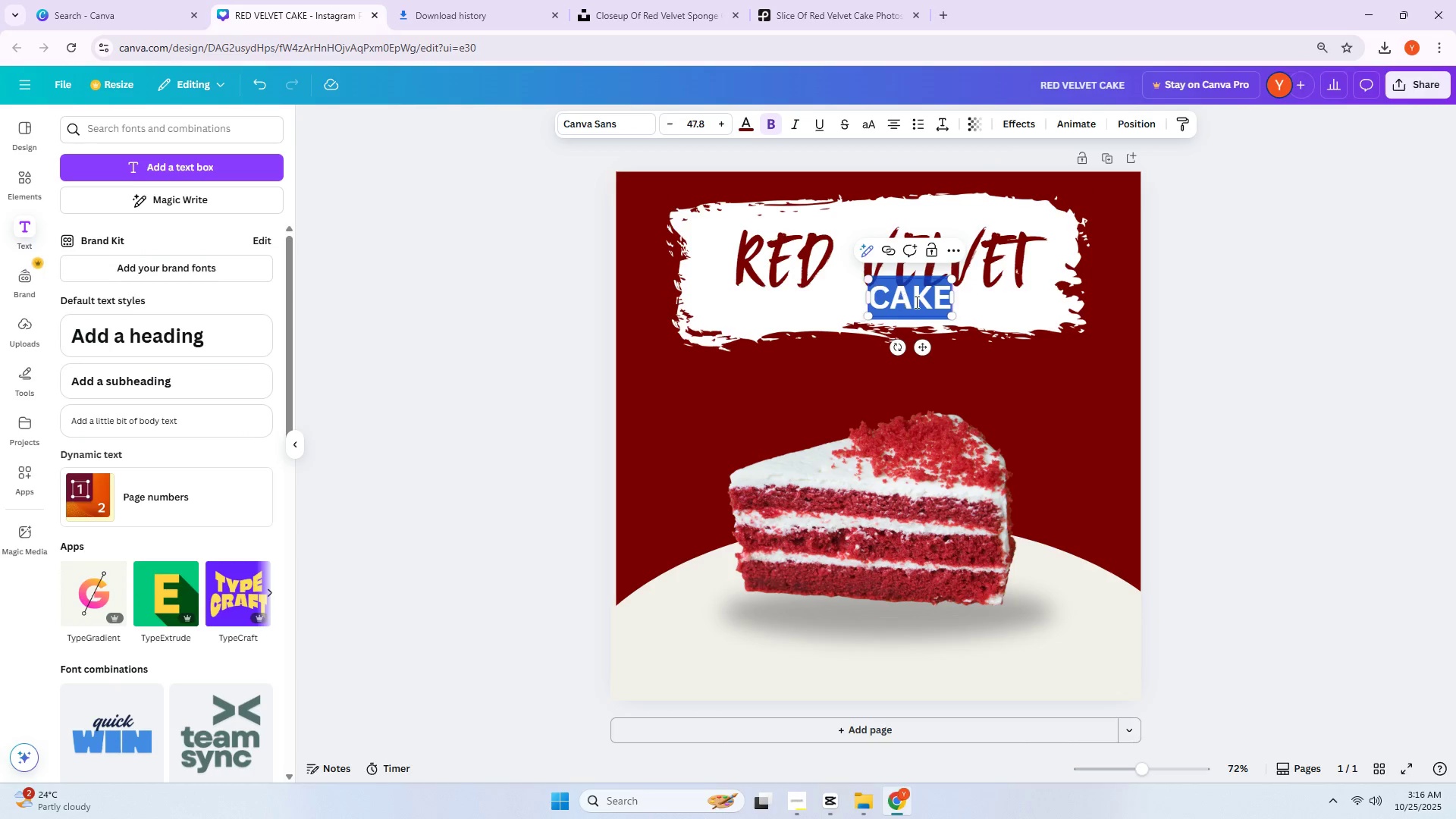 
left_click_drag(start_coordinate=[923, 306], to_coordinate=[943, 317])
 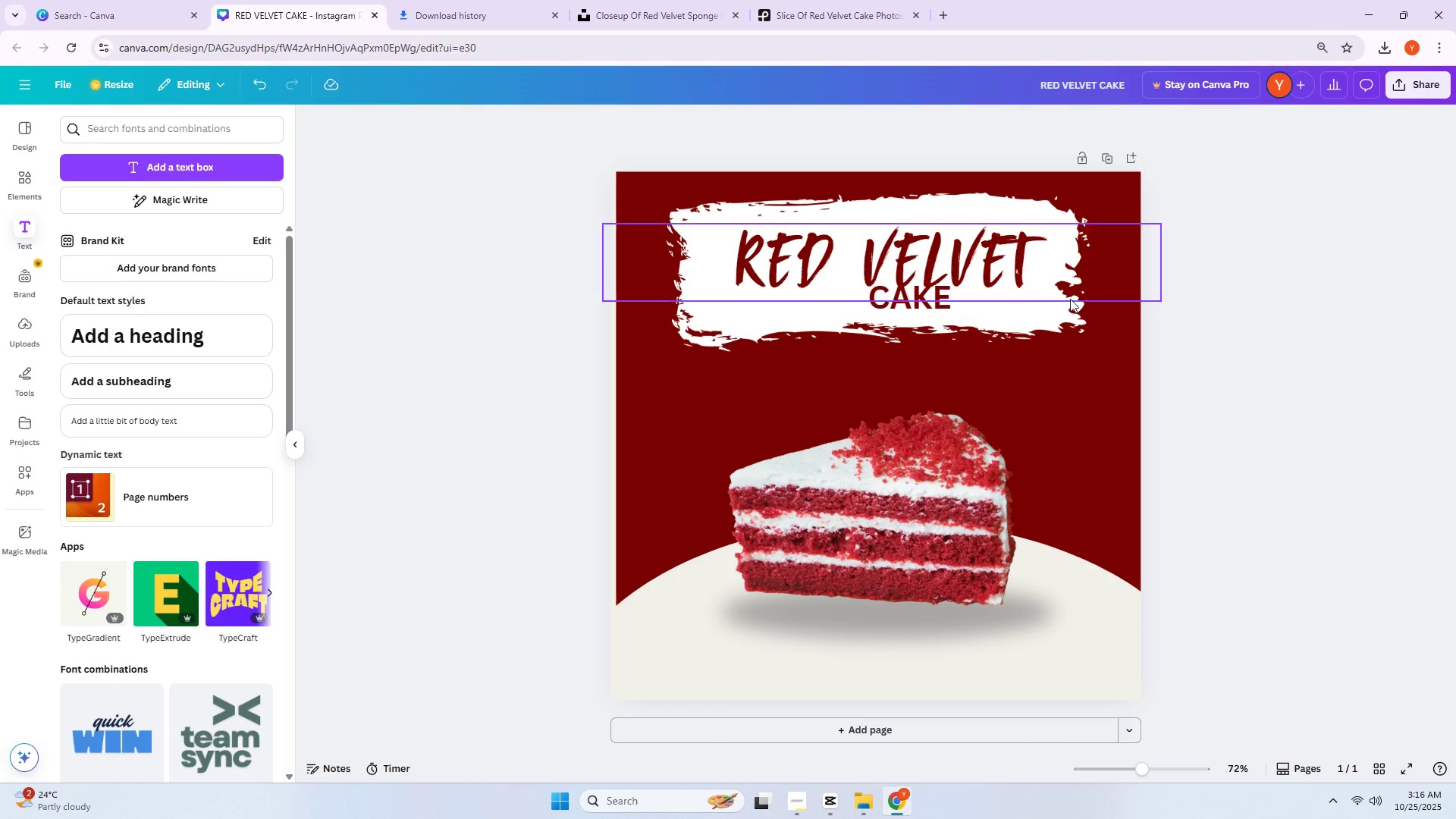 
left_click_drag(start_coordinate=[912, 313], to_coordinate=[962, 325])
 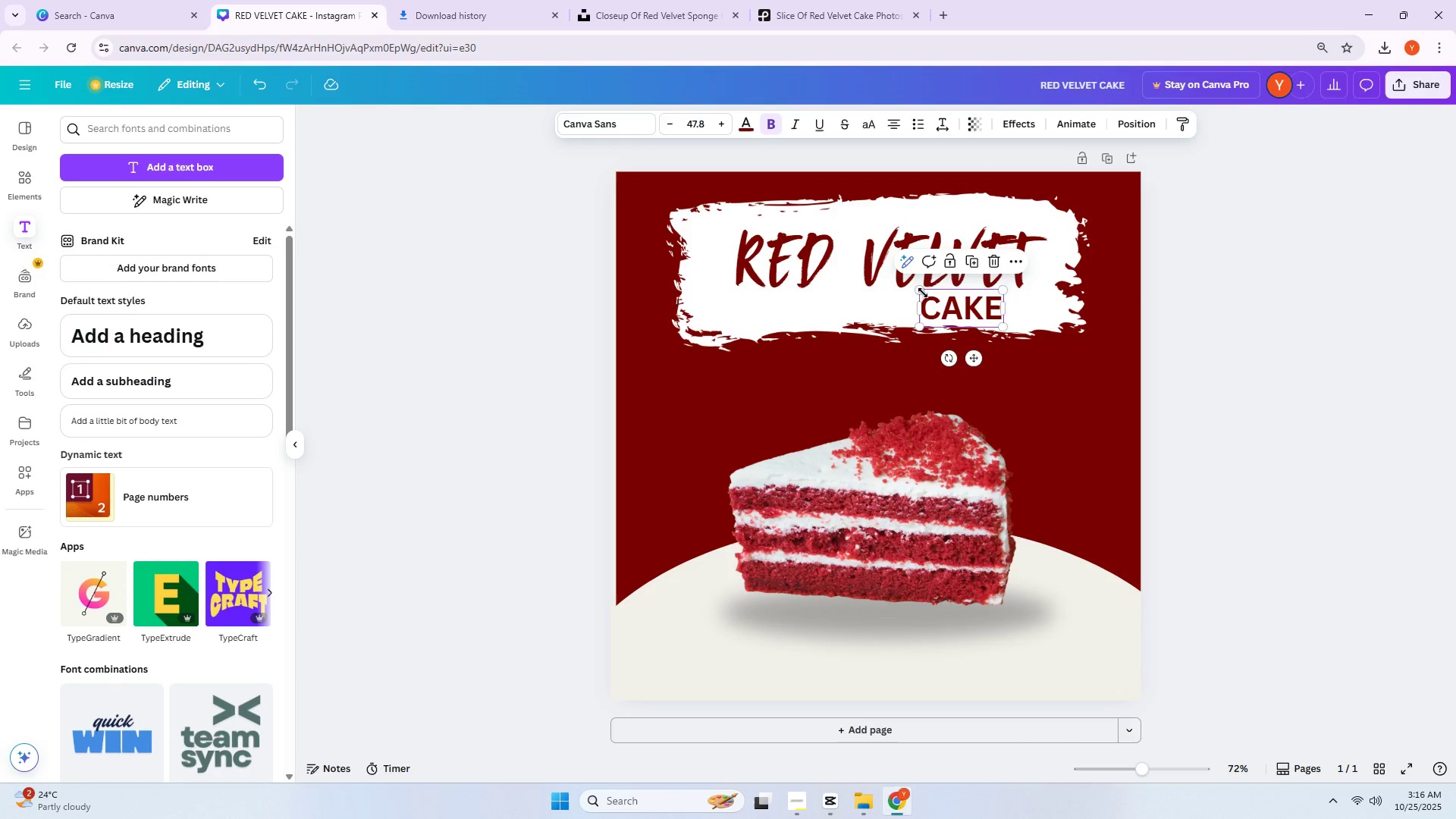 
left_click_drag(start_coordinate=[923, 293], to_coordinate=[942, 300])
 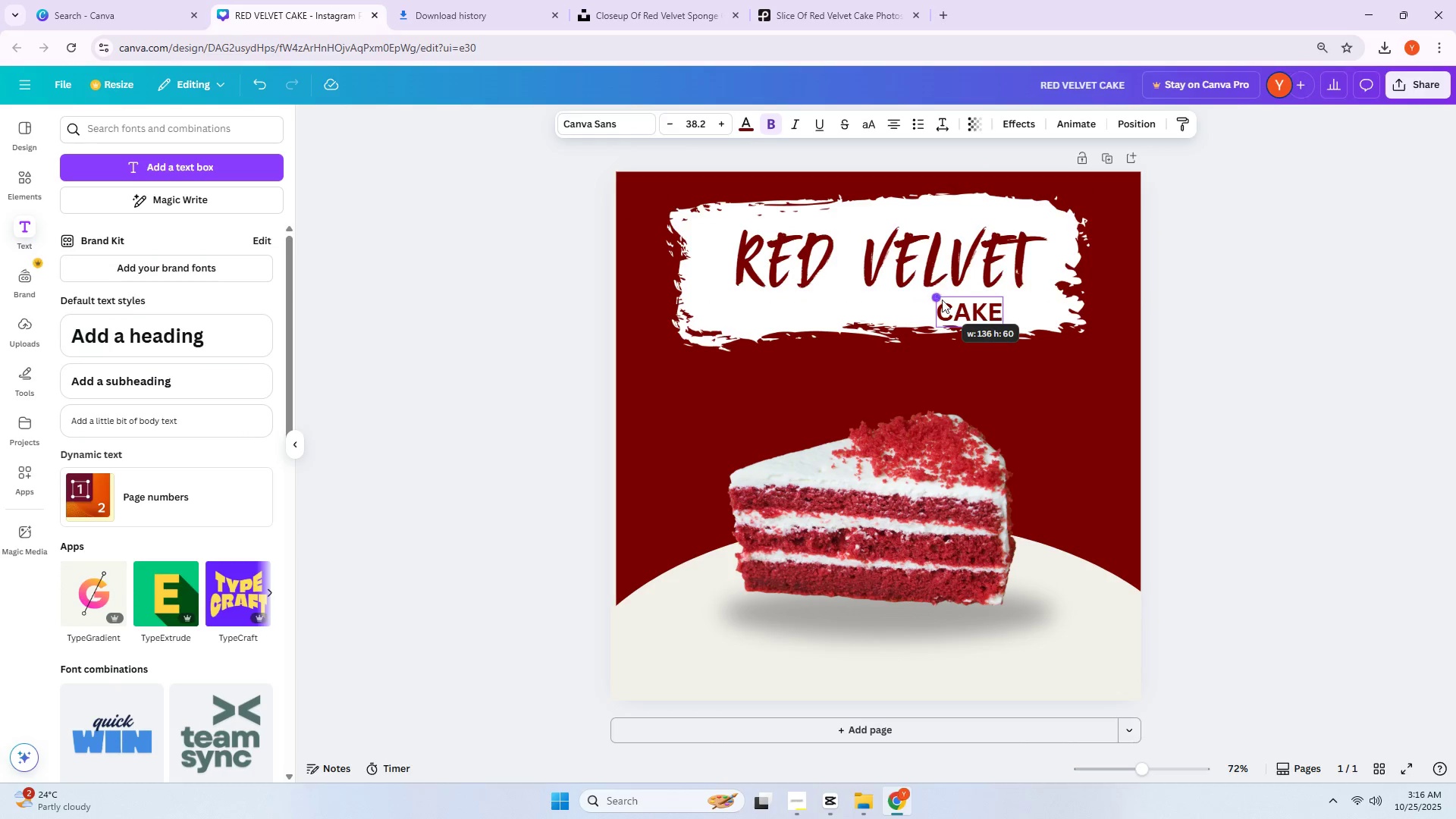 
left_click([942, 300])
 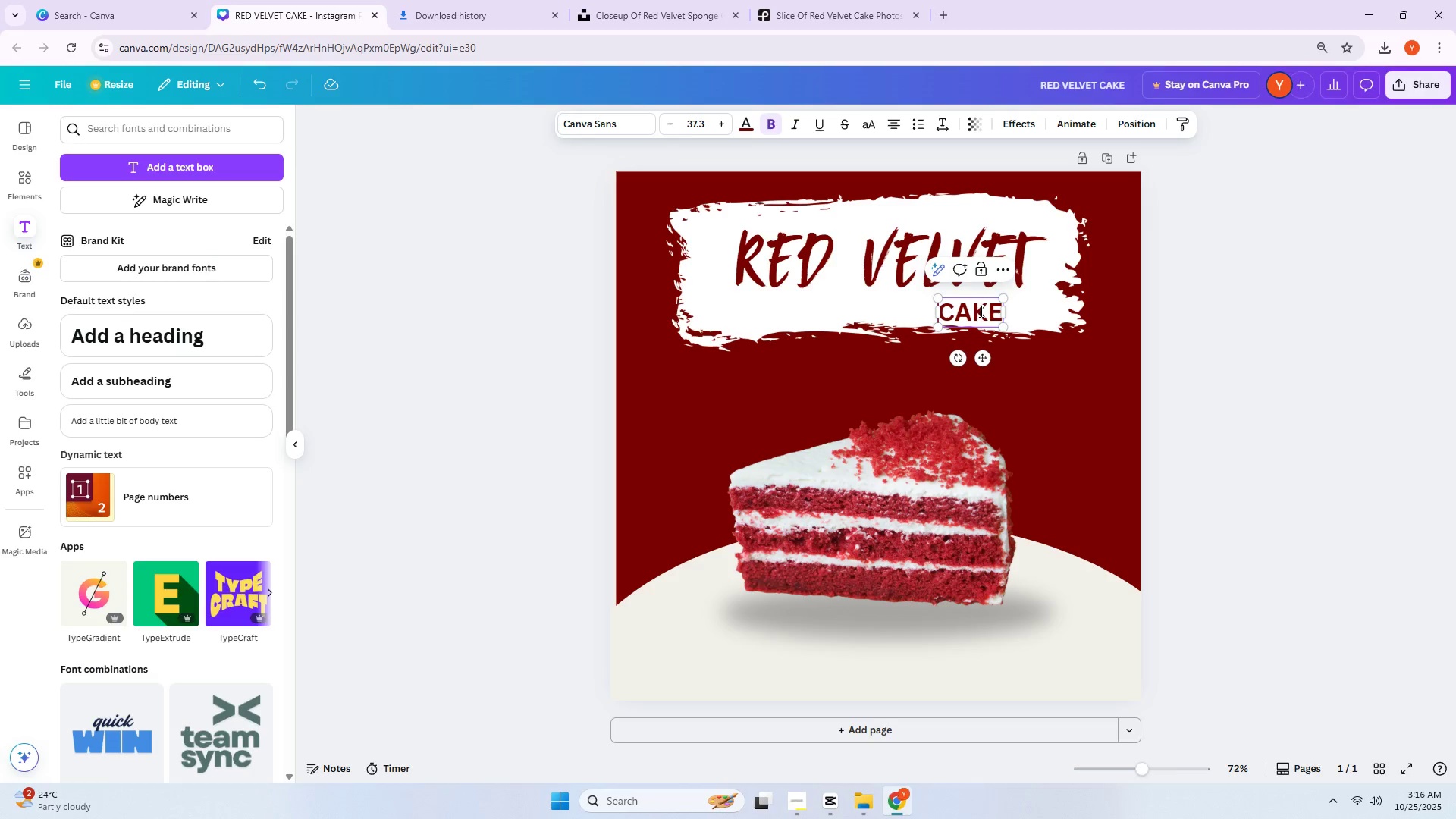 
left_click([1222, 313])
 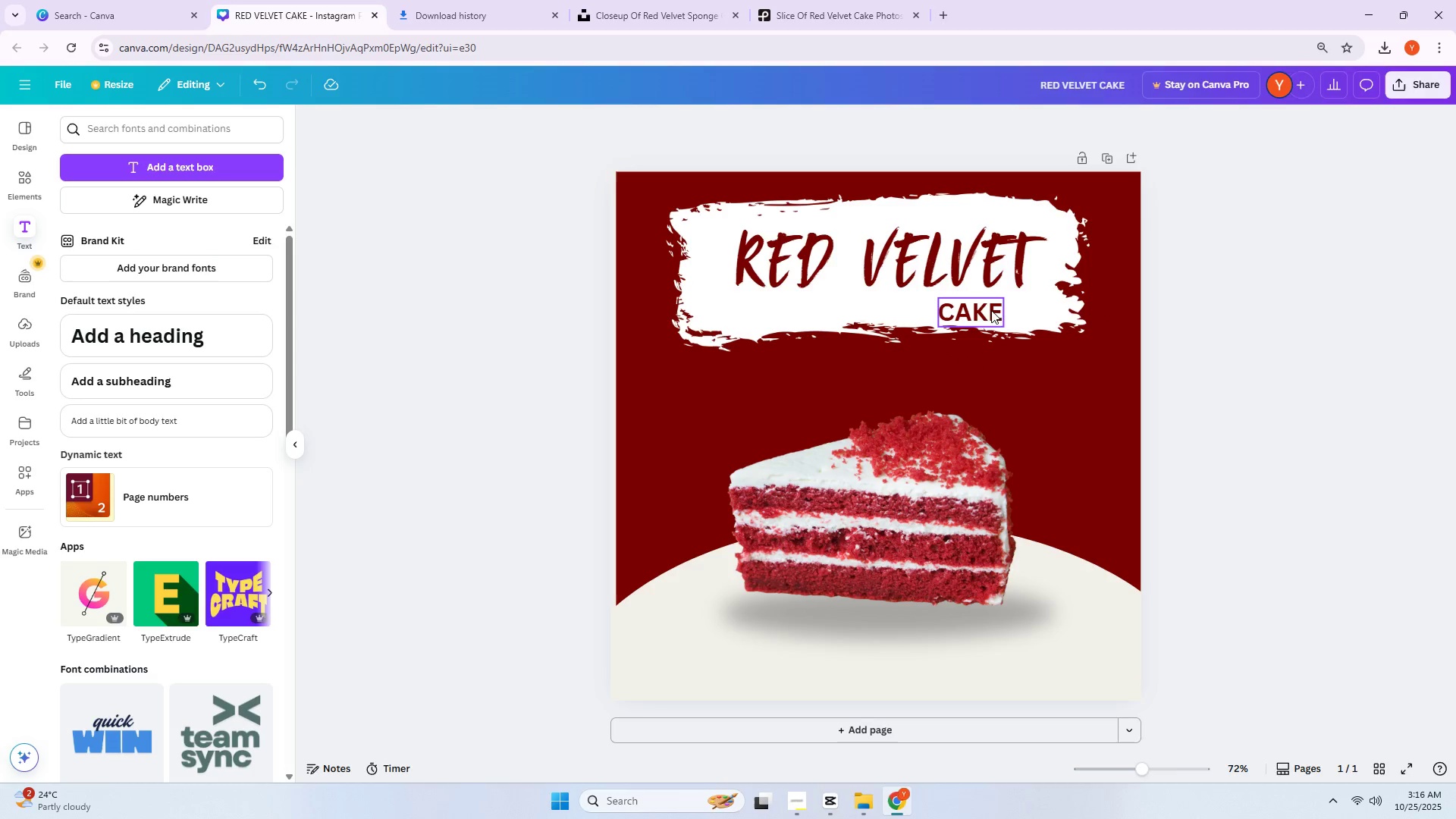 
left_click_drag(start_coordinate=[981, 312], to_coordinate=[1003, 307])
 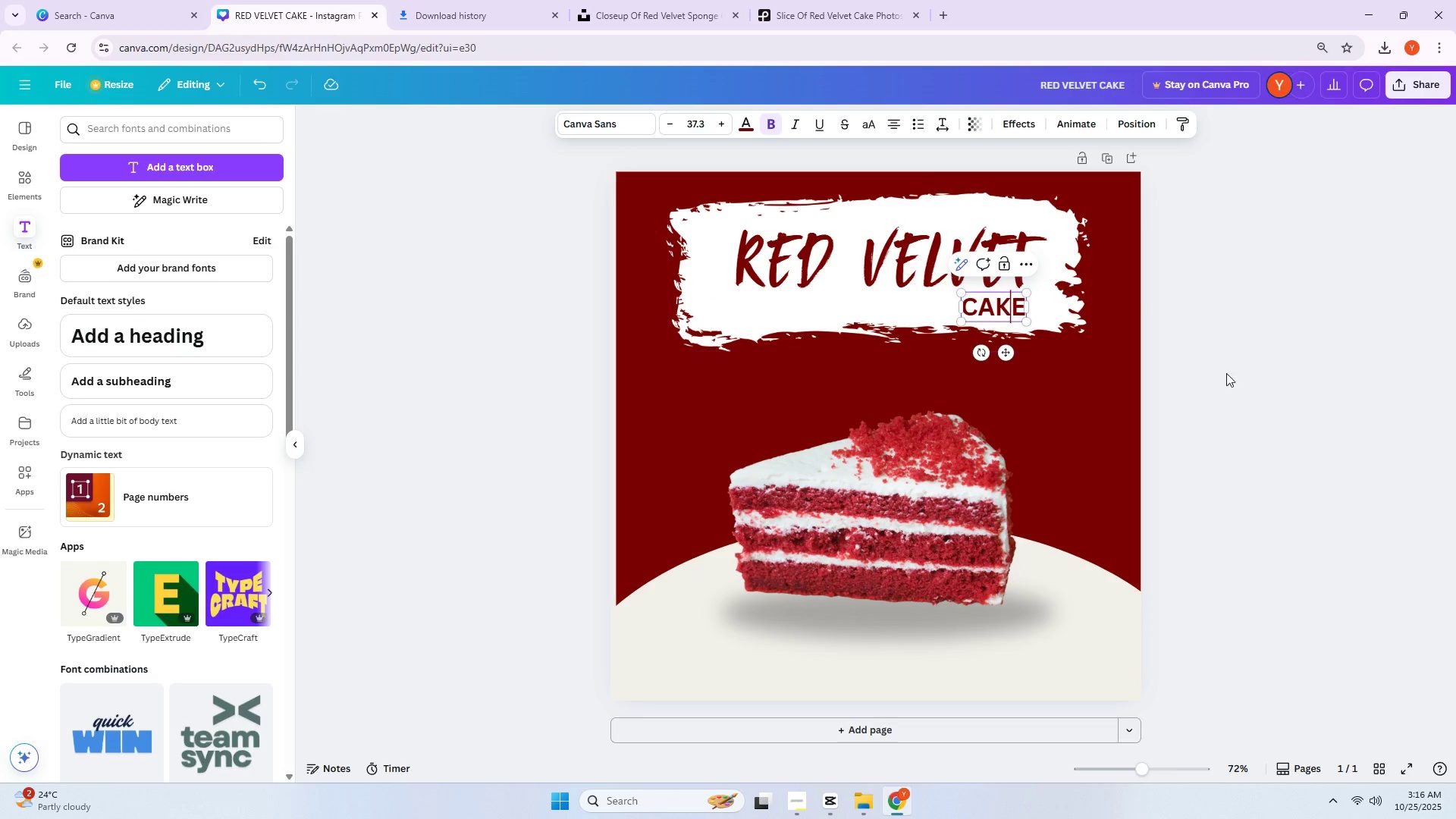 
double_click([1253, 381])
 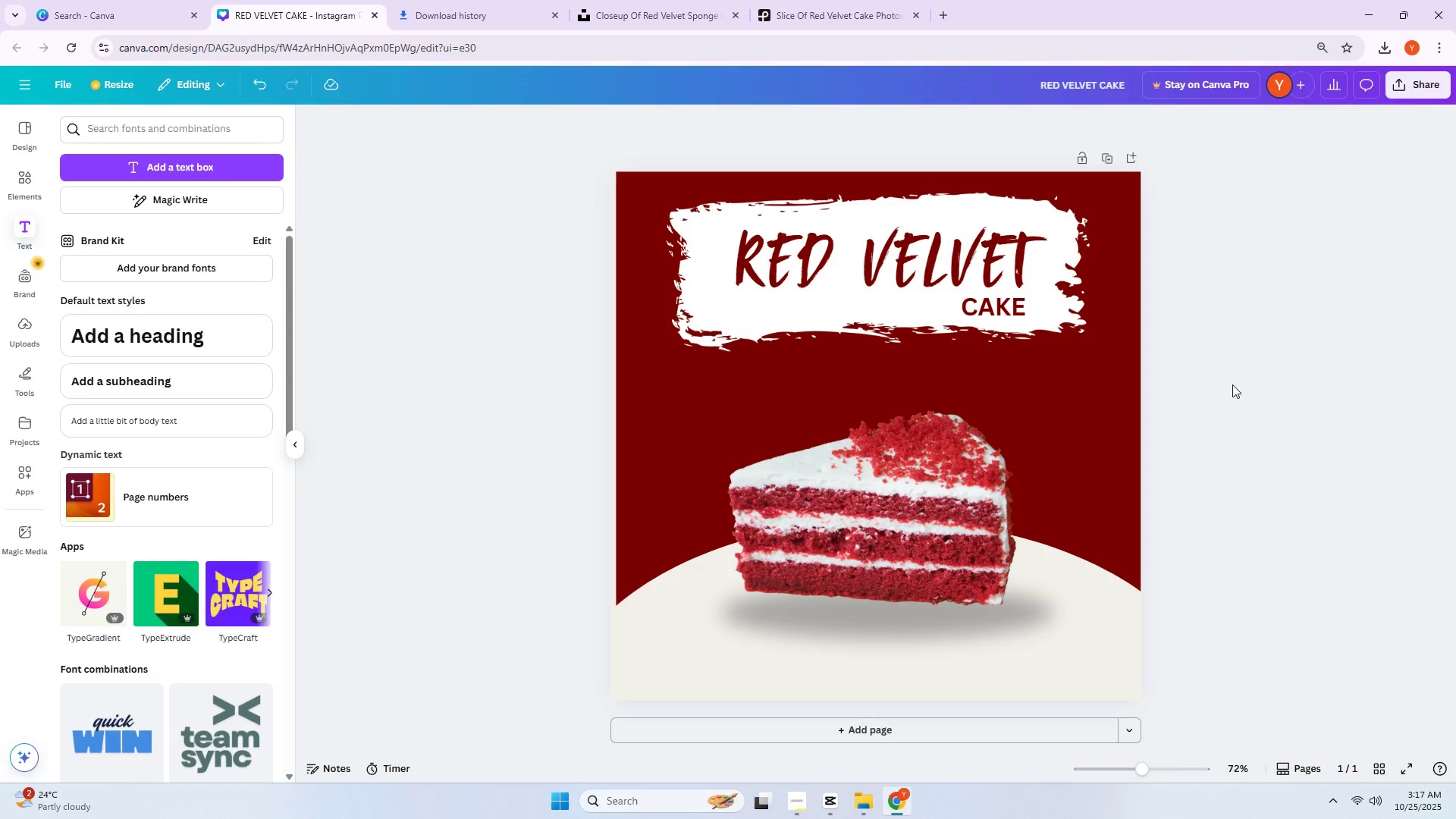 
wait(13.75)
 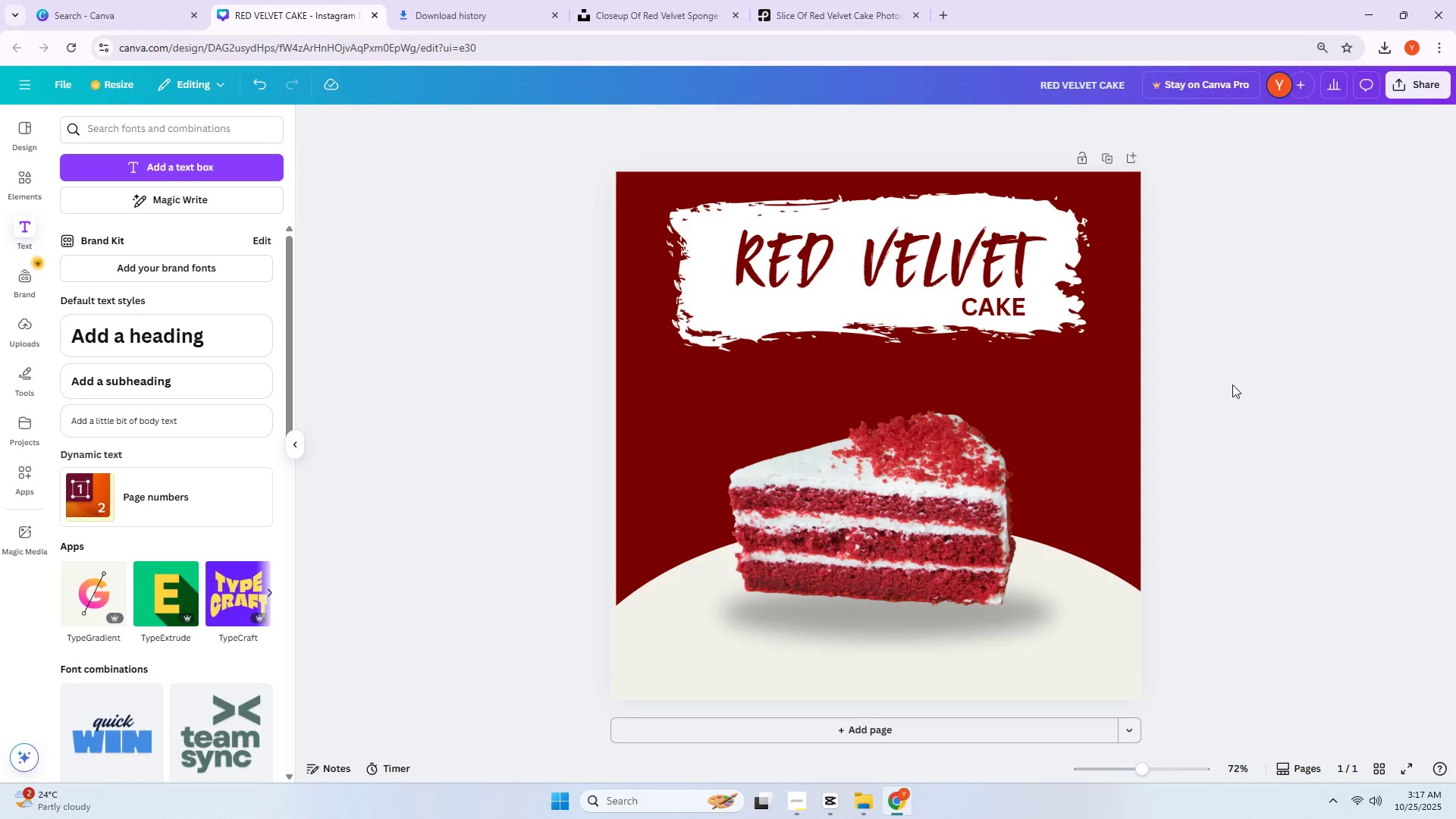 
left_click([588, 120])
 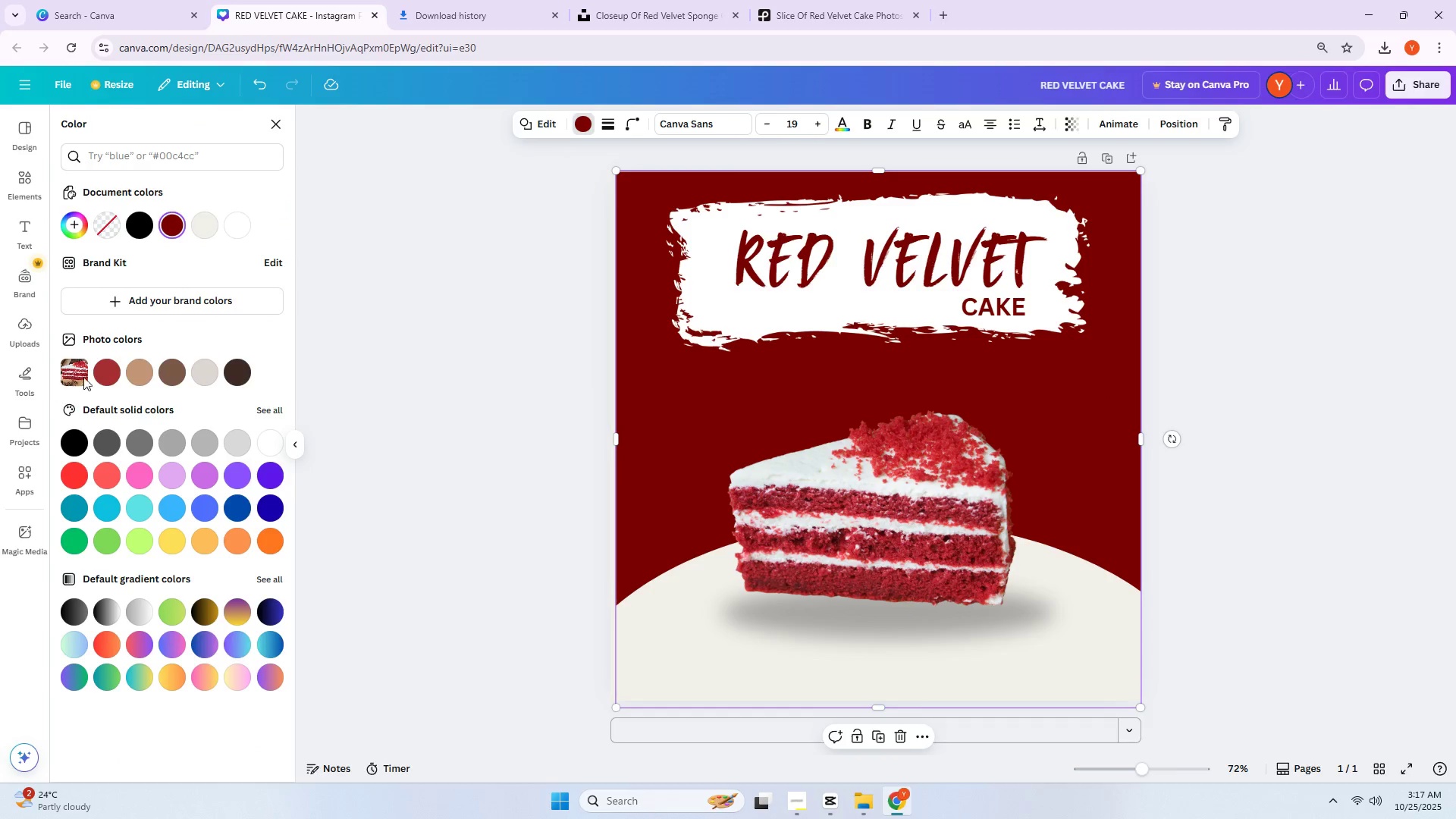 
left_click([111, 366])
 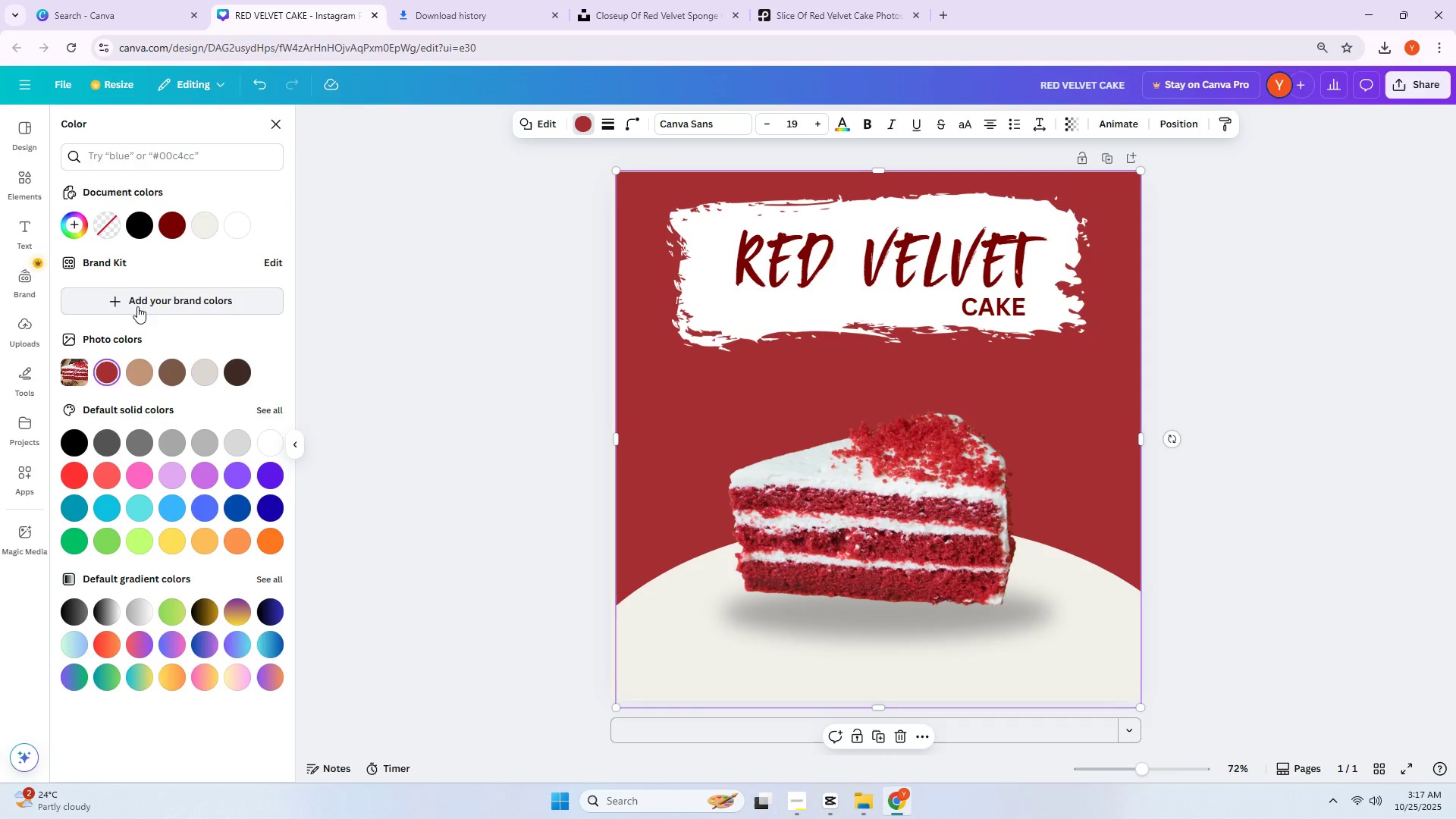 
left_click([1232, 577])
 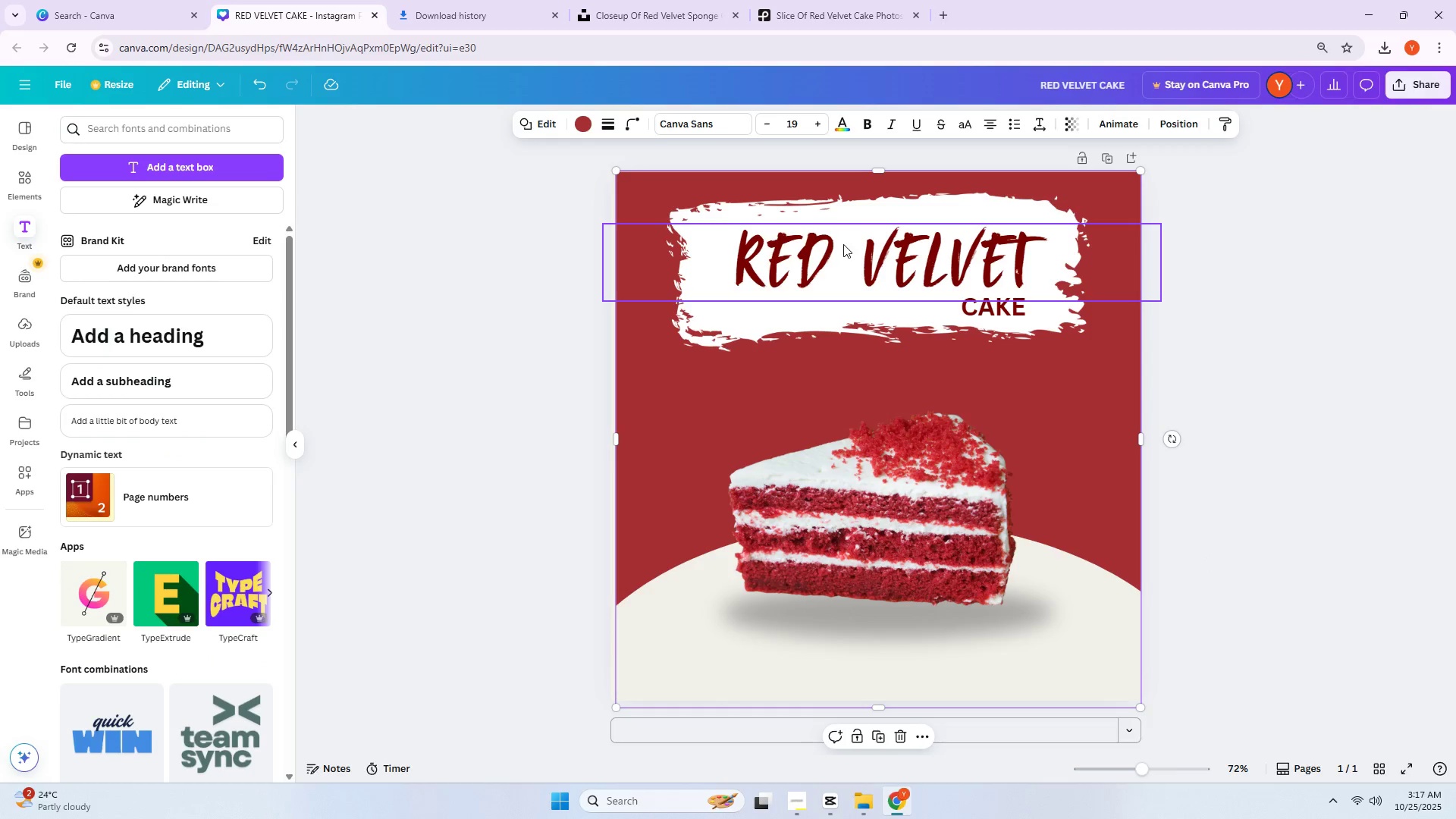 
left_click([849, 248])
 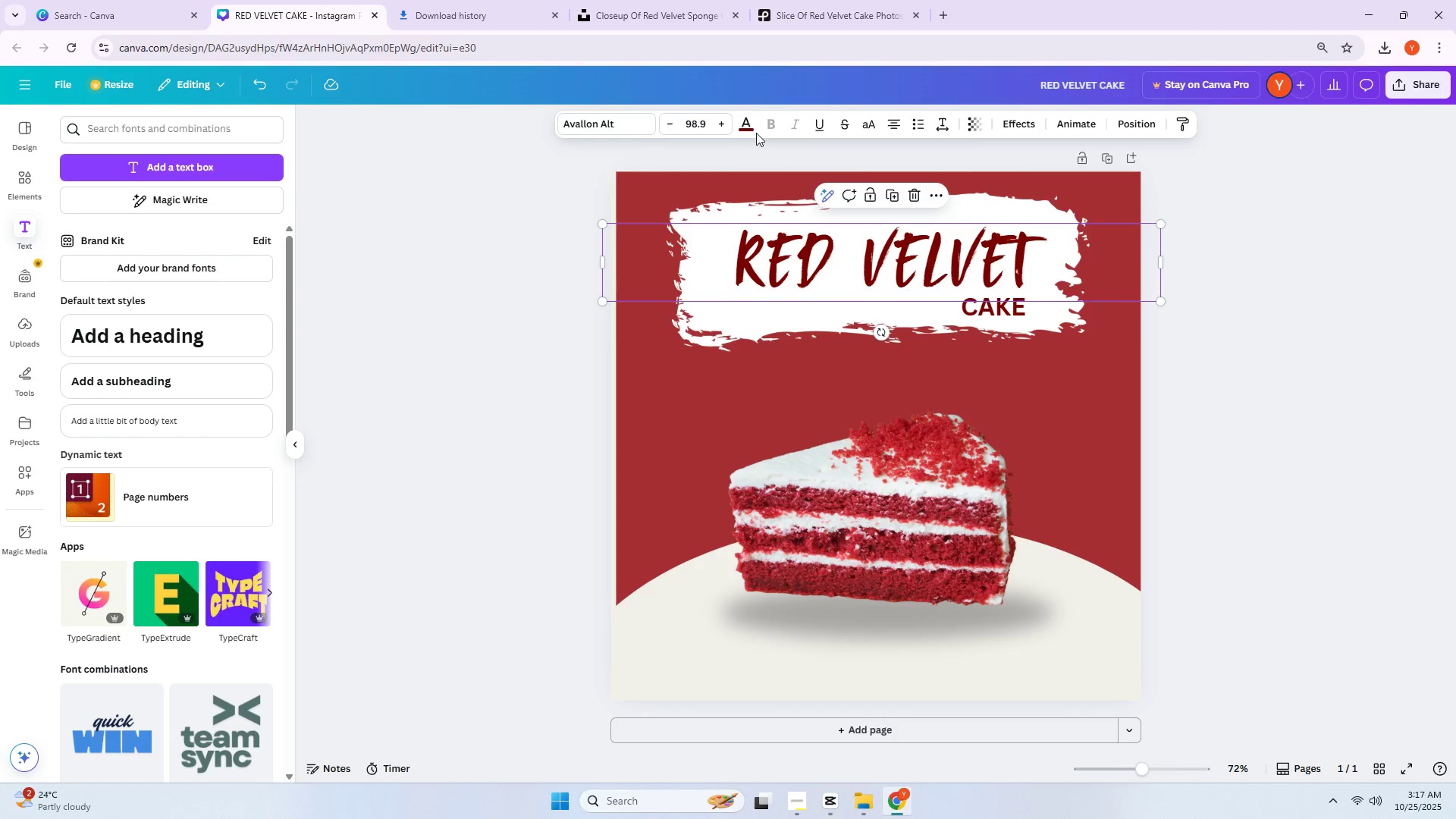 
left_click([742, 125])
 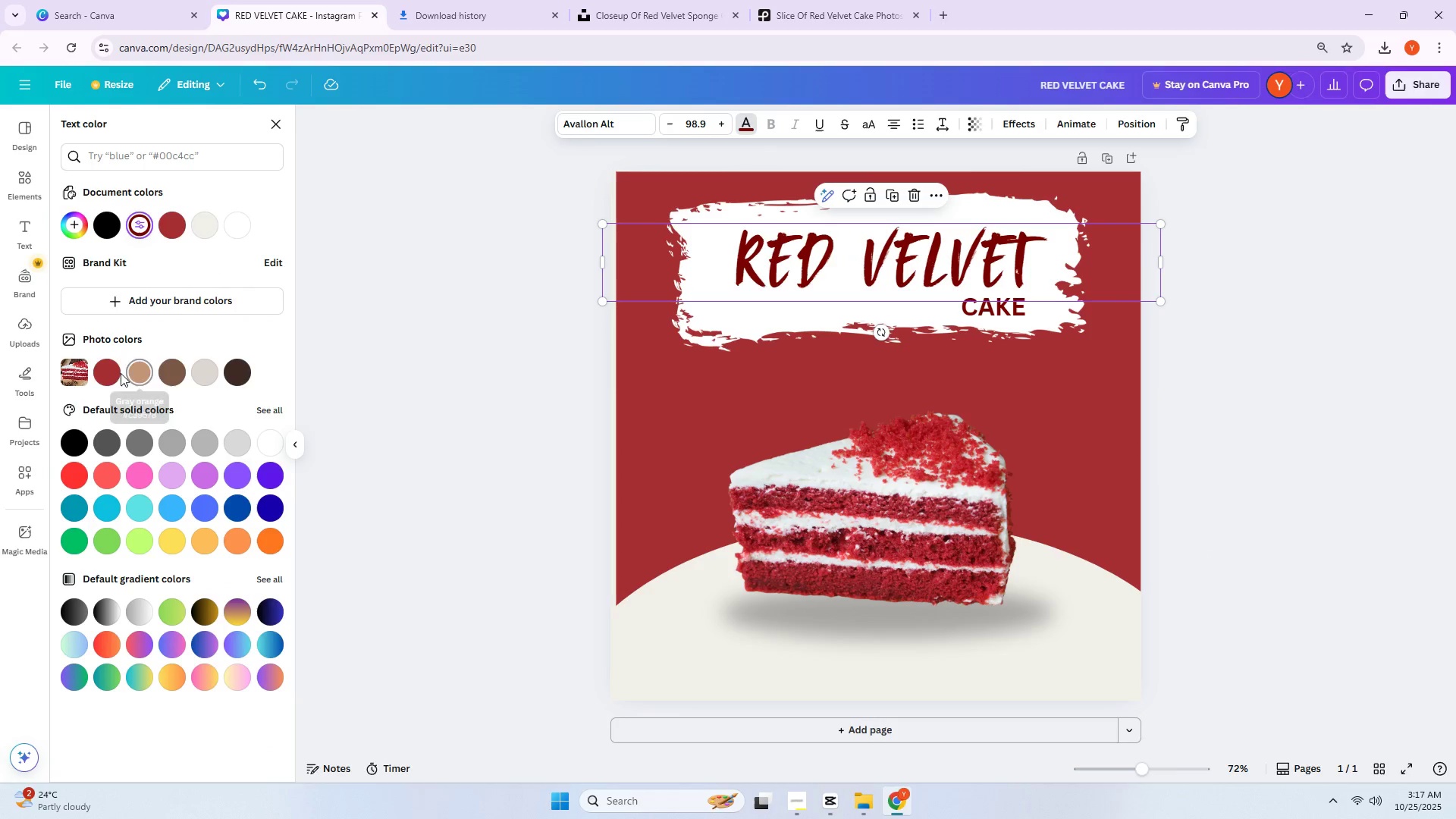 
left_click([116, 372])
 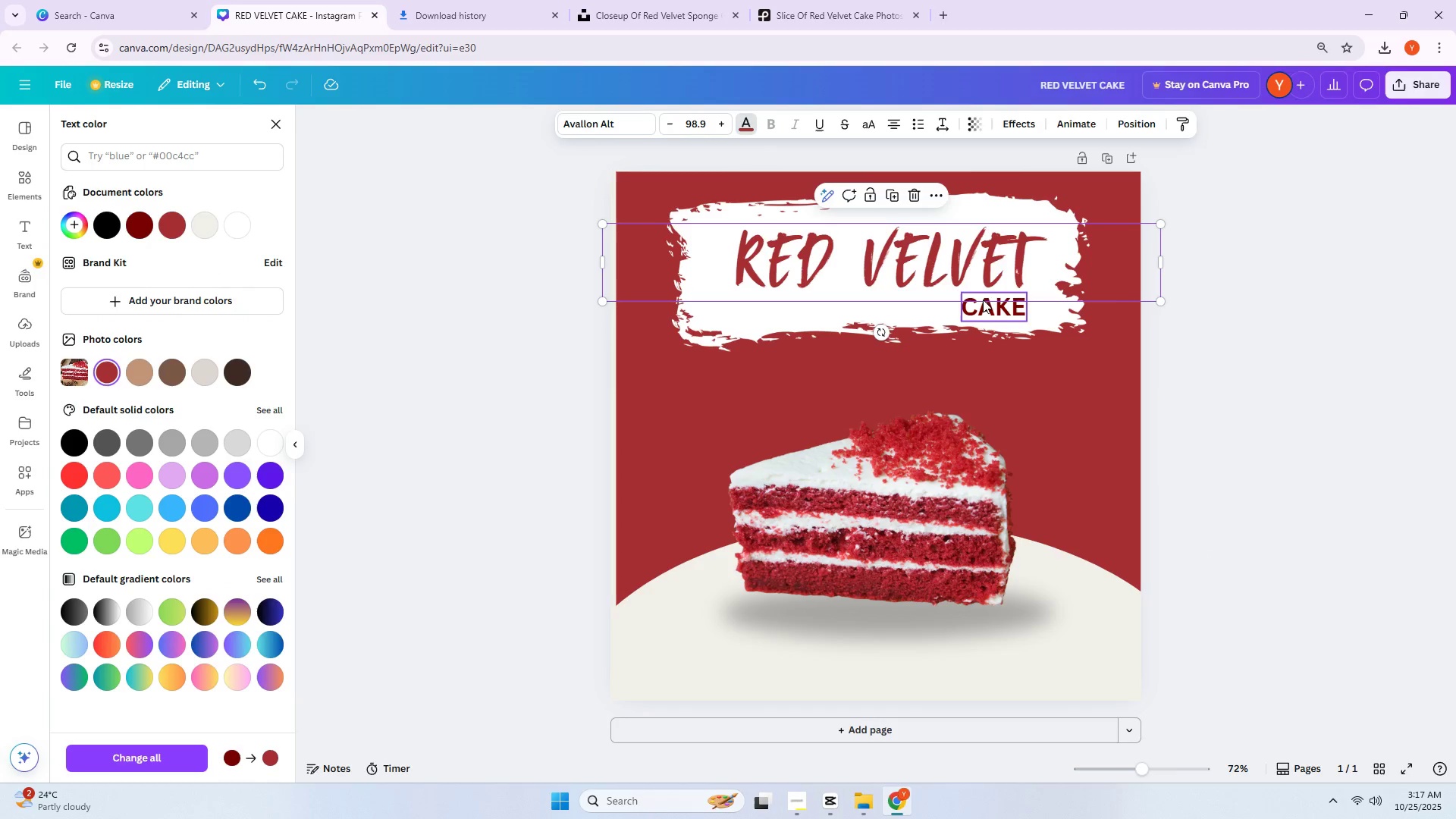 
left_click([987, 300])
 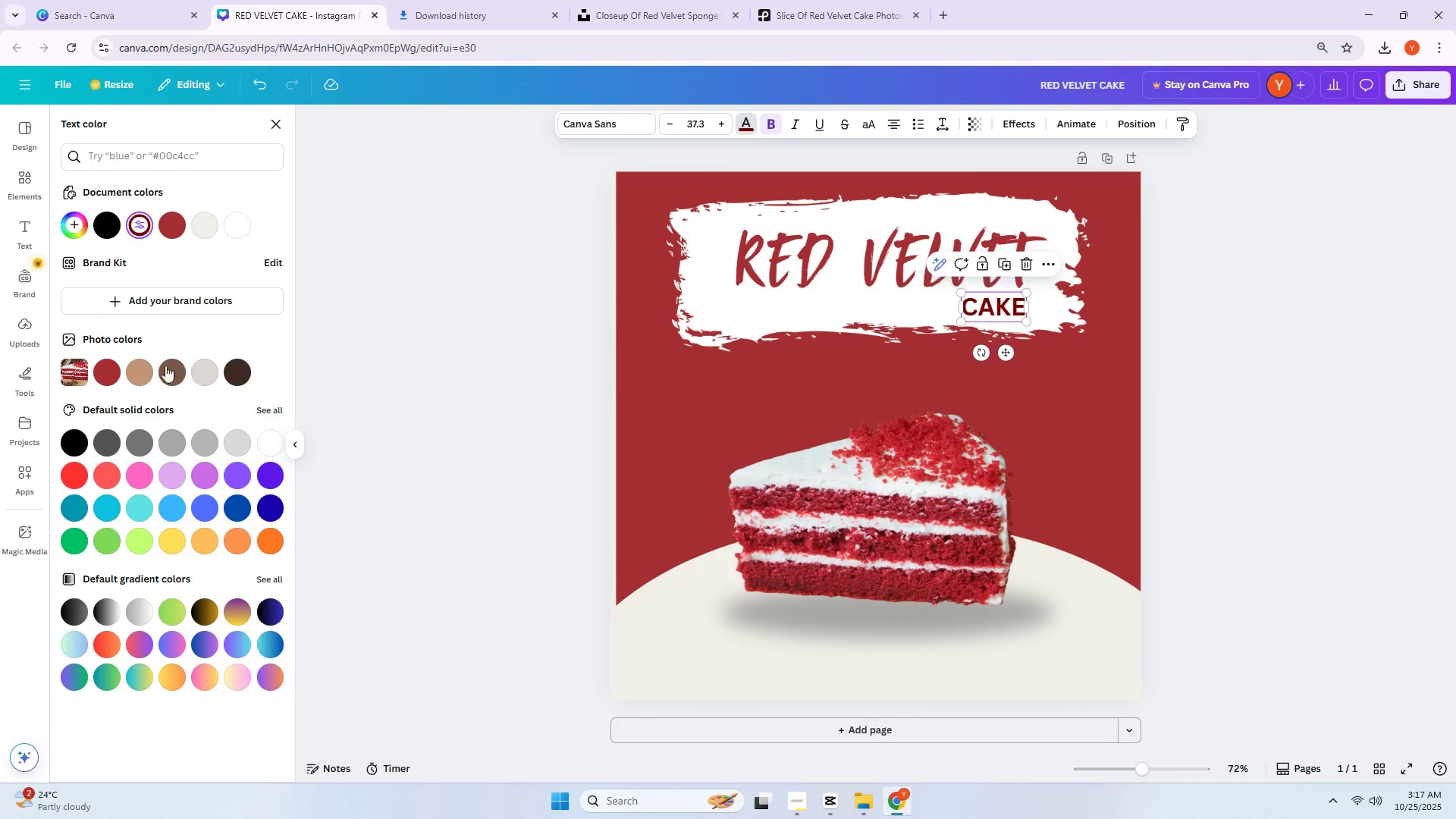 
left_click([118, 364])
 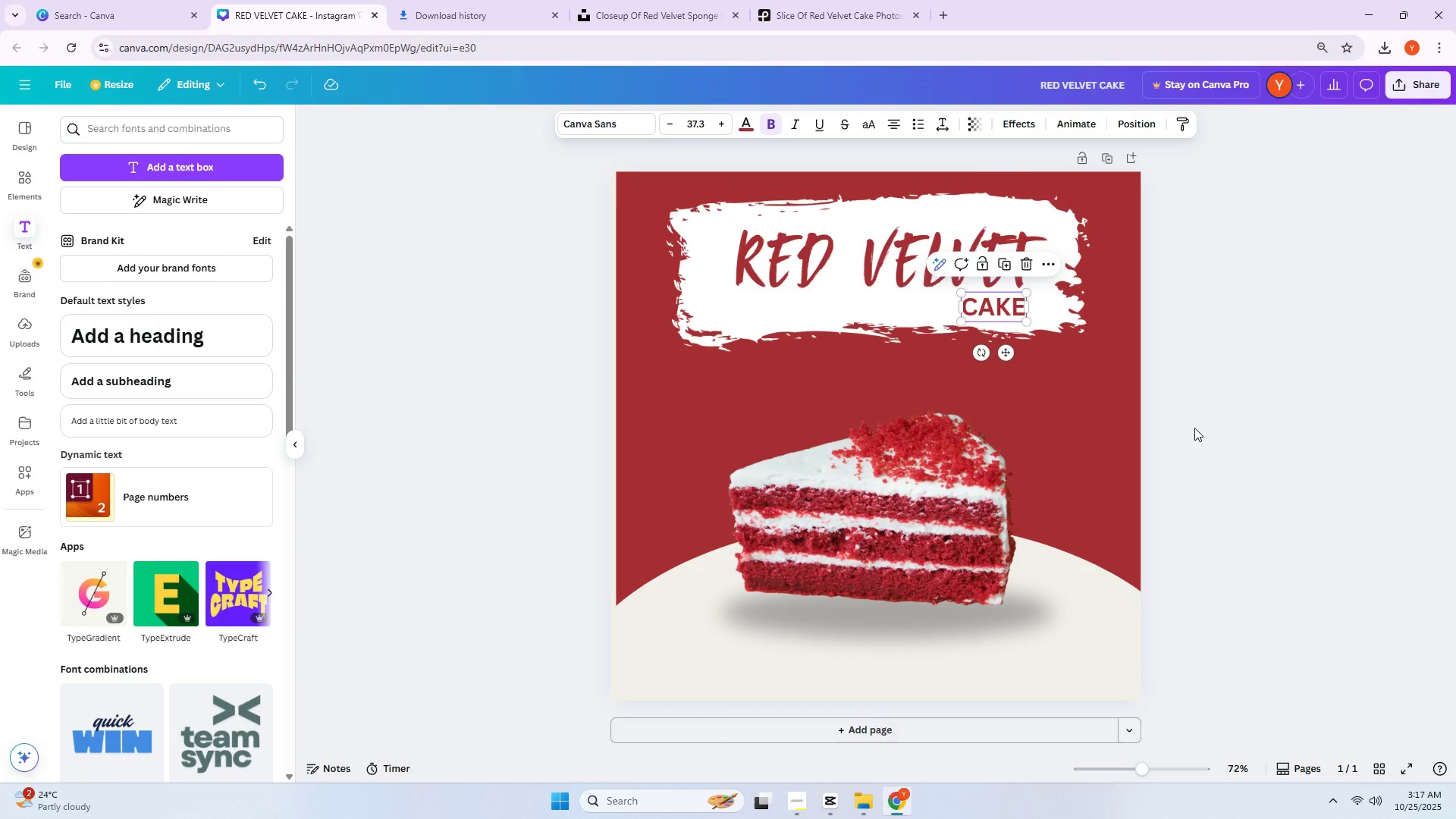 
double_click([1198, 428])
 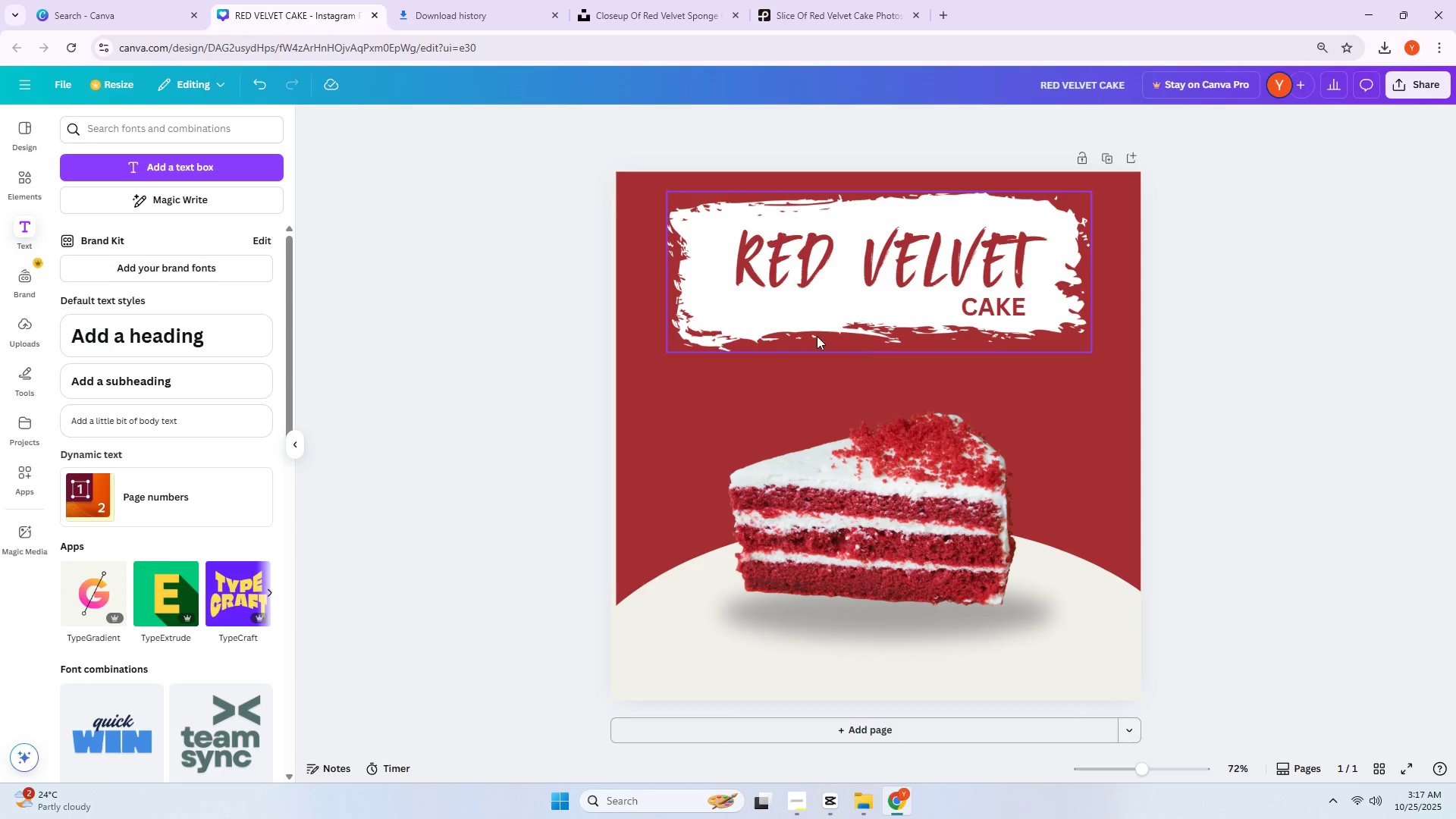 
left_click([797, 323])
 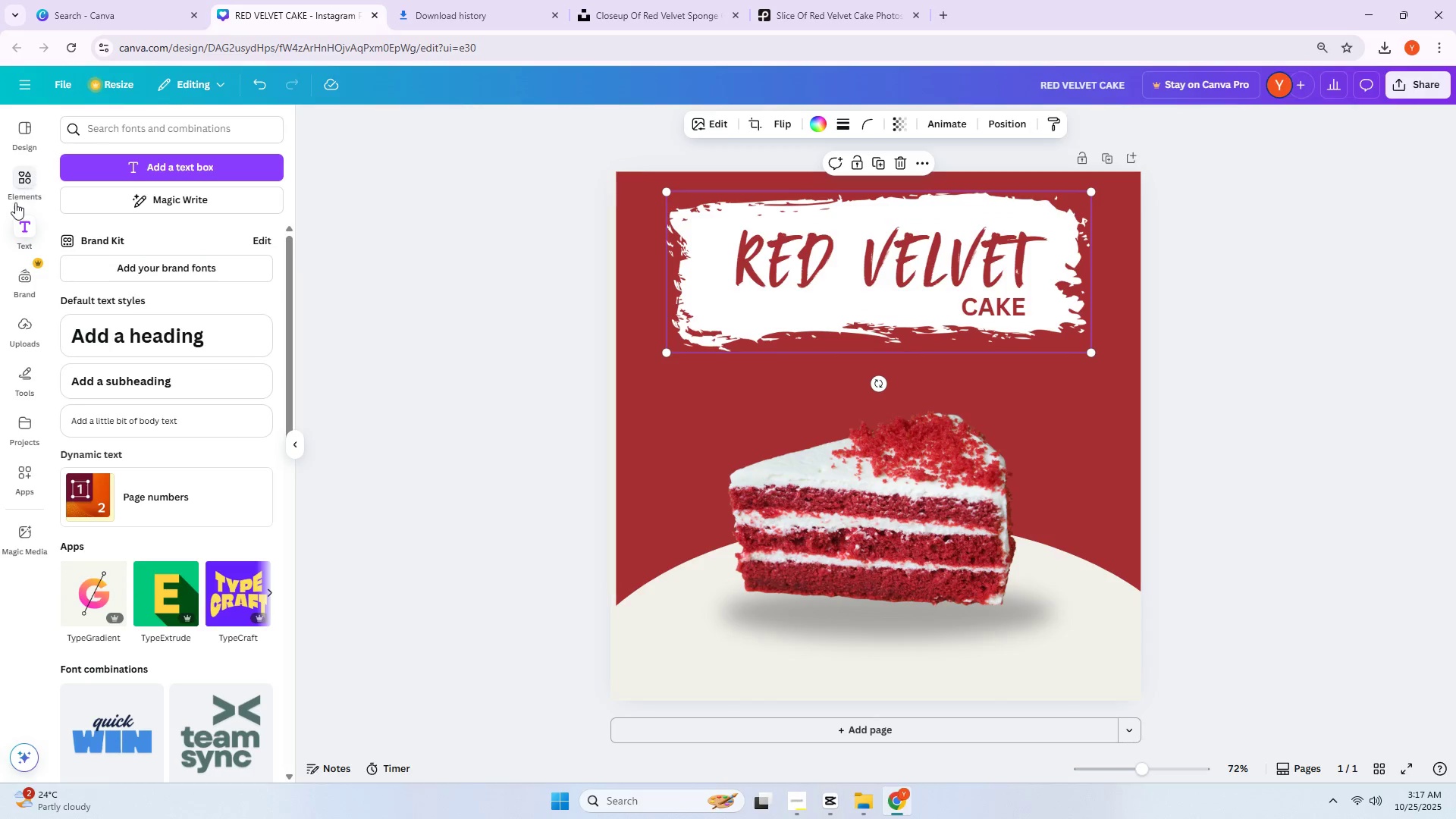 
double_click([27, 177])
 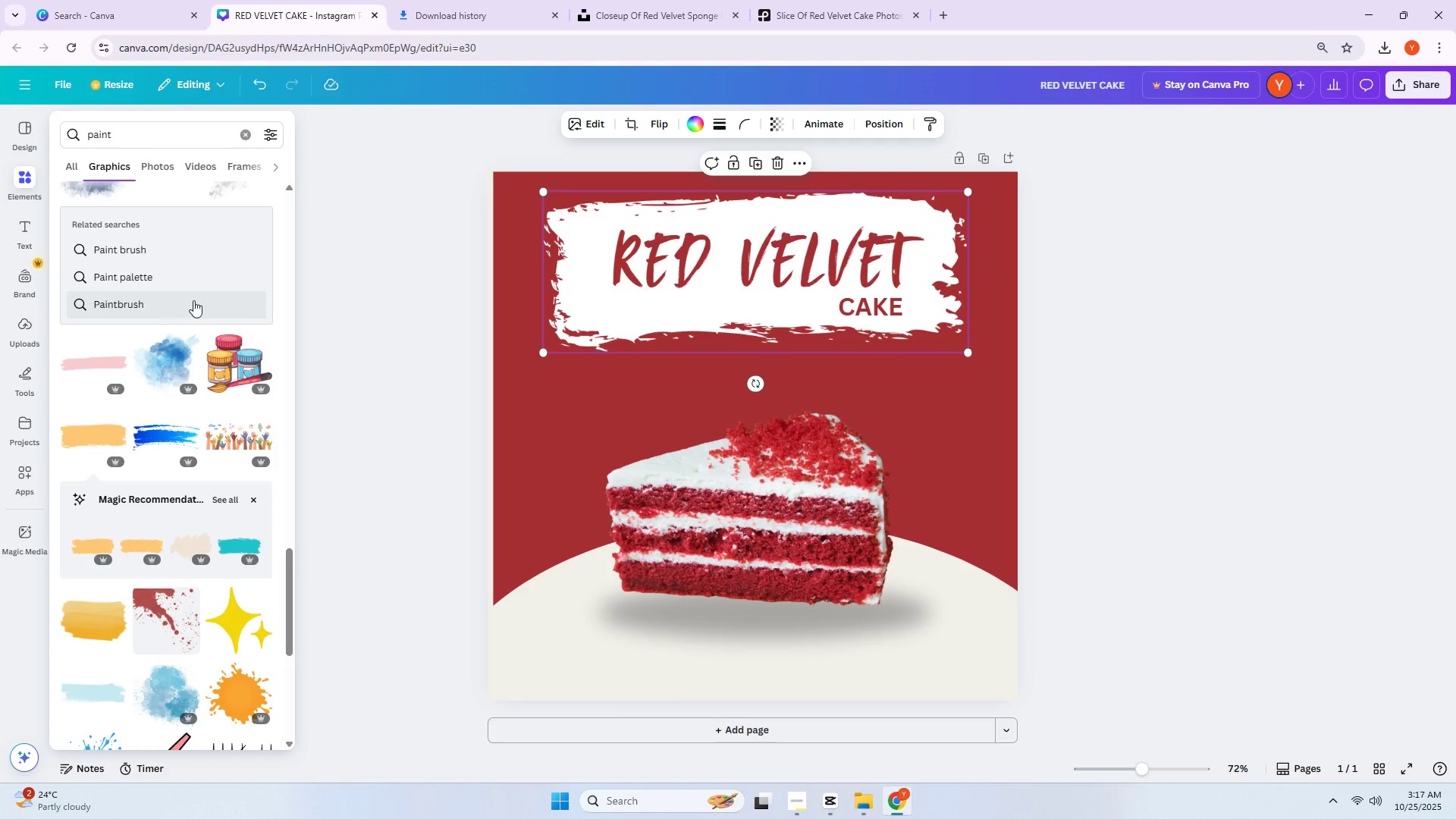 
scroll: coordinate [199, 326], scroll_direction: down, amount: 3.0
 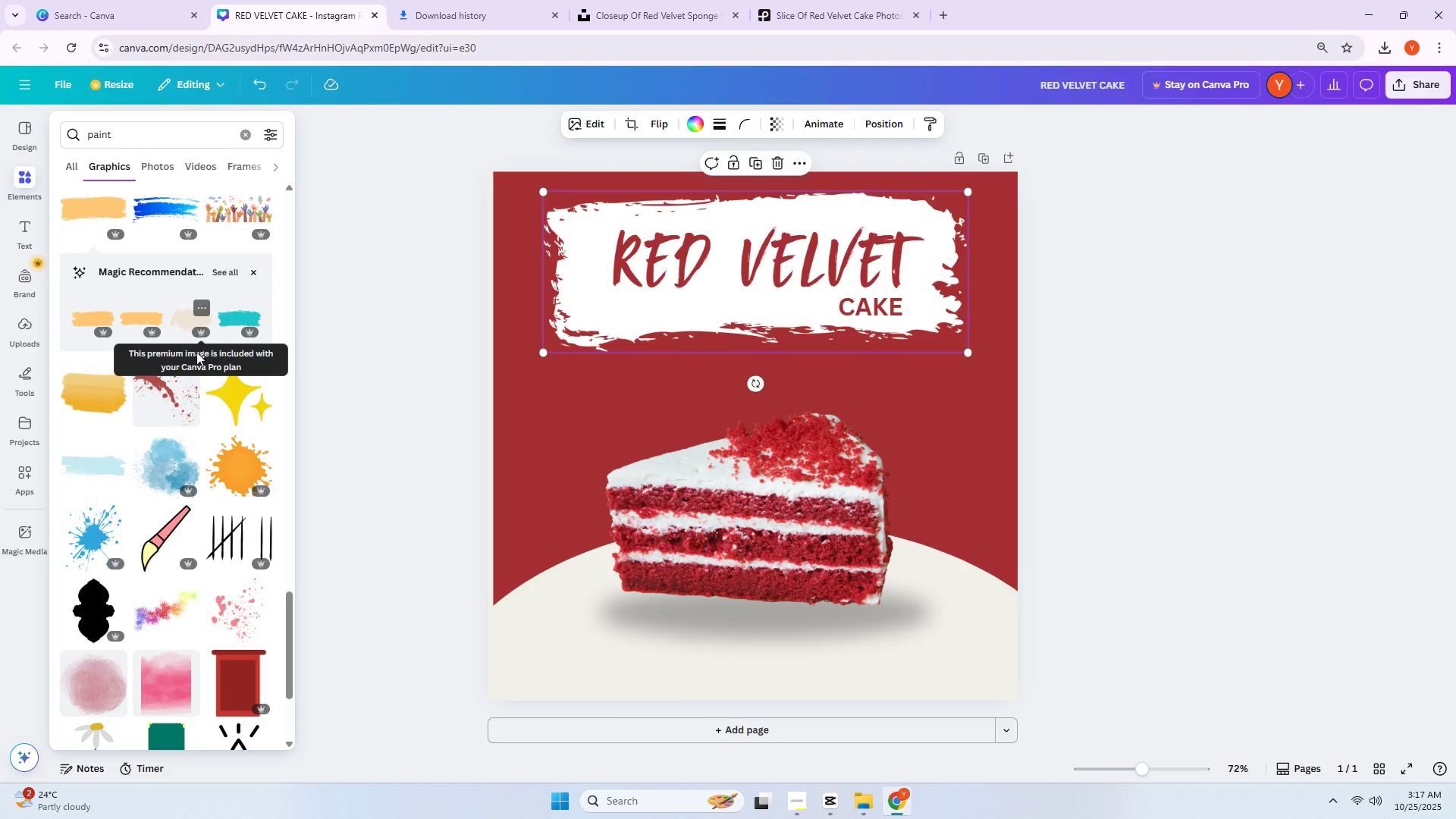 
left_click([99, 453])
 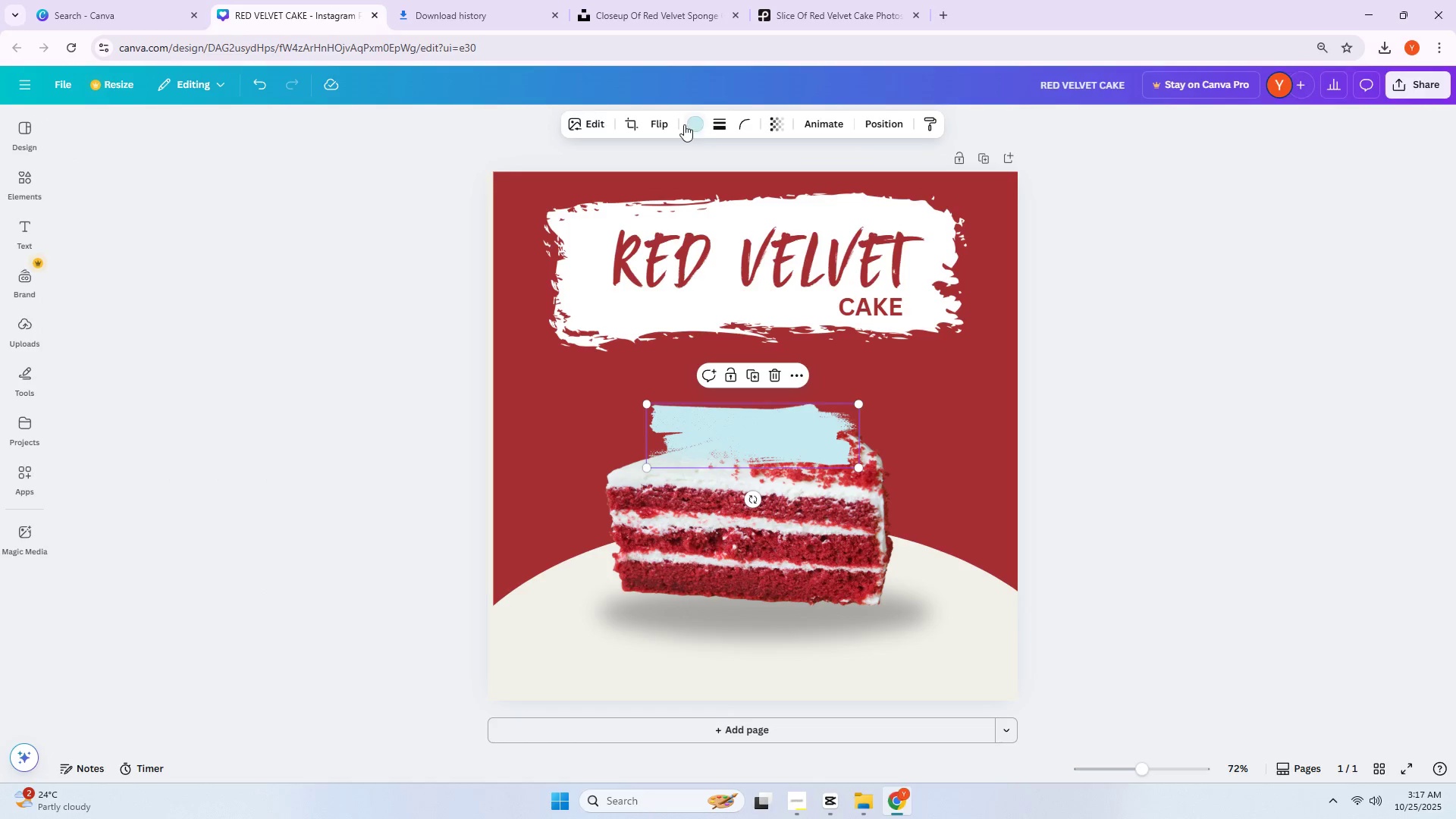 
double_click([689, 125])
 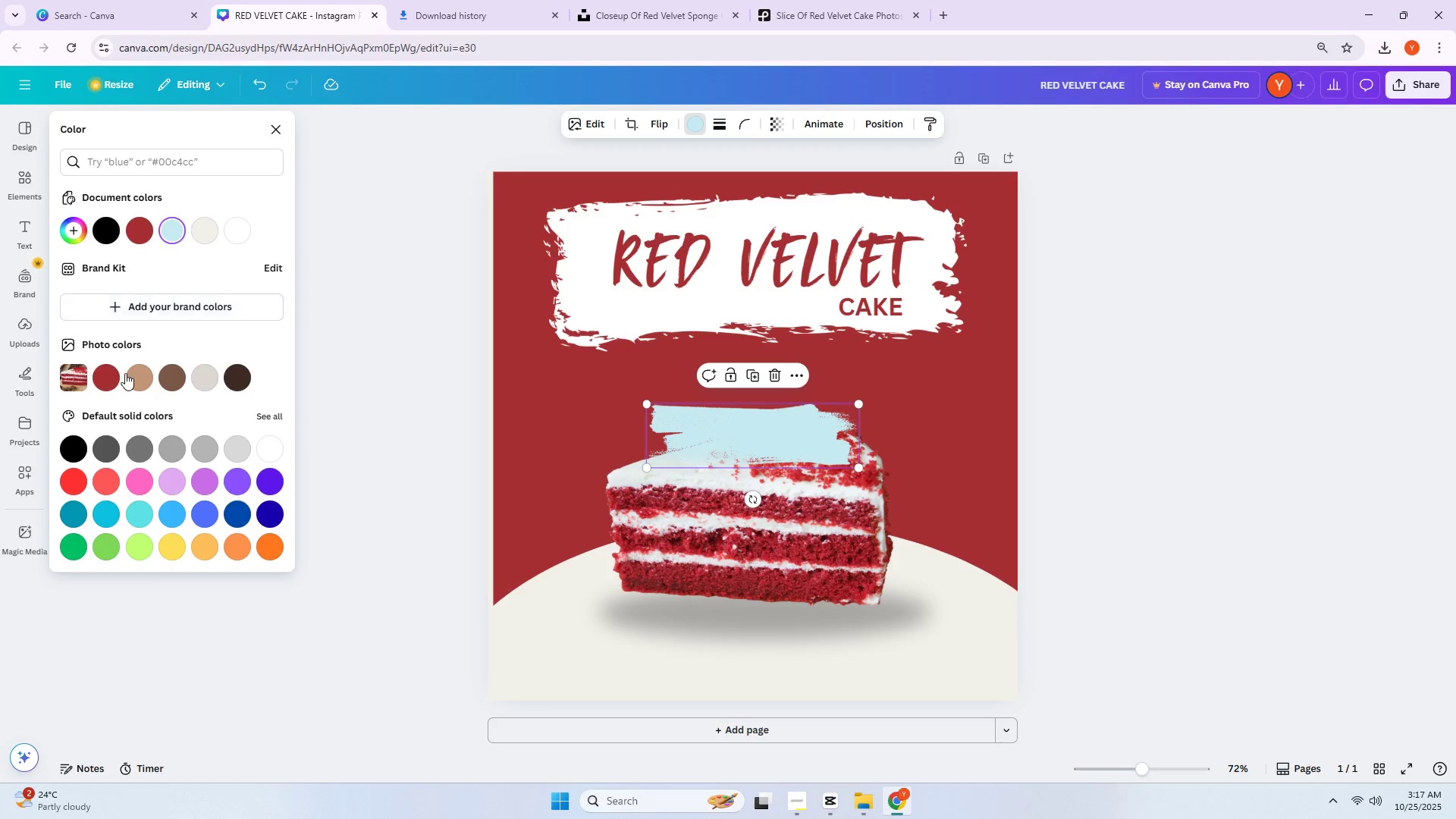 
left_click([116, 374])
 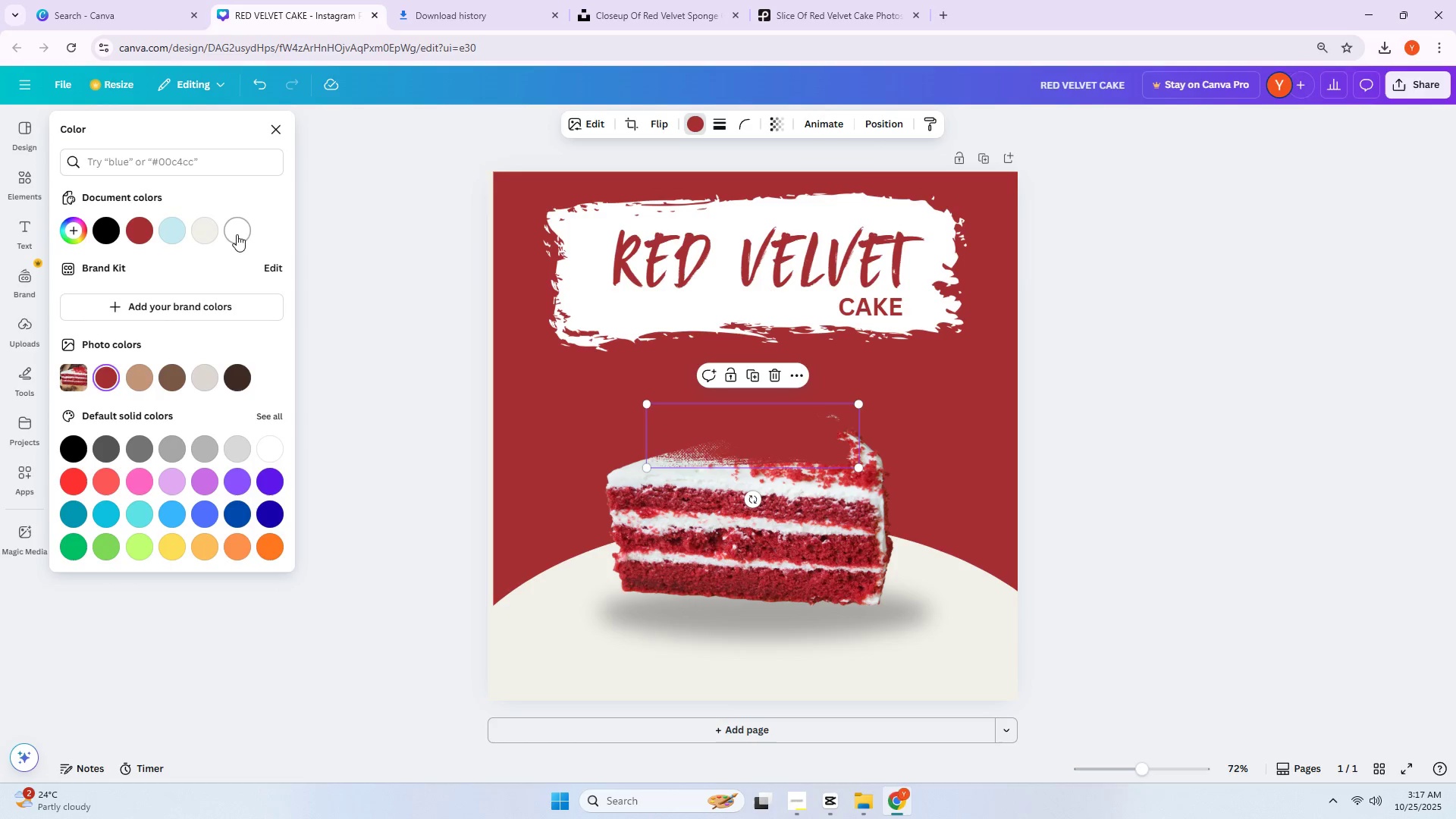 
double_click([1234, 371])
 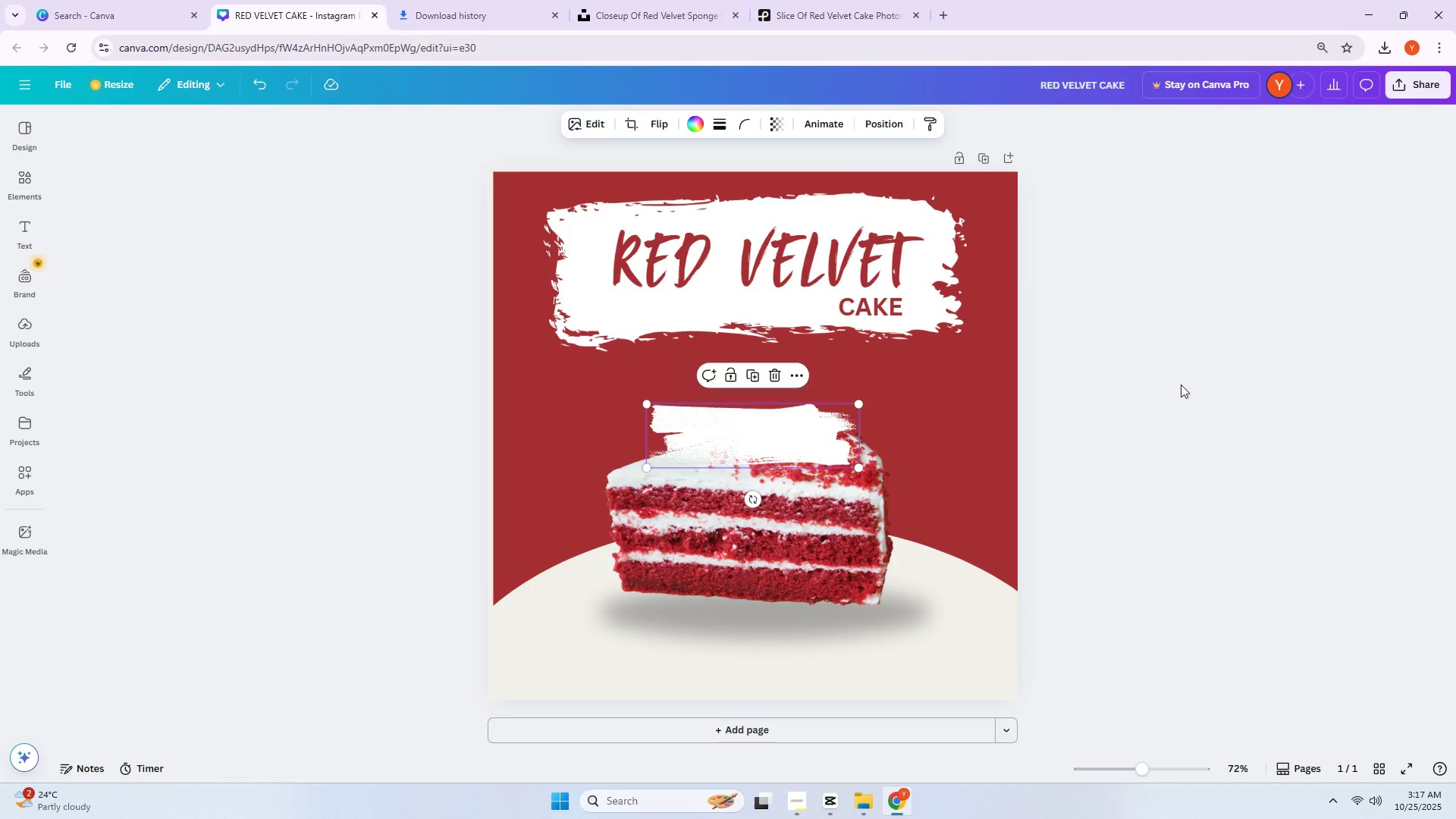 
triple_click([1181, 384])
 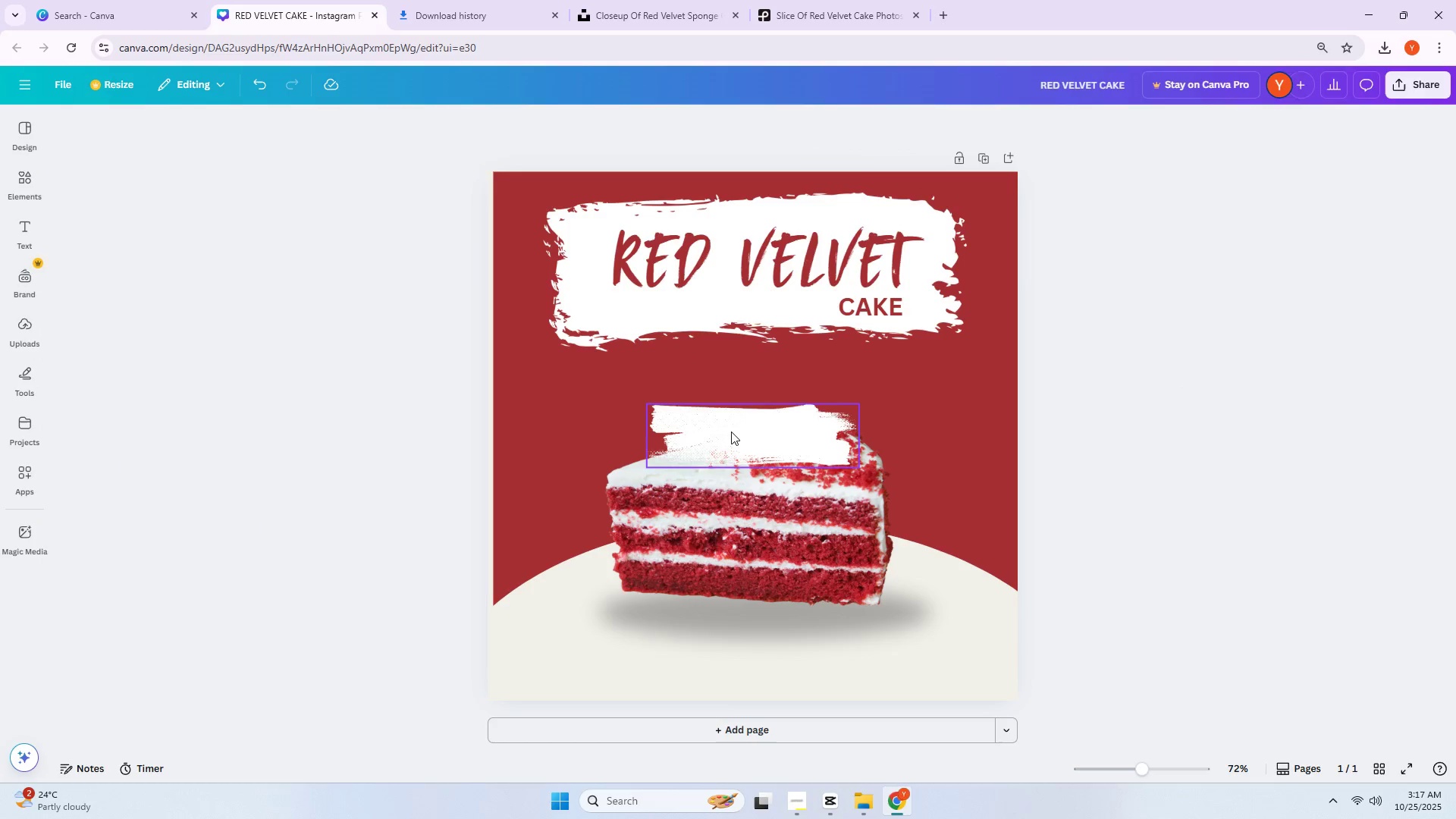 
left_click_drag(start_coordinate=[731, 432], to_coordinate=[620, 378])
 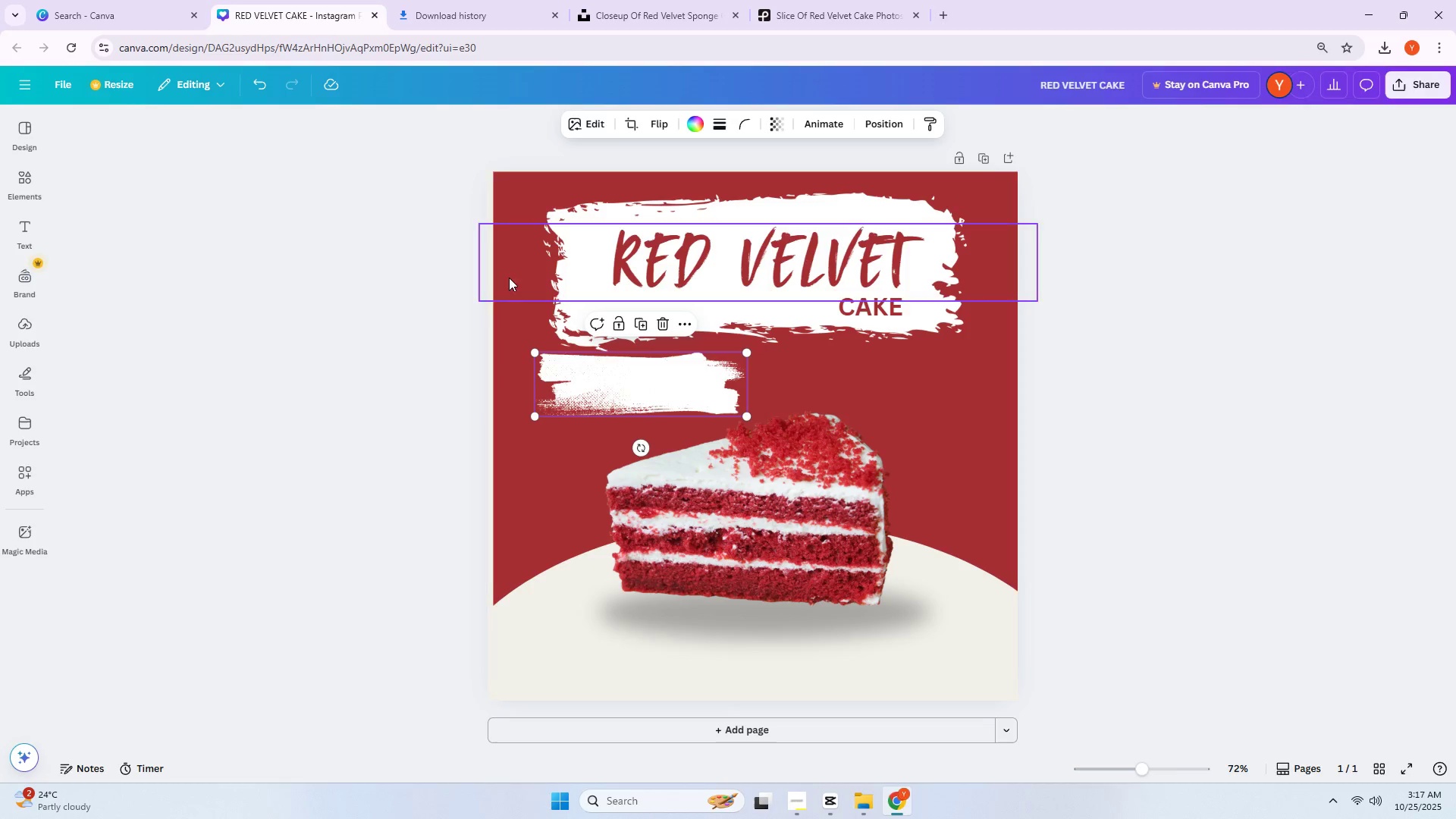 
double_click([1153, 392])
 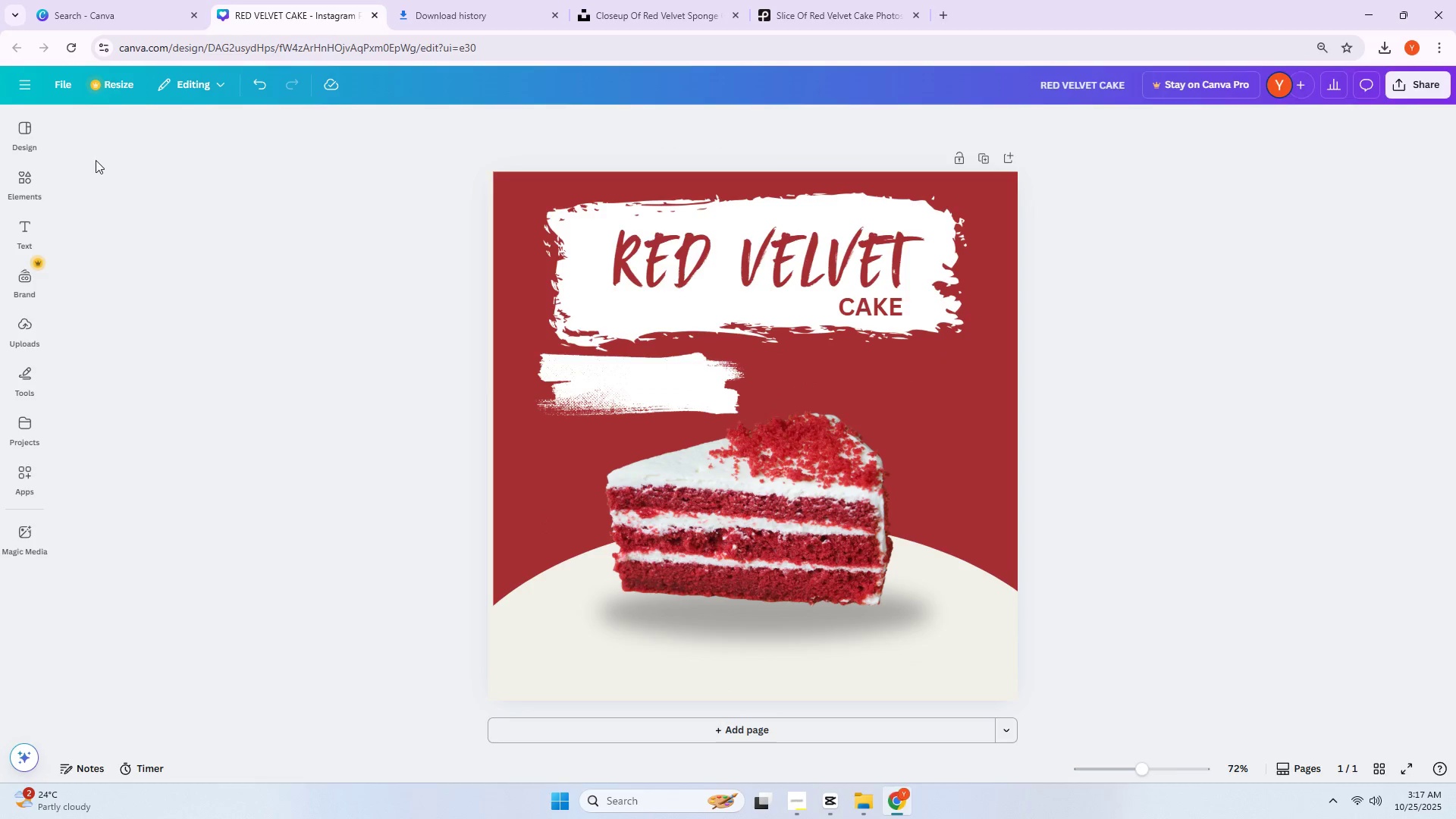 
left_click([14, 177])
 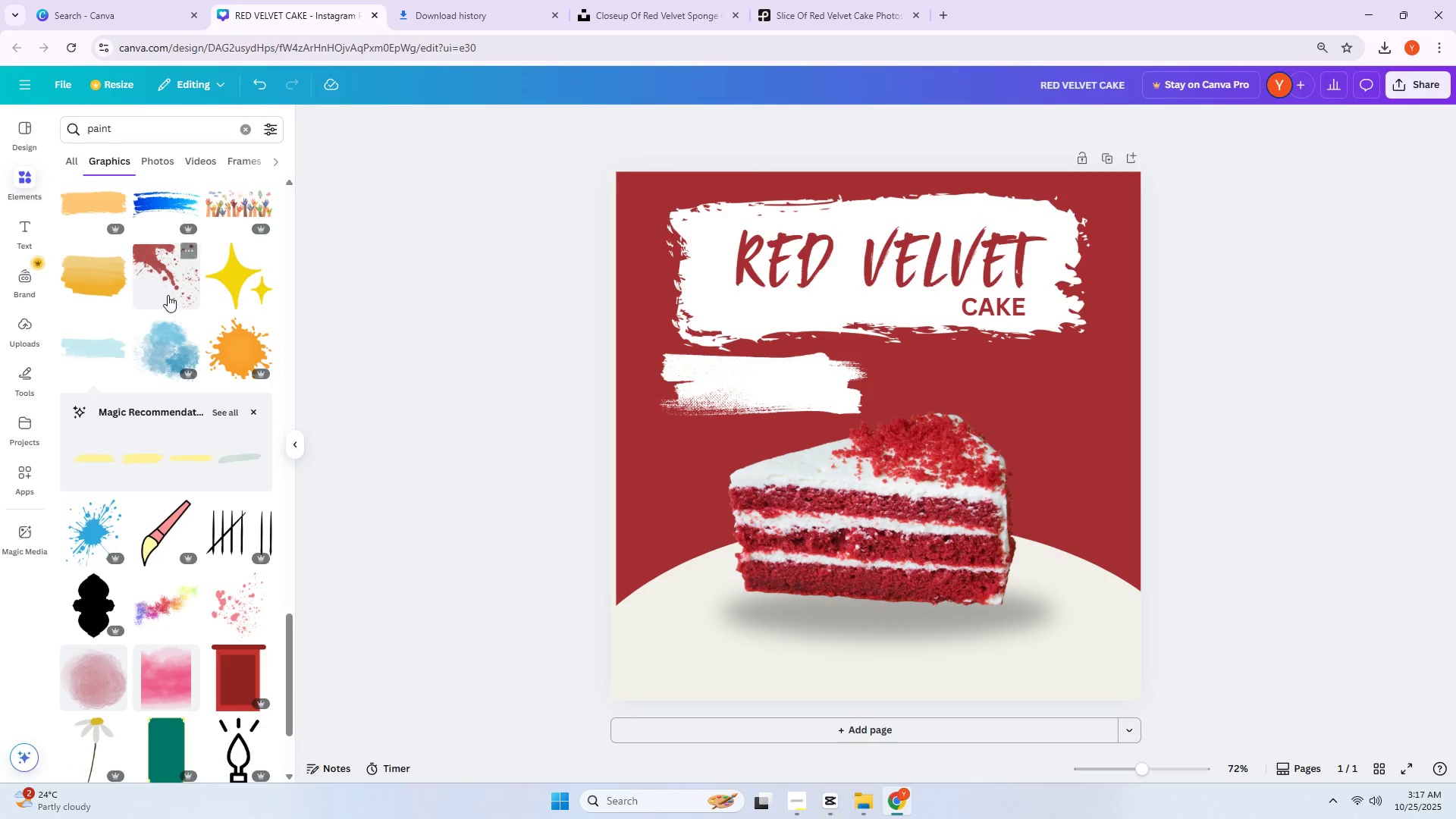 
scroll: coordinate [188, 271], scroll_direction: down, amount: 10.0
 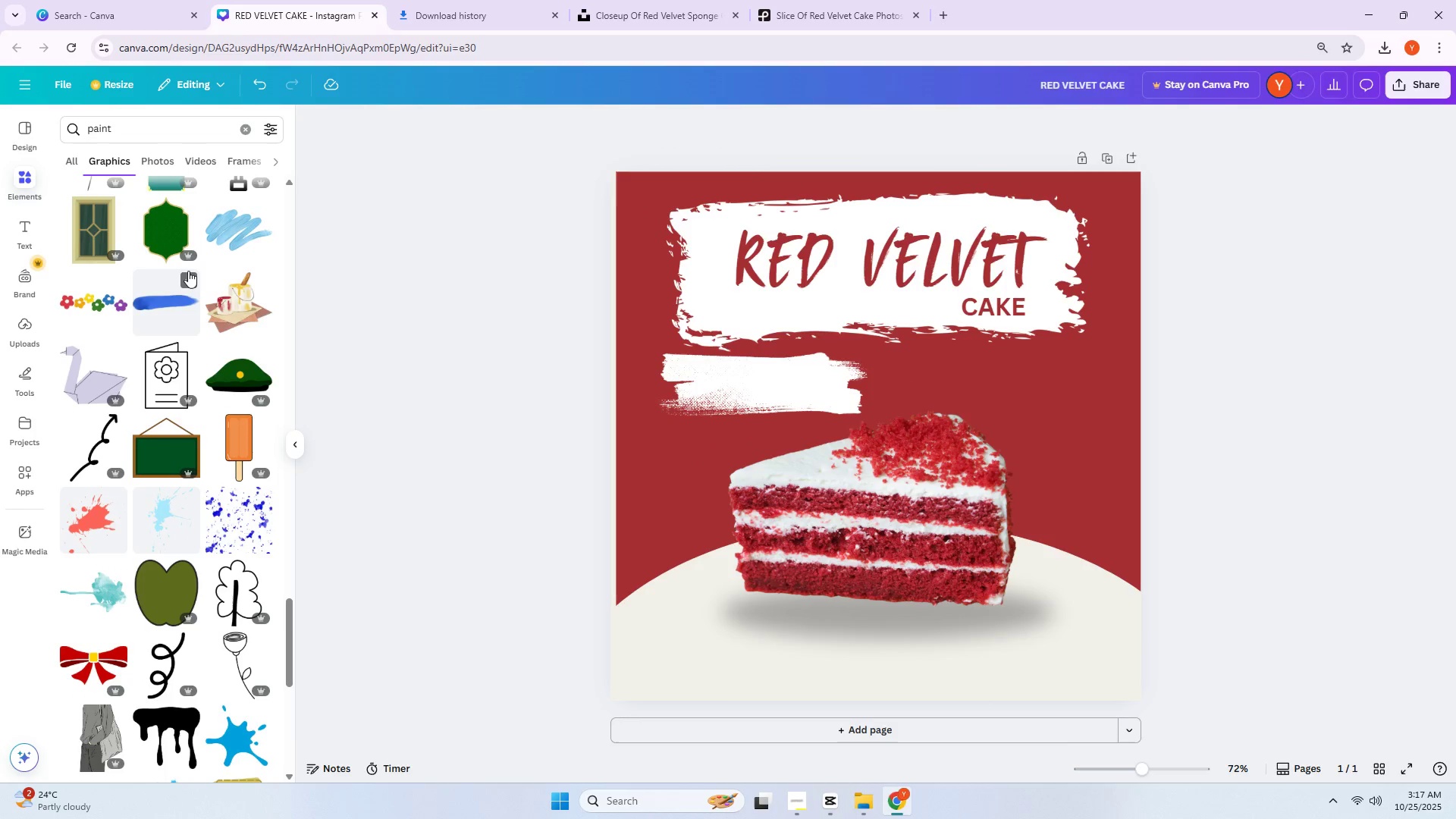 
scroll: coordinate [198, 264], scroll_direction: up, amount: 7.0
 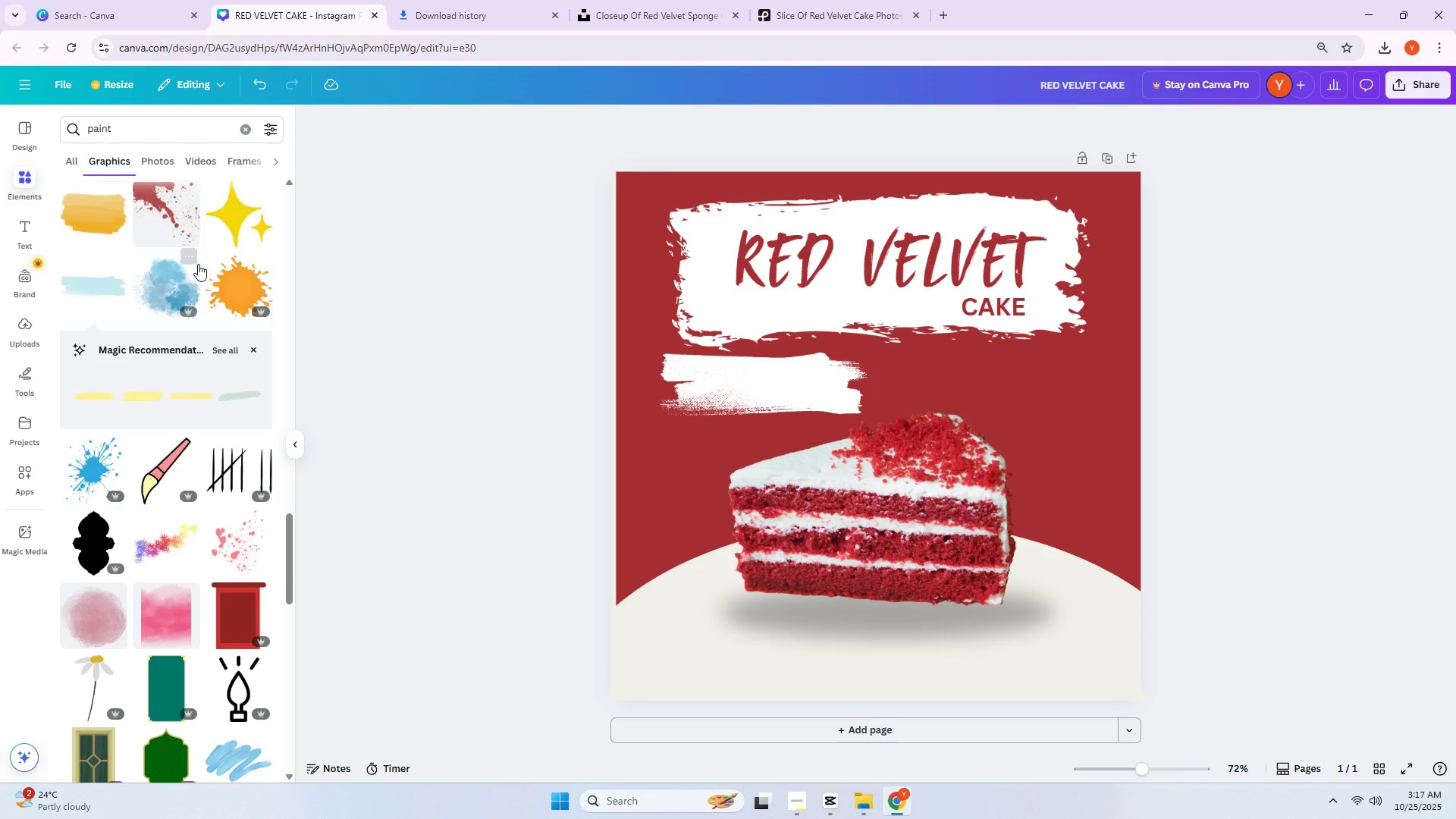 
scroll: coordinate [207, 318], scroll_direction: down, amount: 16.0
 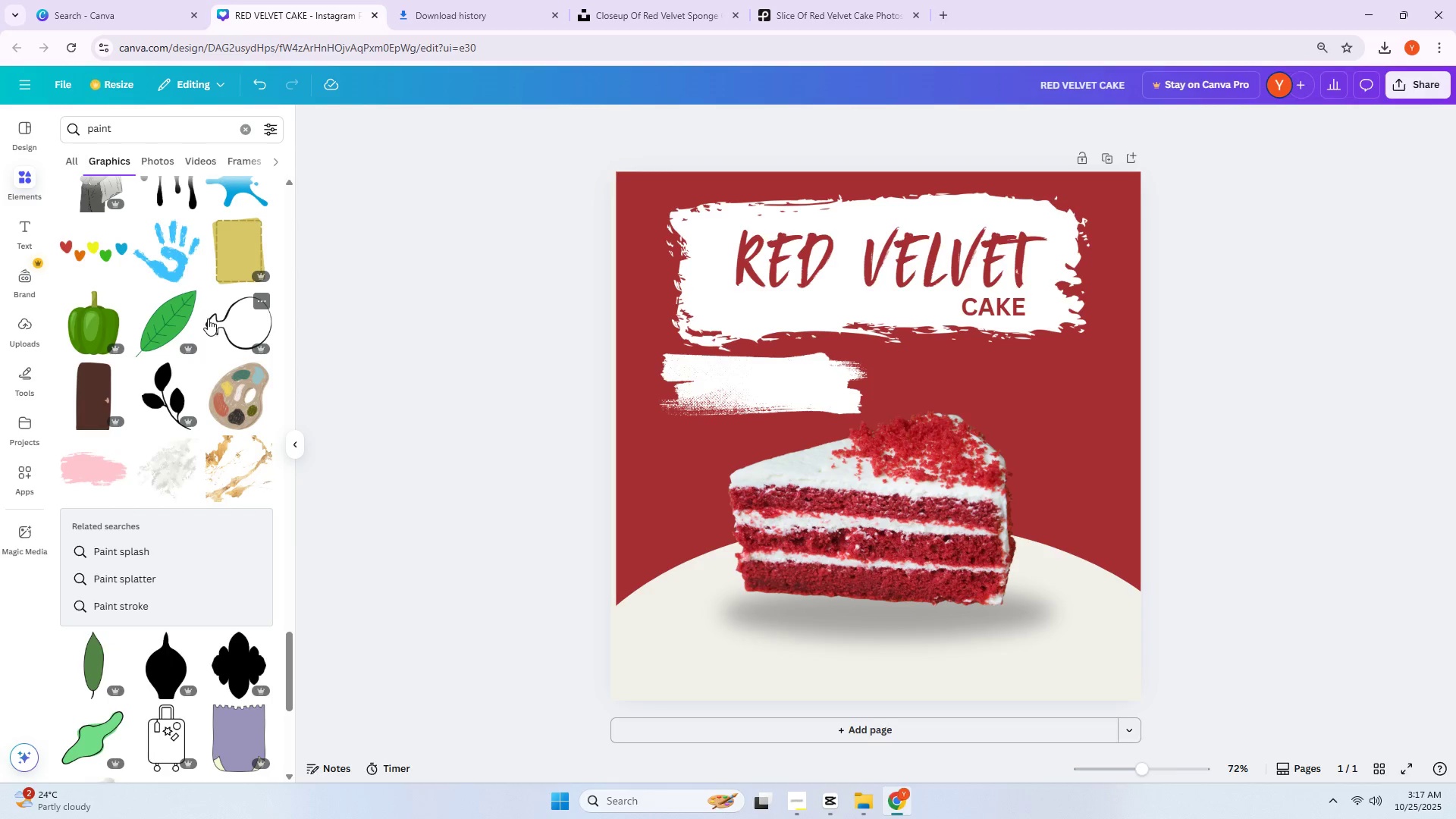 
left_click([95, 460])
 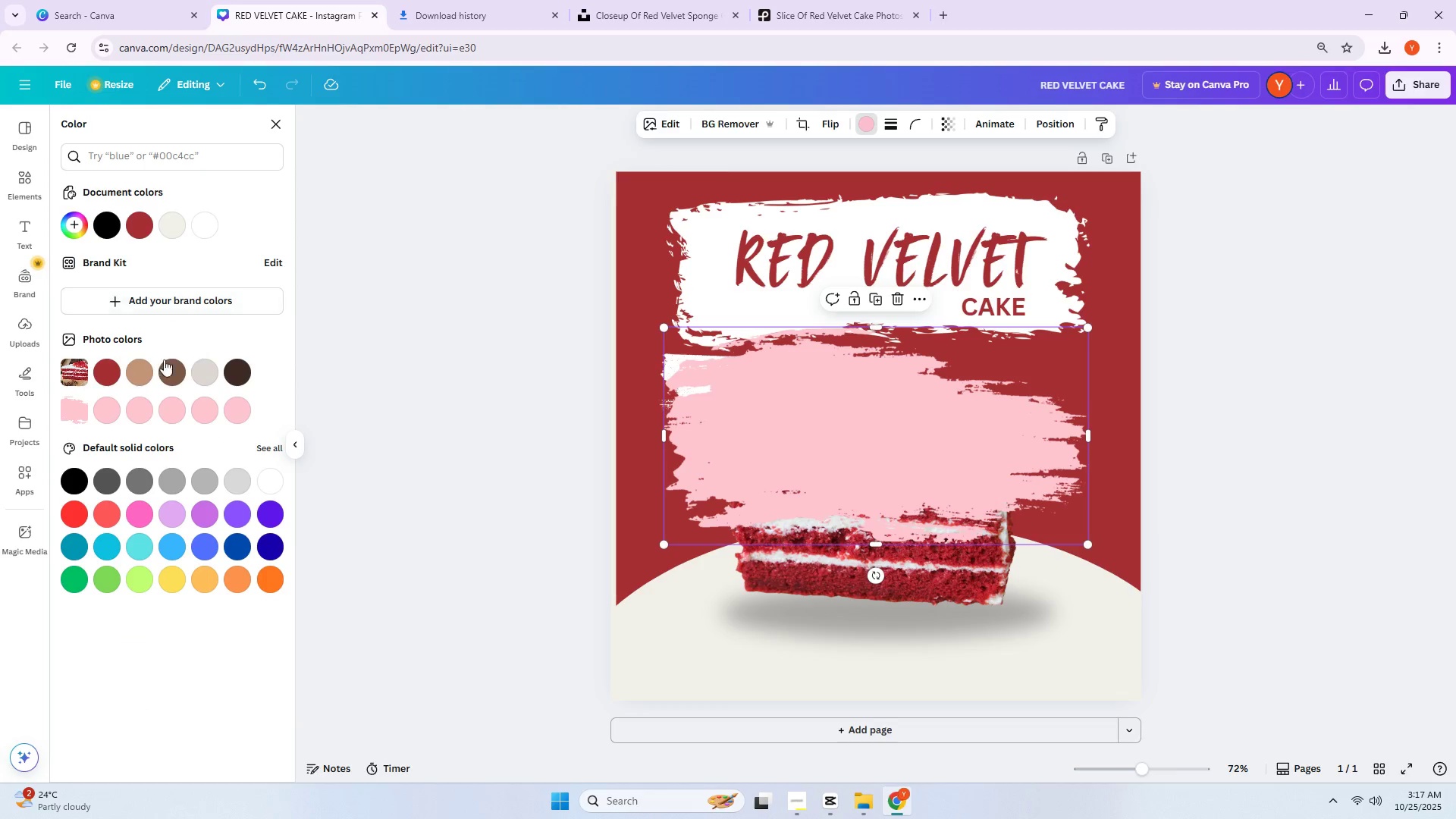 
left_click([222, 218])
 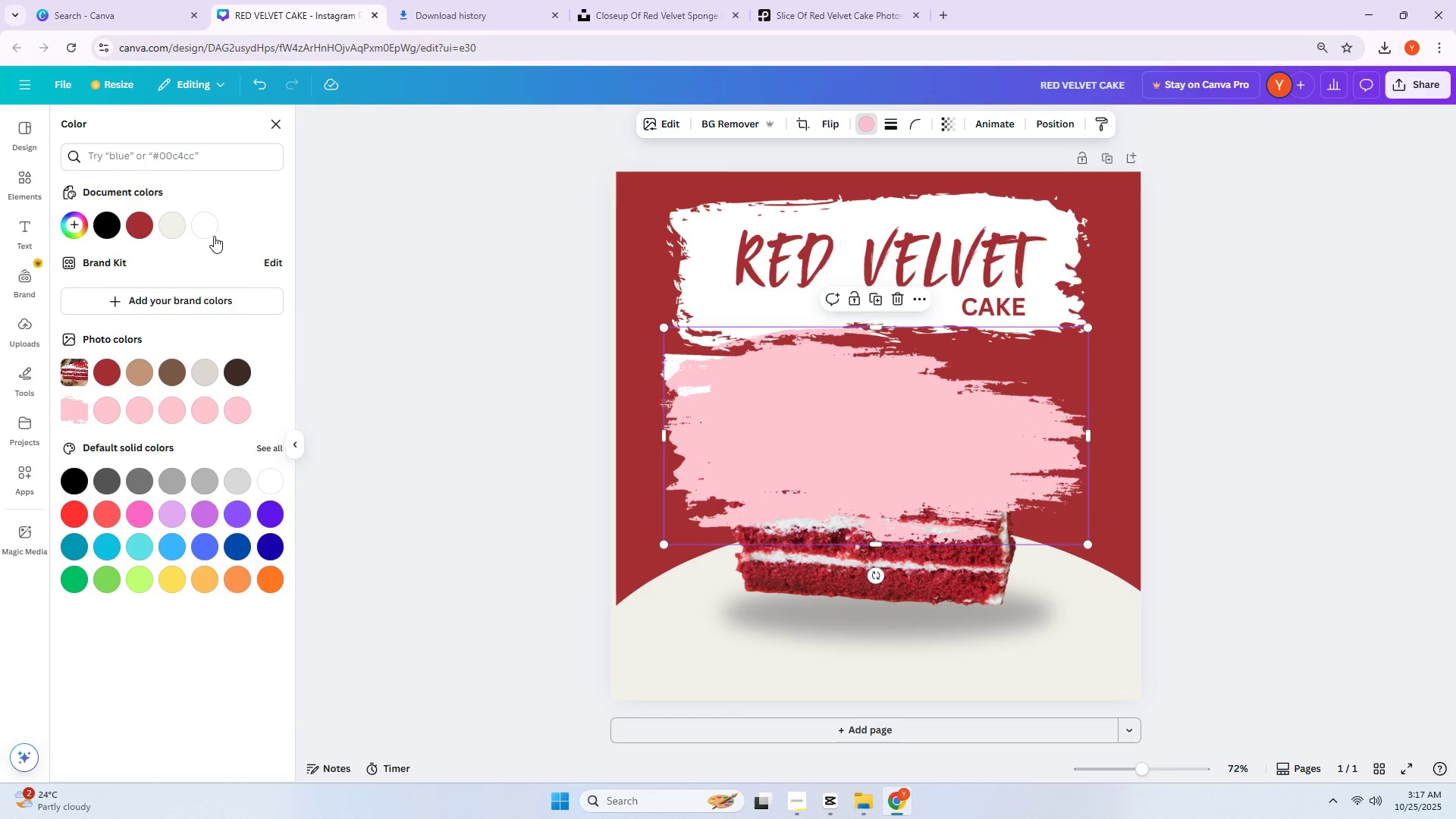 
left_click([214, 236])
 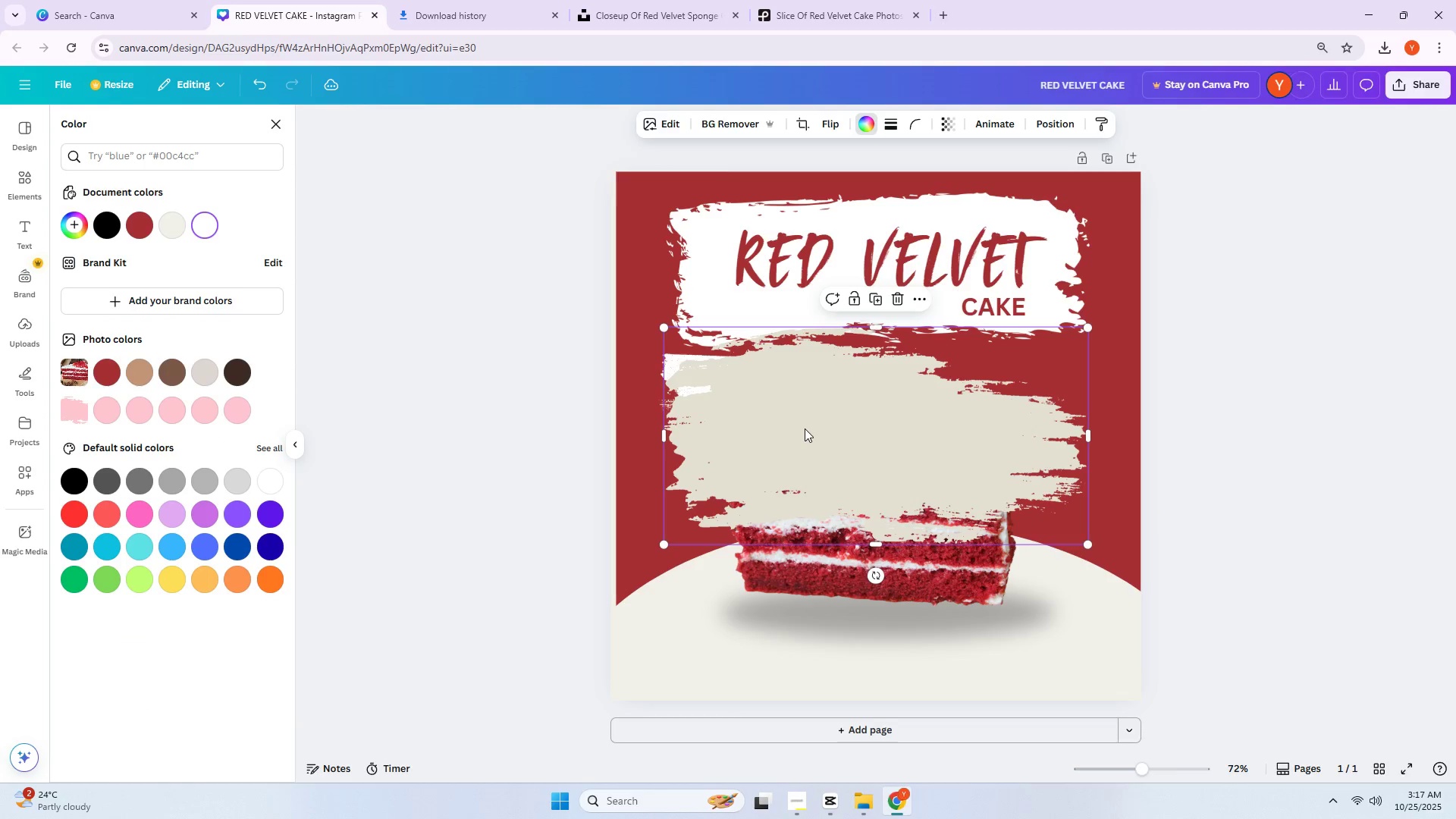 
key(Delete)
 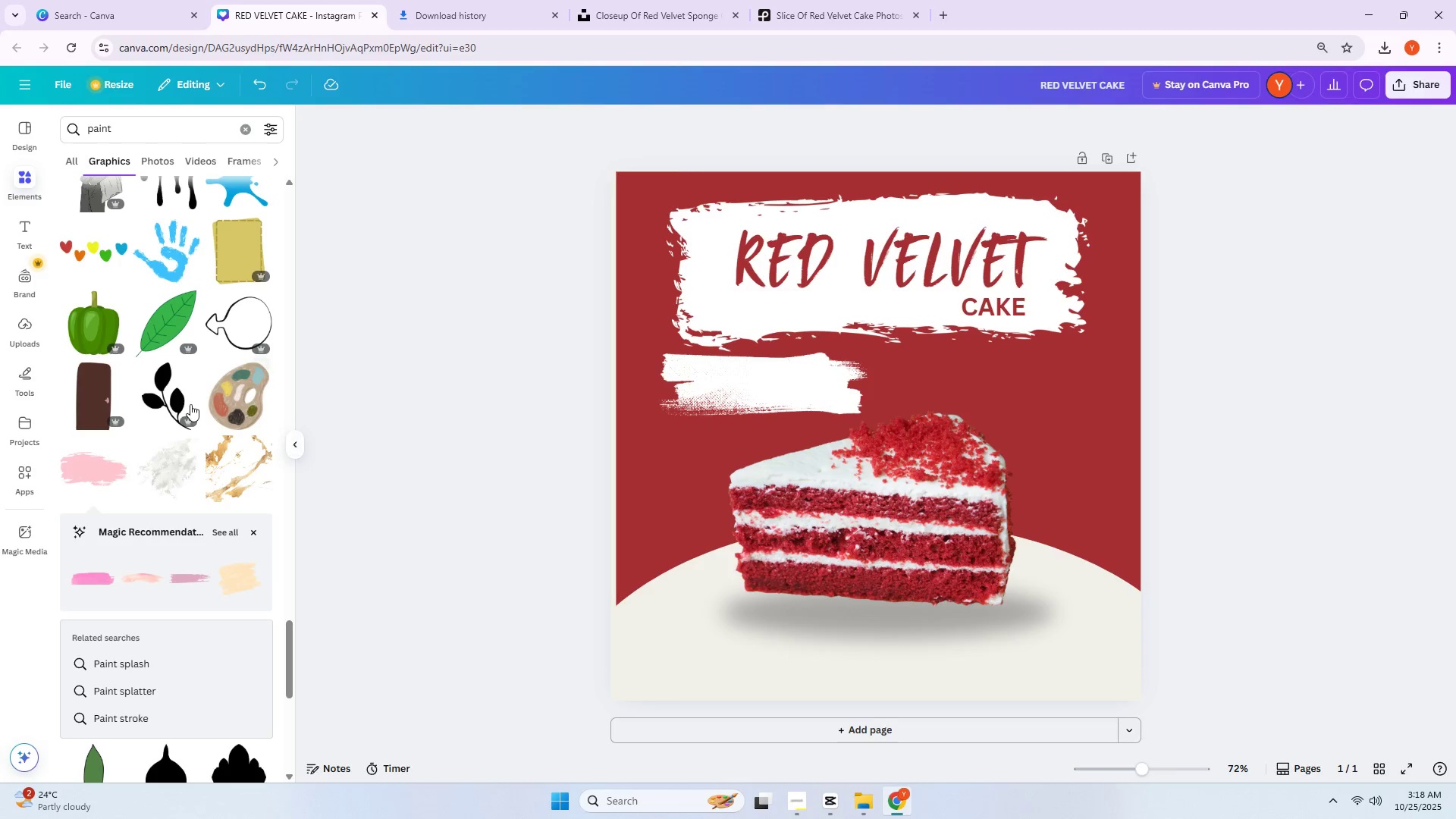 
scroll: coordinate [197, 394], scroll_direction: down, amount: 29.0
 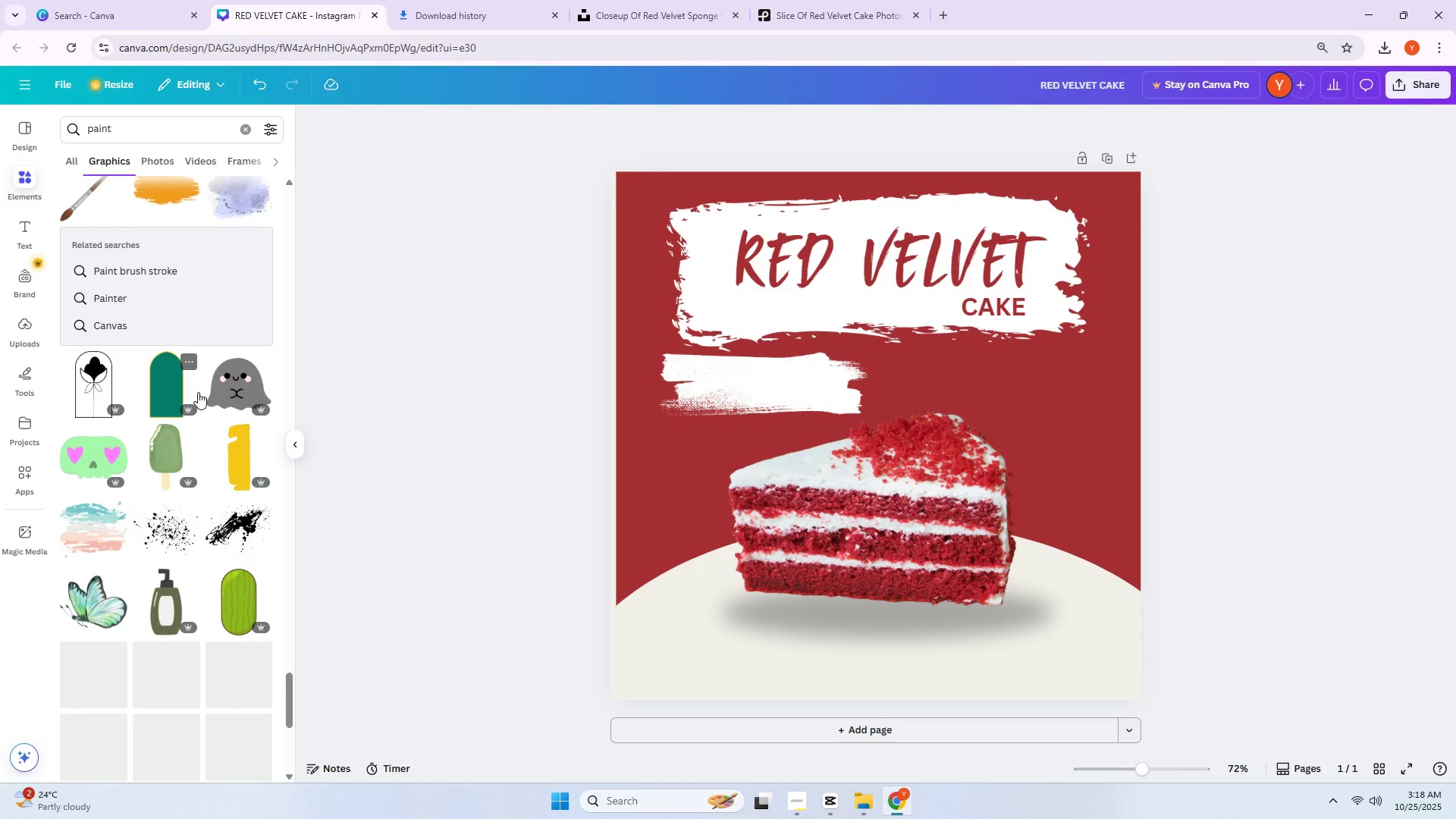 
scroll: coordinate [201, 416], scroll_direction: down, amount: 20.0
 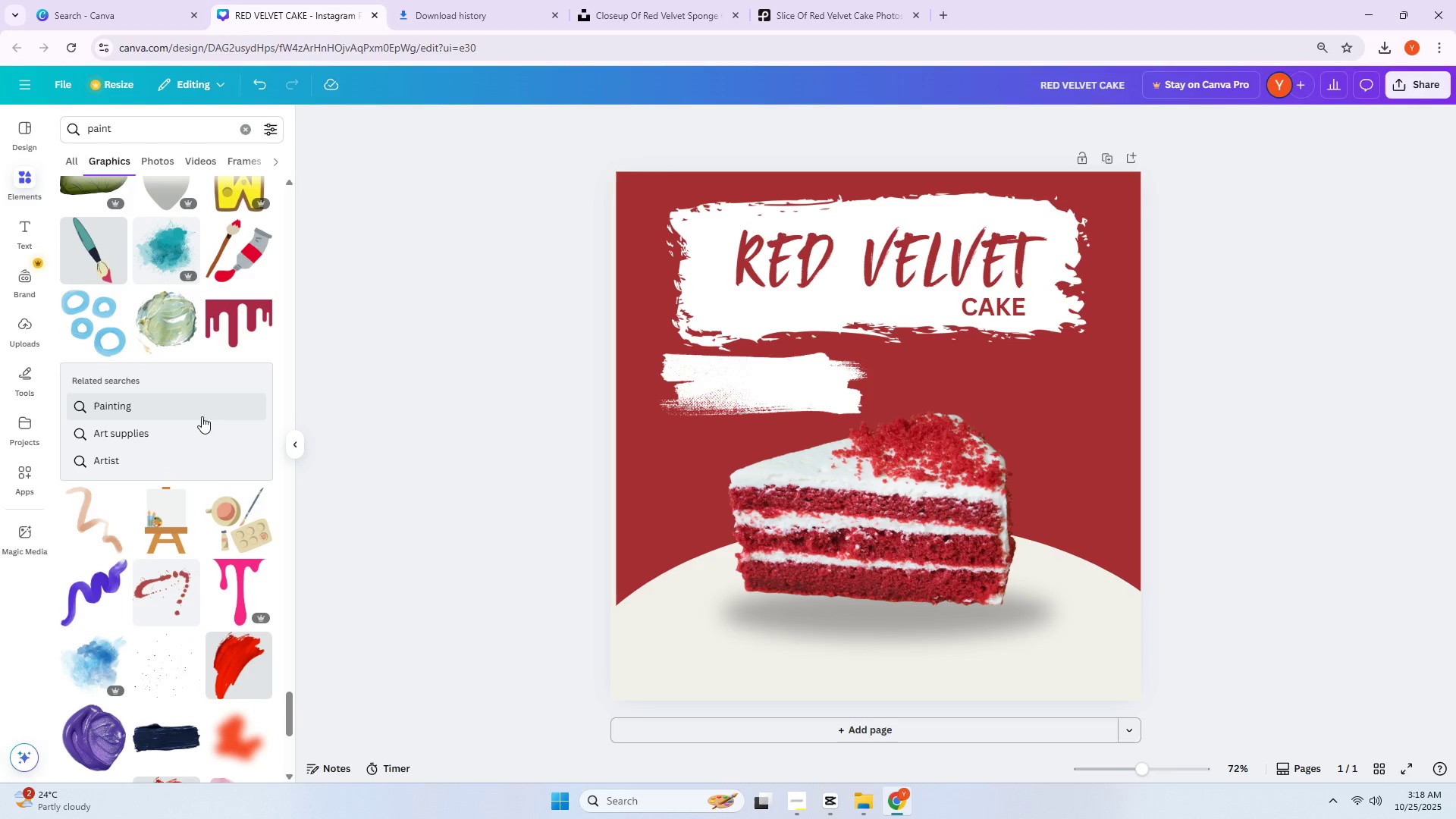 
scroll: coordinate [202, 418], scroll_direction: down, amount: 5.0
 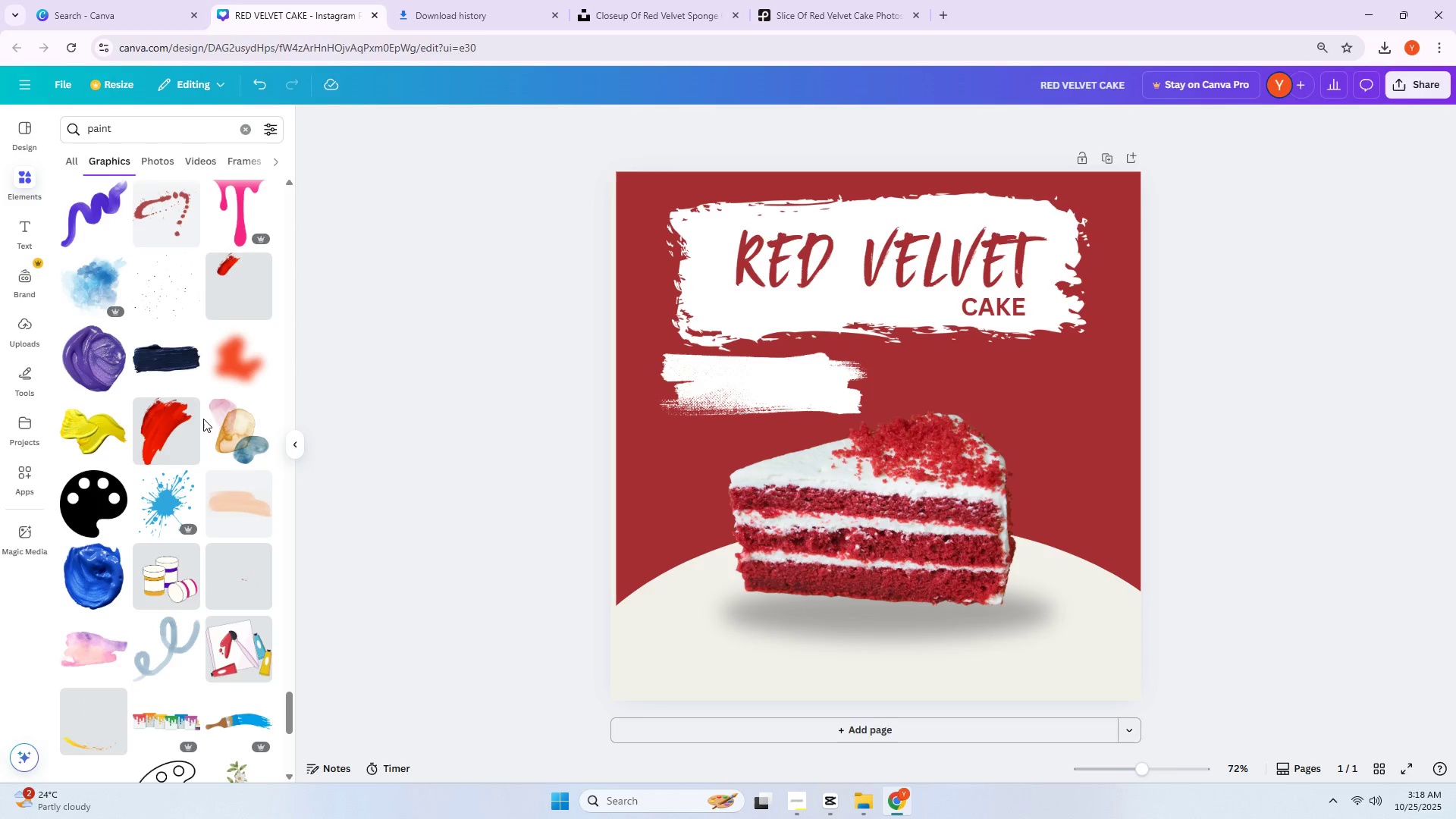 
wait(7.78)
 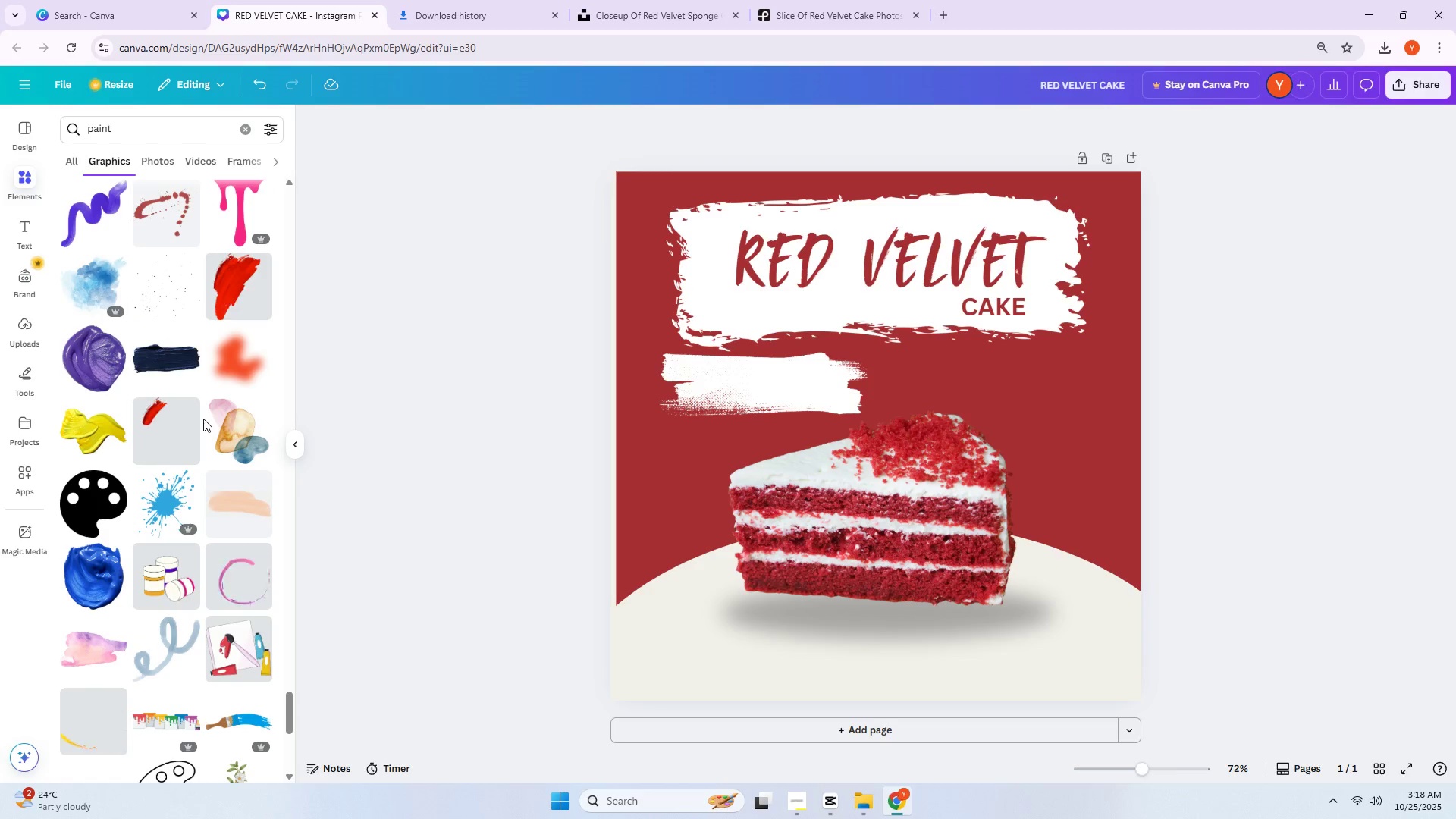 
scroll: coordinate [204, 421], scroll_direction: down, amount: 3.0
 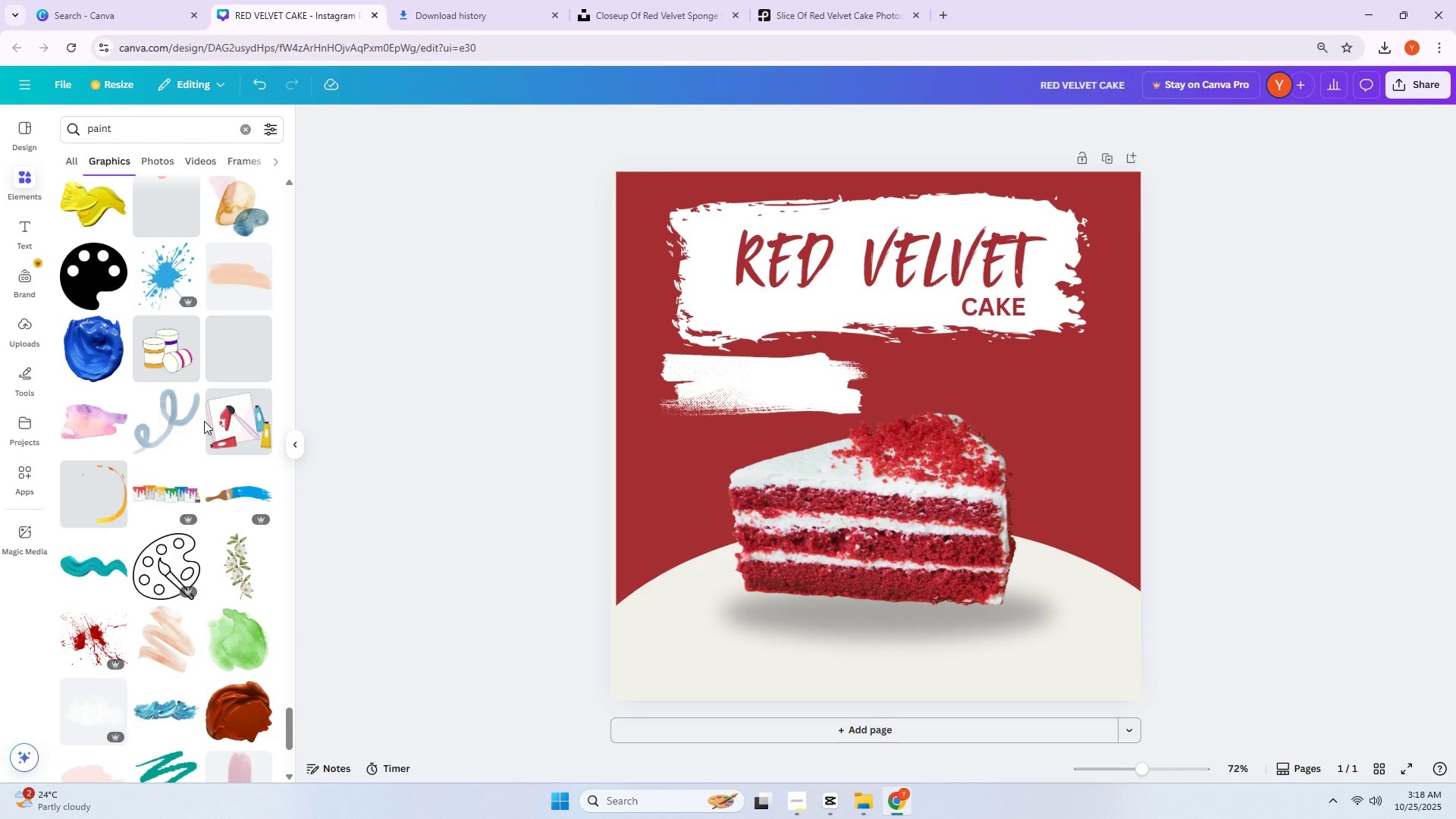 
left_click([79, 632])
 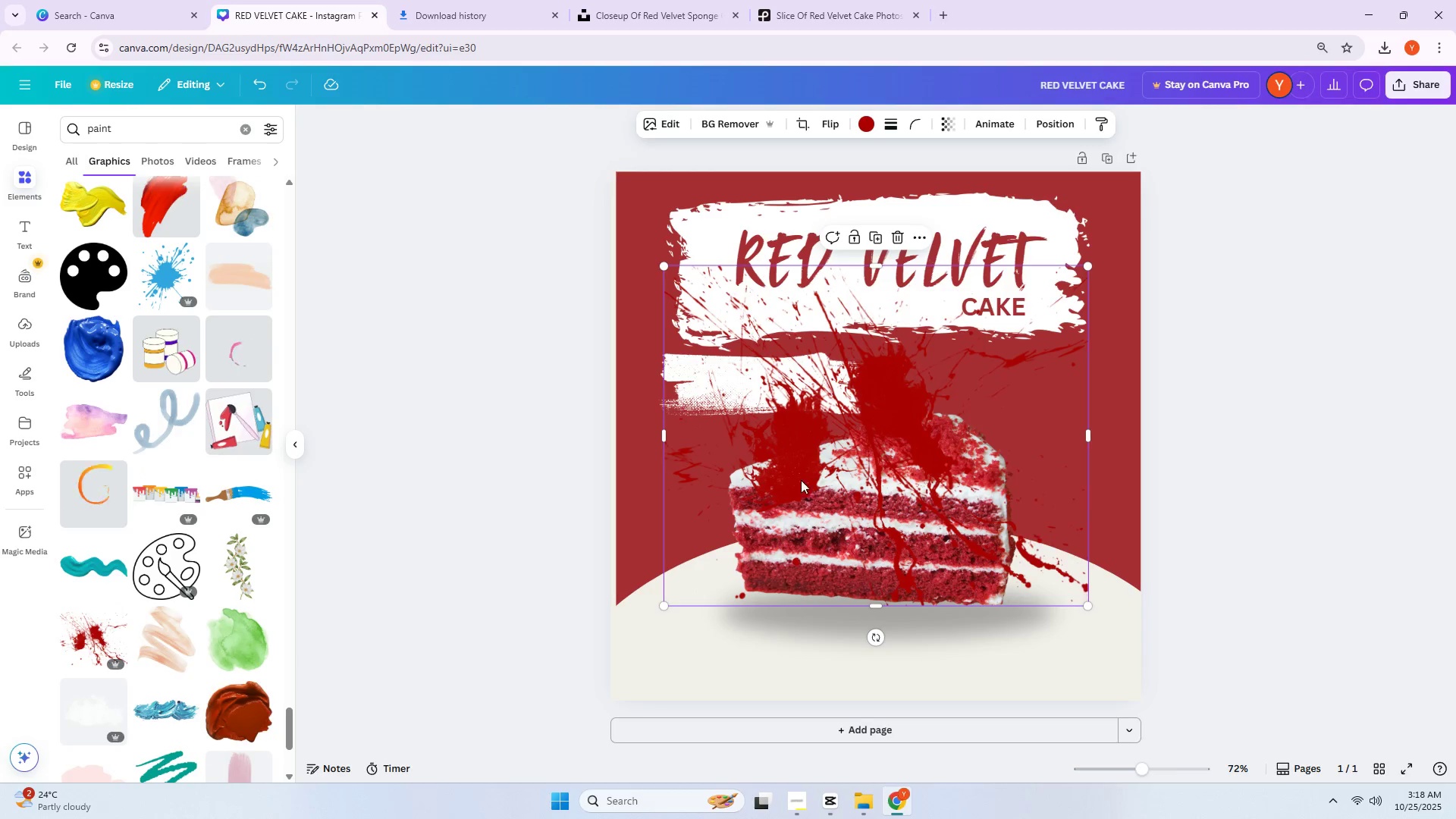 
left_click_drag(start_coordinate=[851, 444], to_coordinate=[858, 538])
 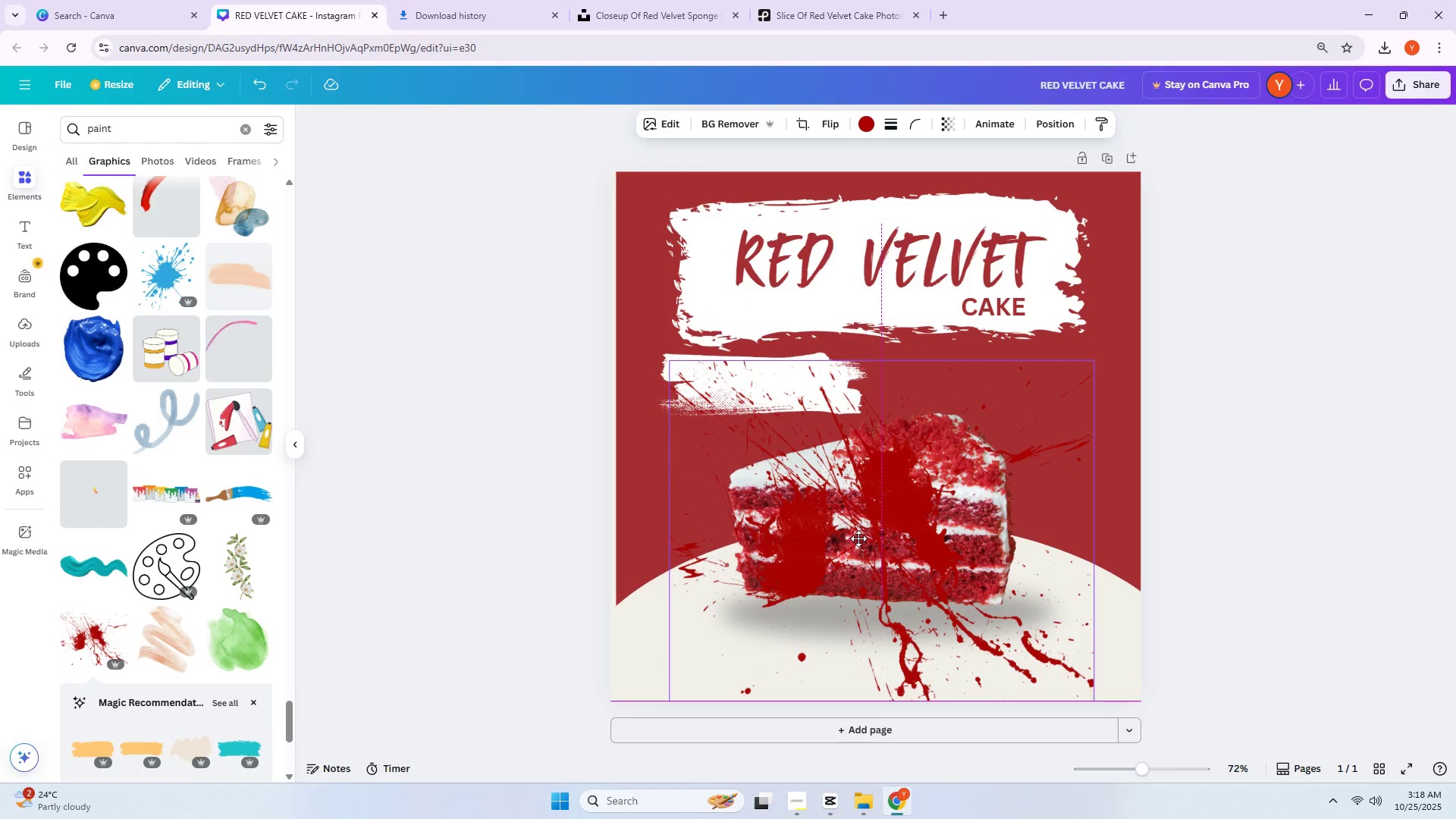 
left_click([858, 538])
 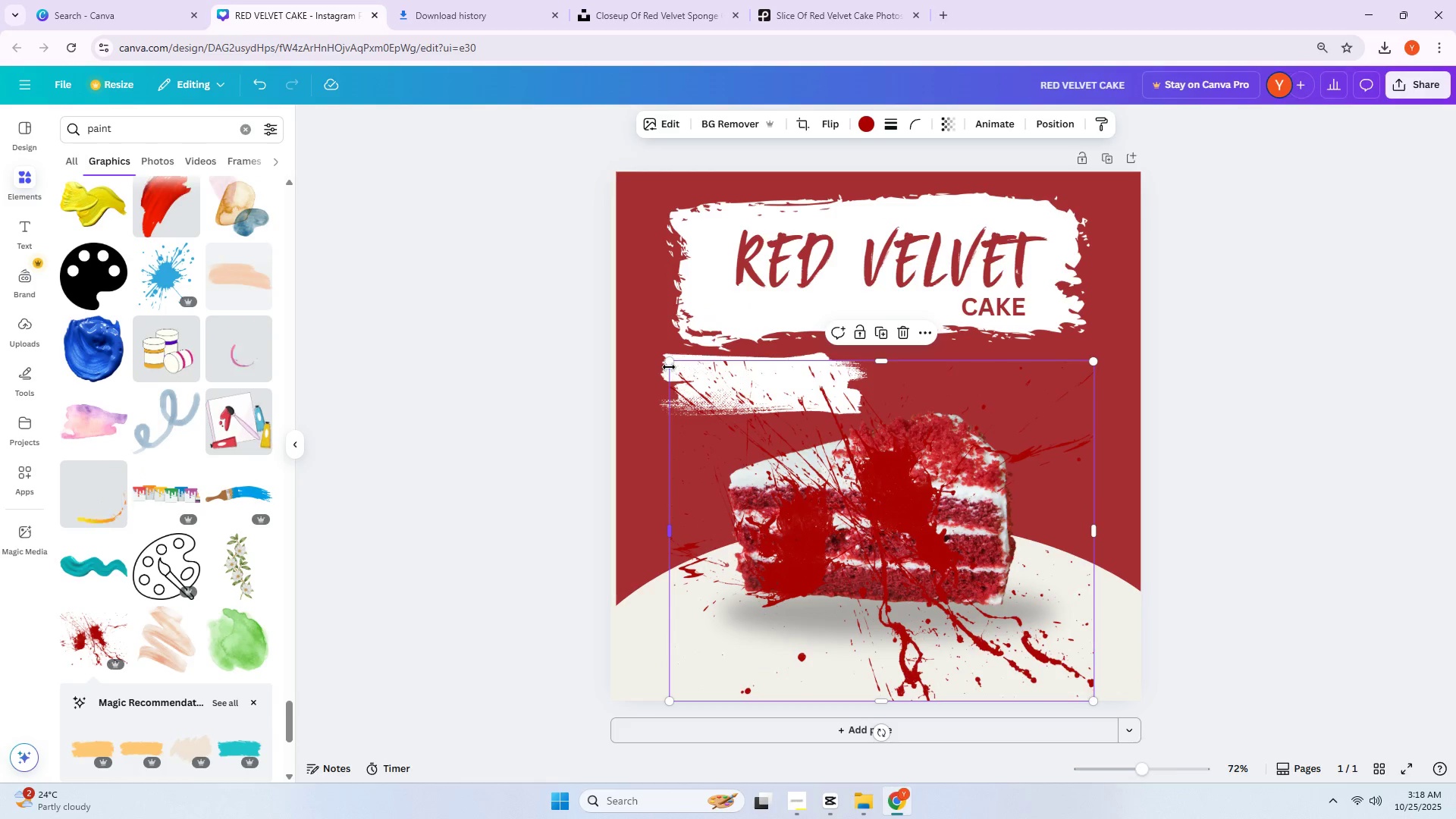 
left_click_drag(start_coordinate=[668, 364], to_coordinate=[841, 547])
 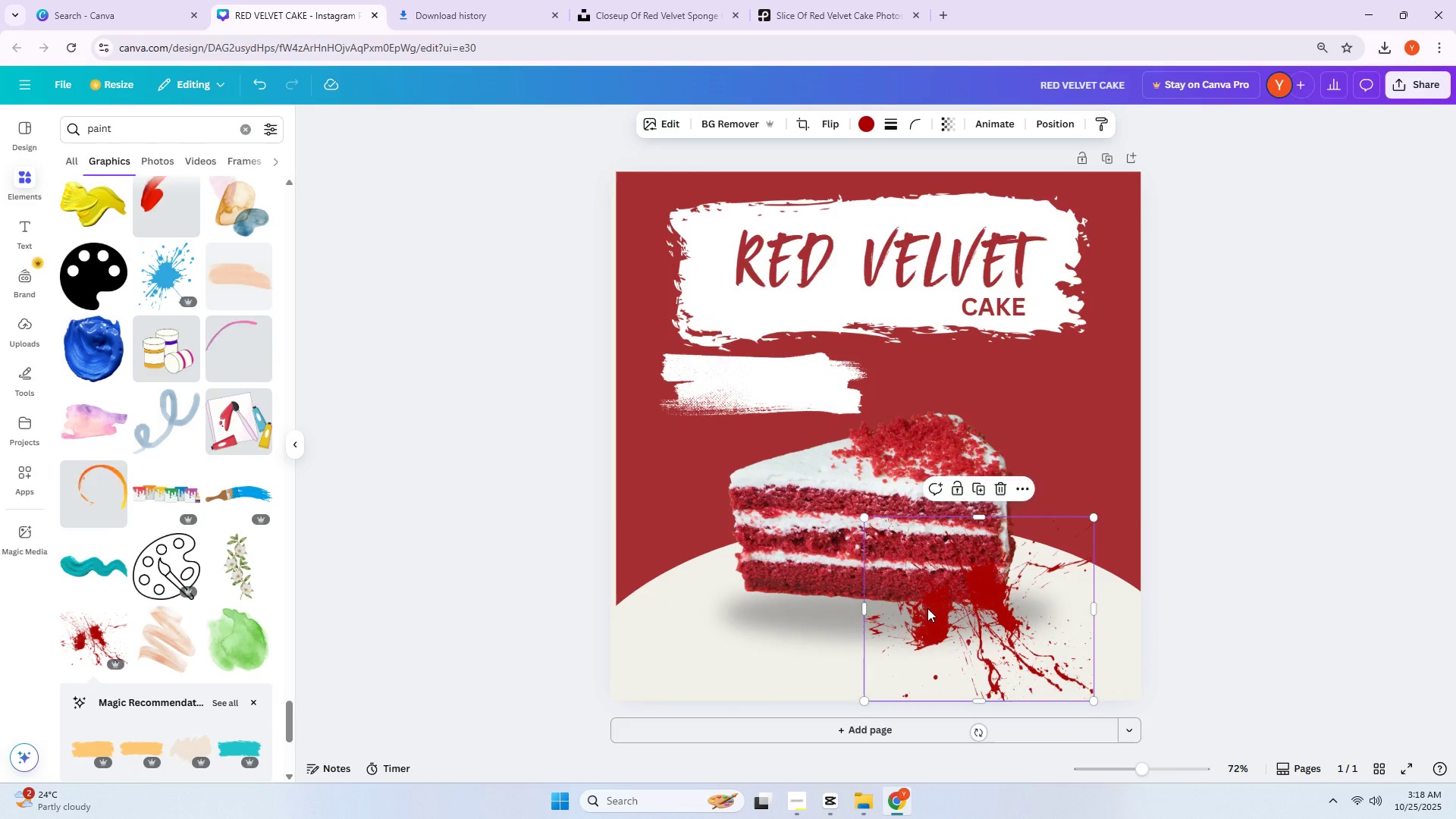 
left_click_drag(start_coordinate=[944, 618], to_coordinate=[793, 607])
 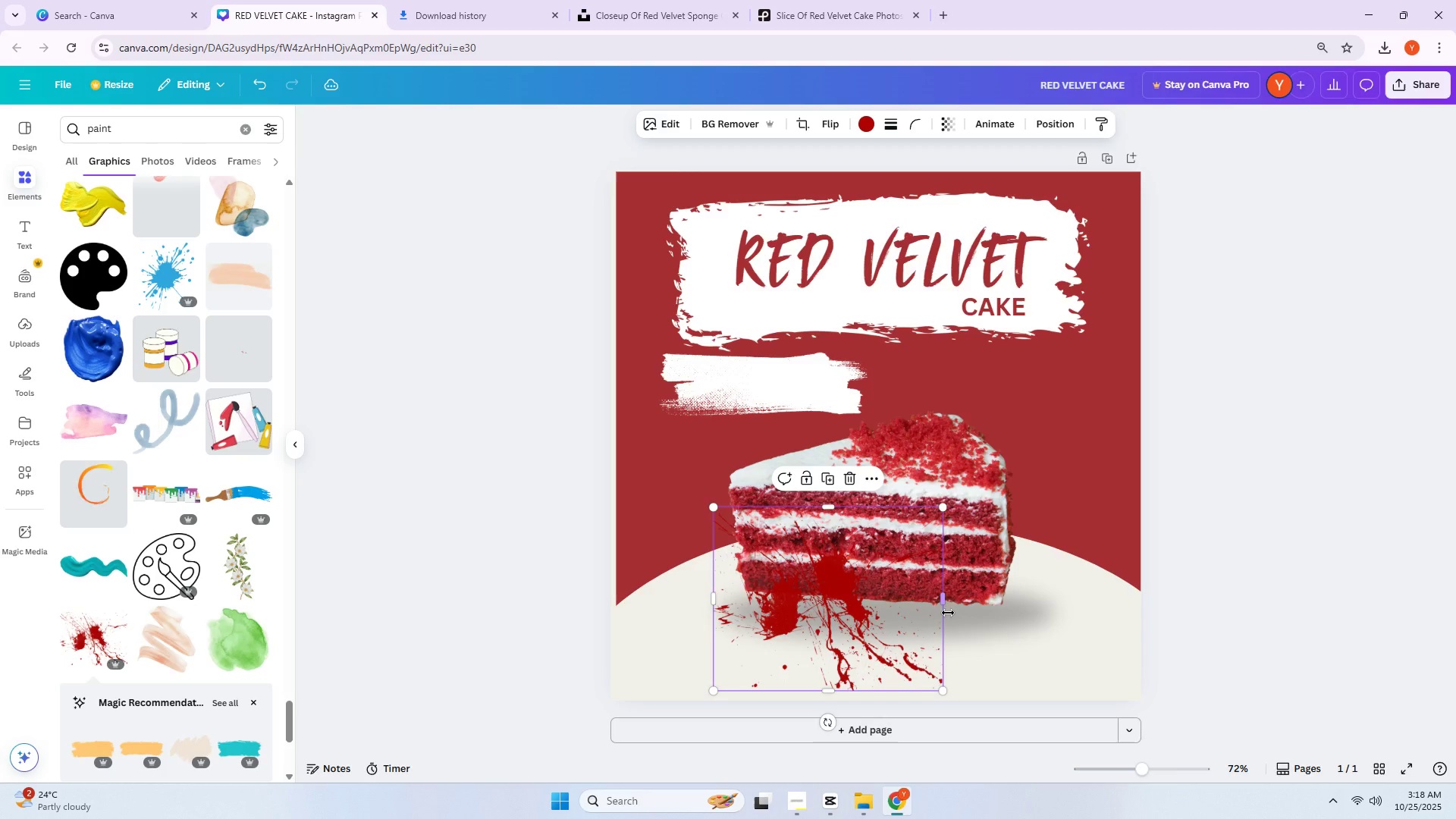 
left_click_drag(start_coordinate=[948, 607], to_coordinate=[988, 607])
 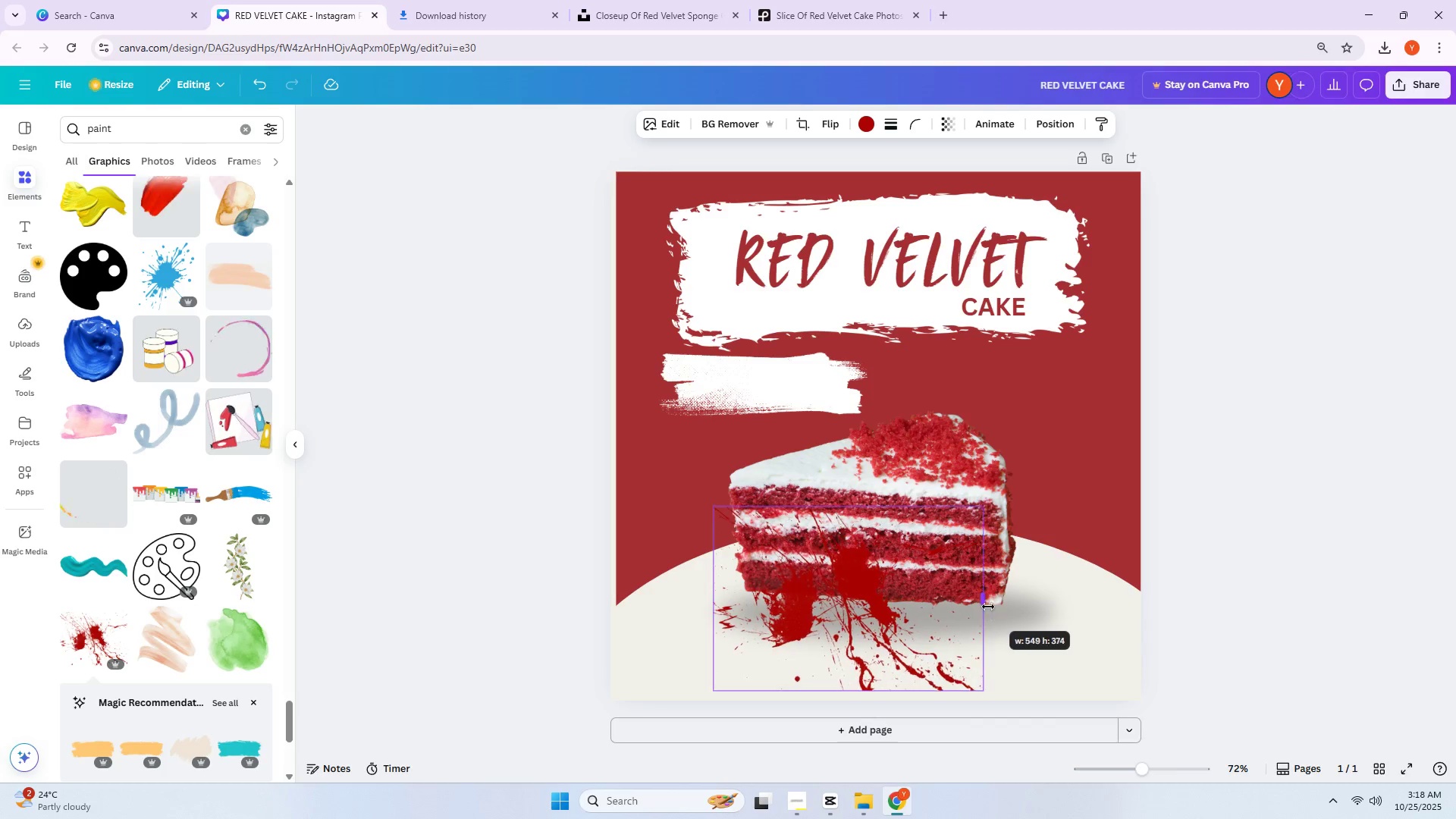 
double_click([988, 607])
 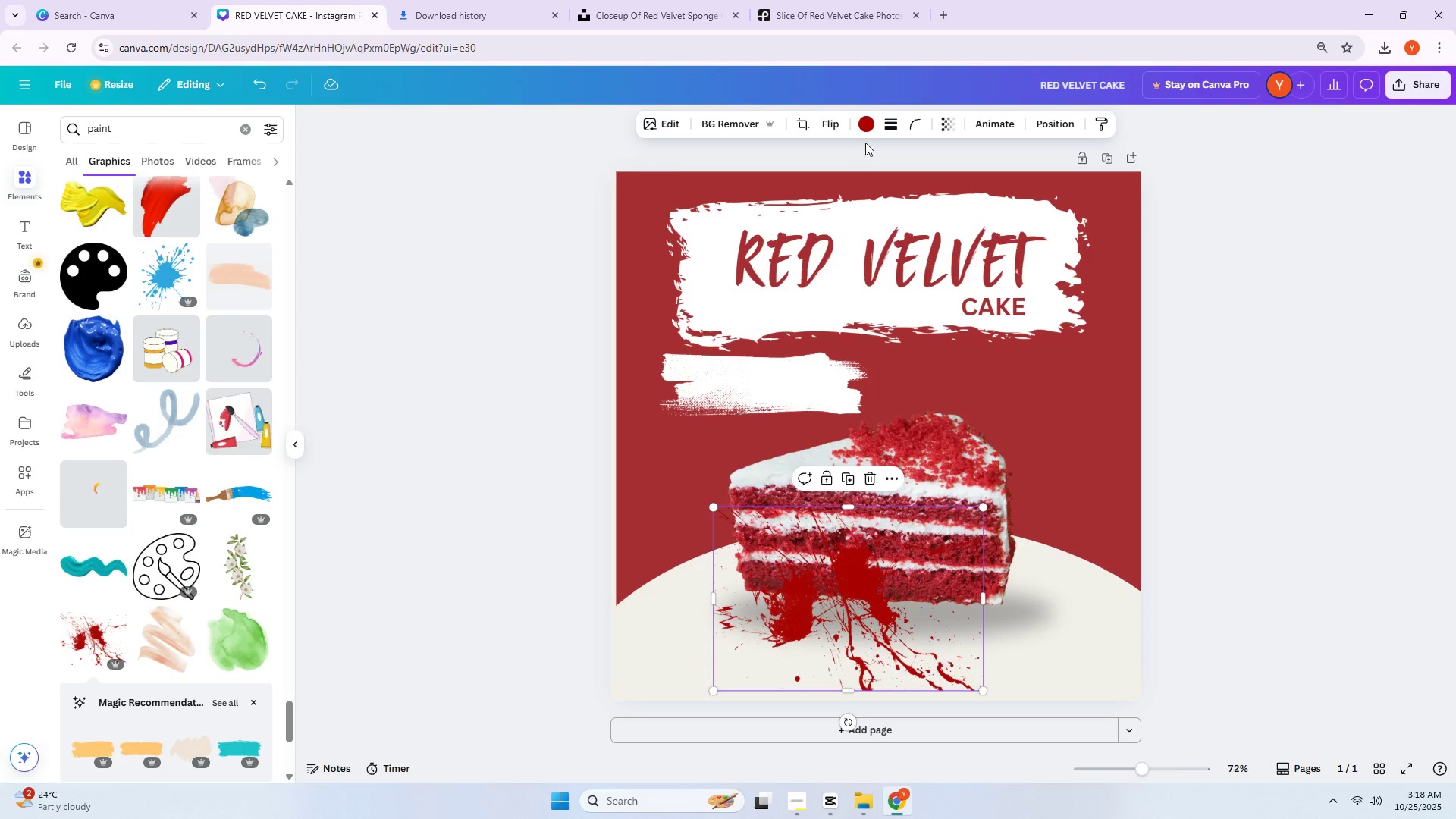 
left_click([868, 127])
 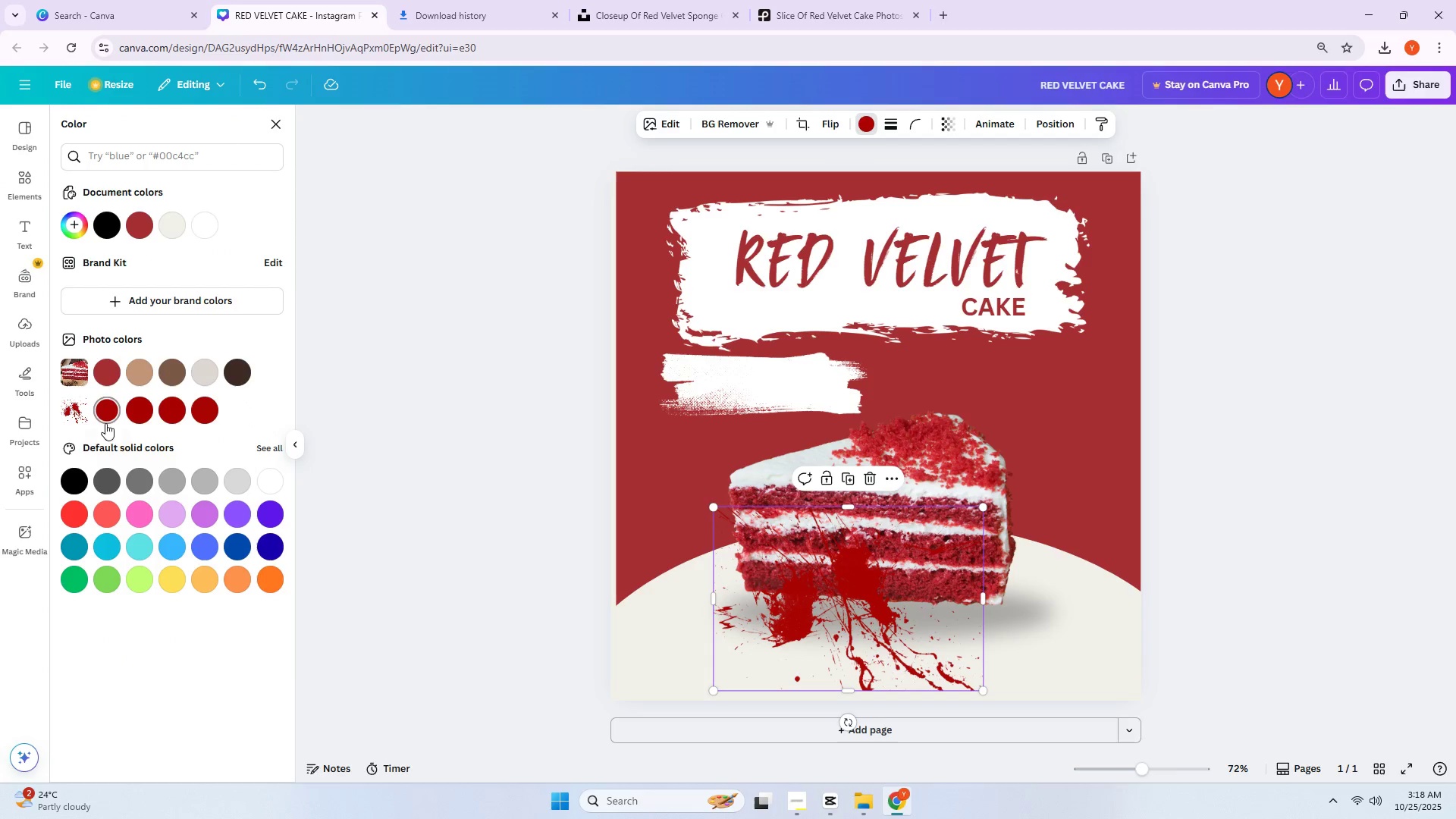 
left_click([104, 373])
 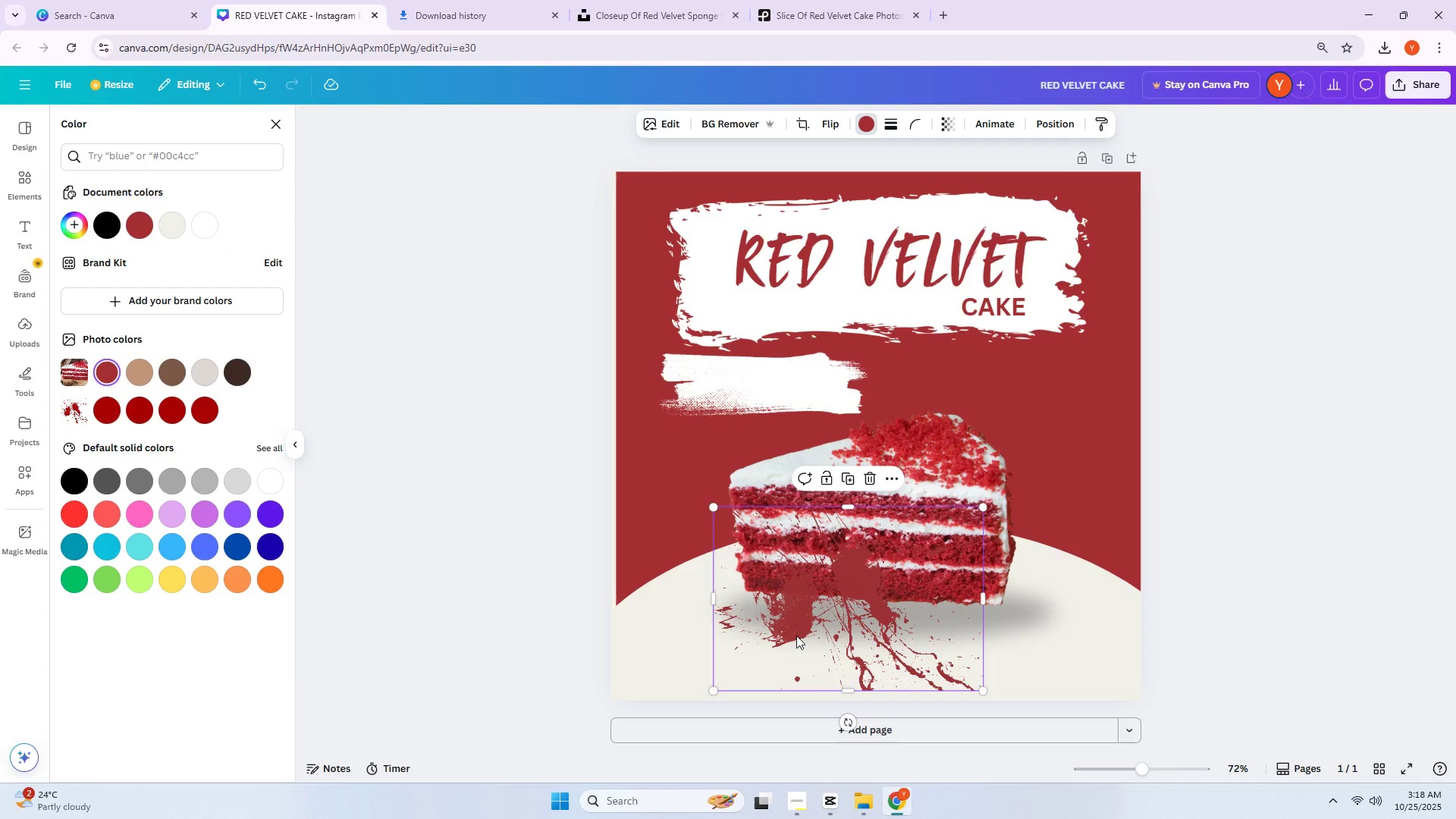 
left_click_drag(start_coordinate=[827, 653], to_coordinate=[830, 660])
 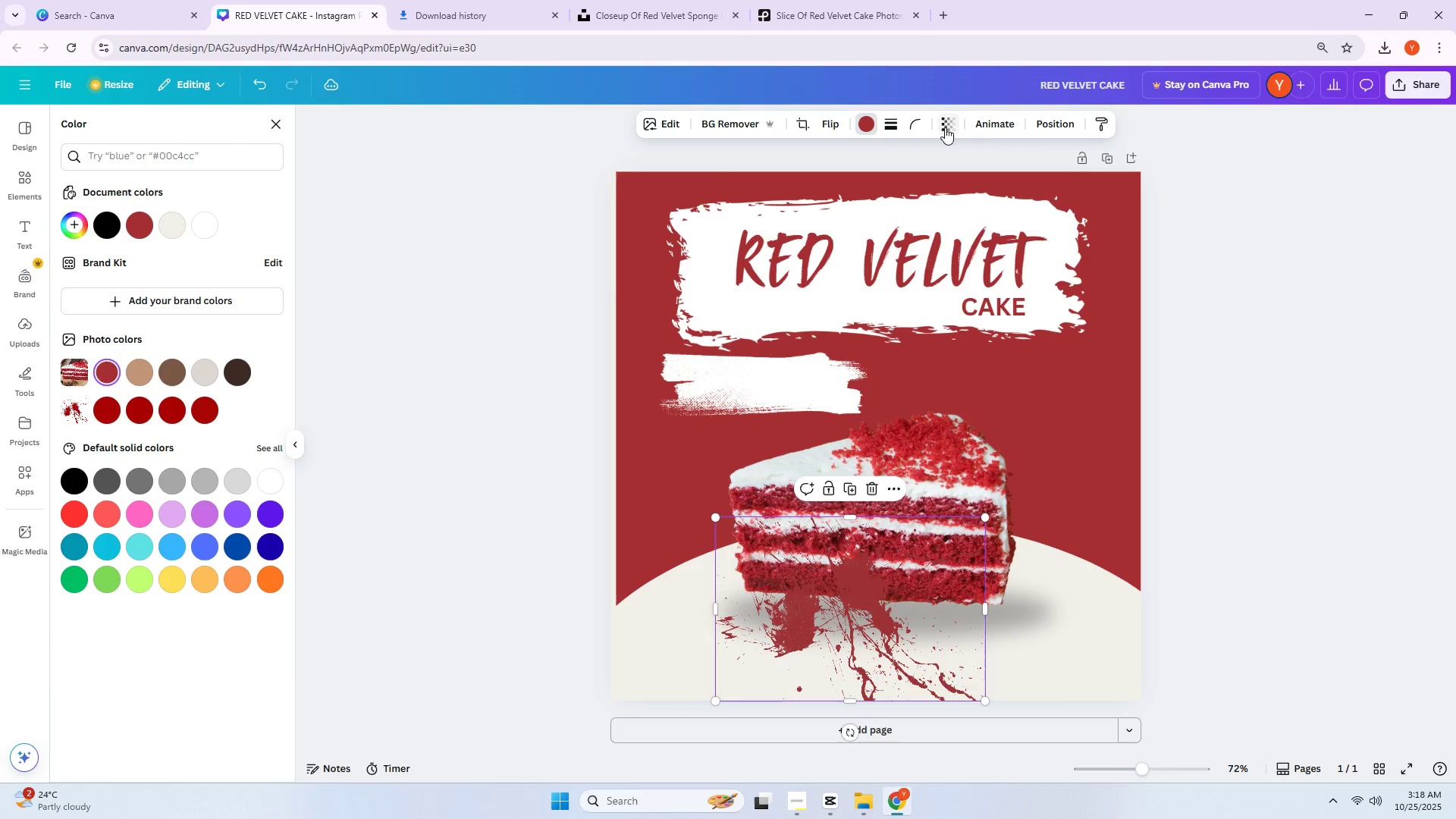 
left_click([1043, 131])
 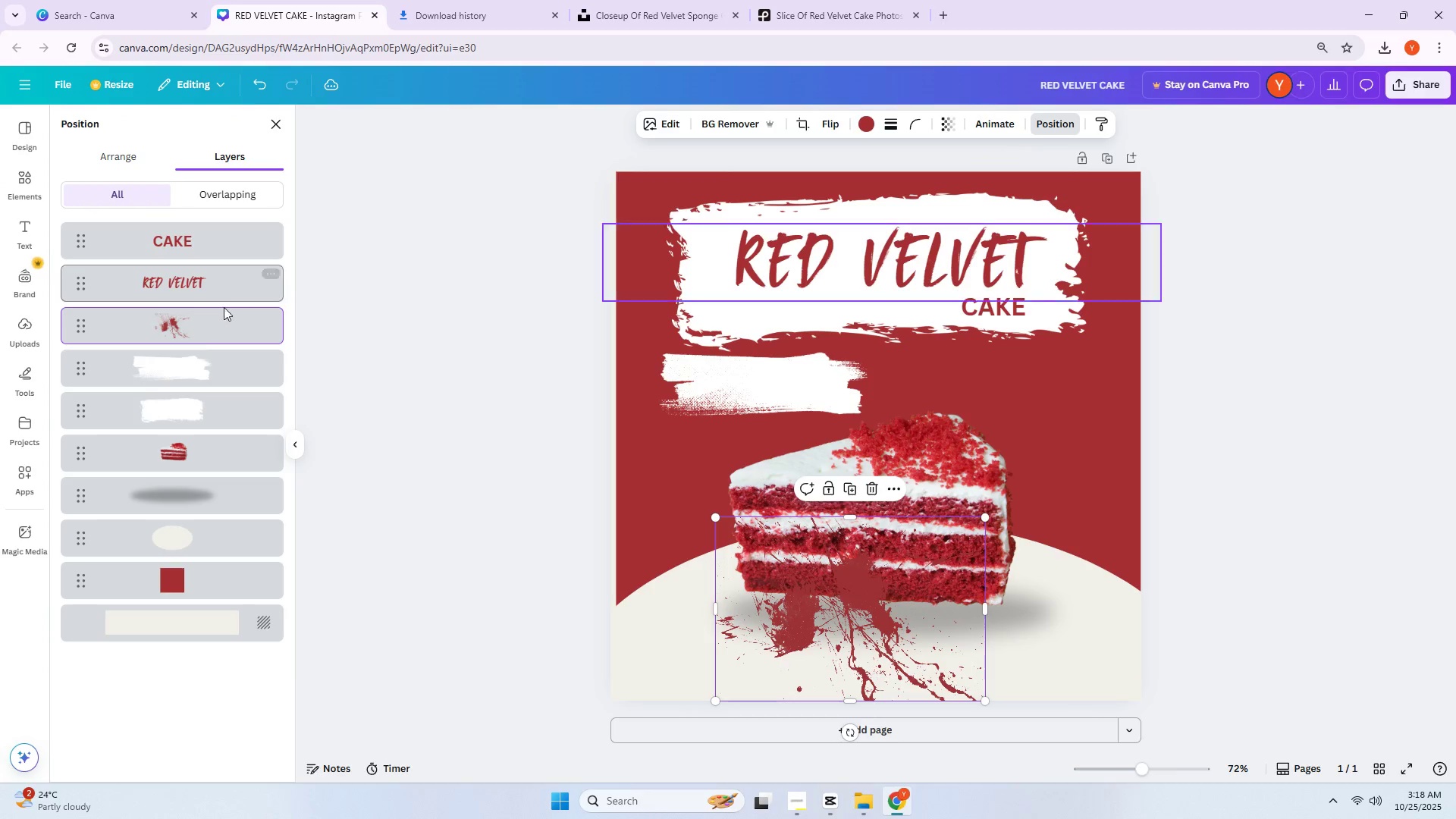 
left_click_drag(start_coordinate=[201, 327], to_coordinate=[199, 468])
 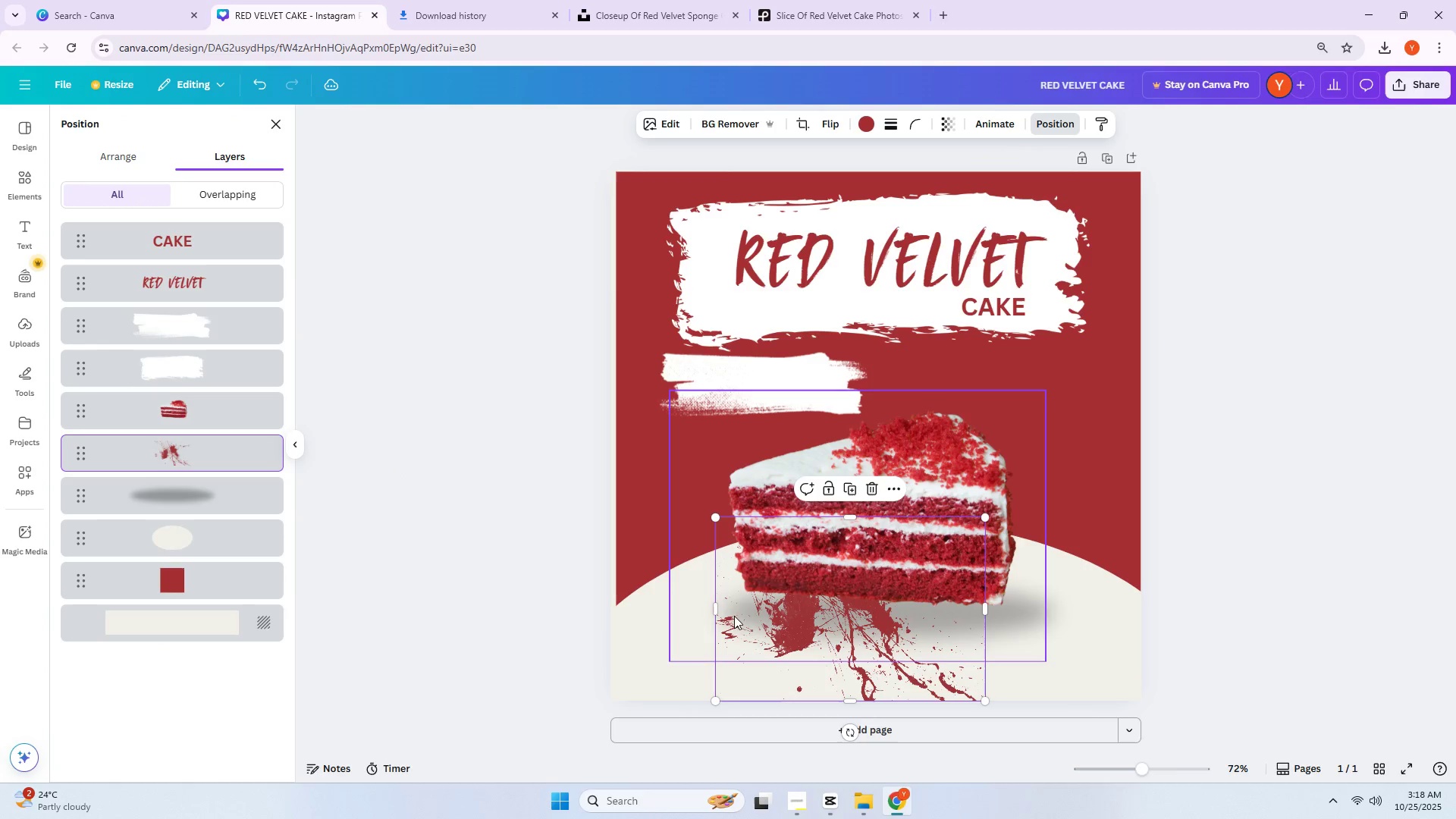 
left_click_drag(start_coordinate=[799, 669], to_coordinate=[792, 664])
 